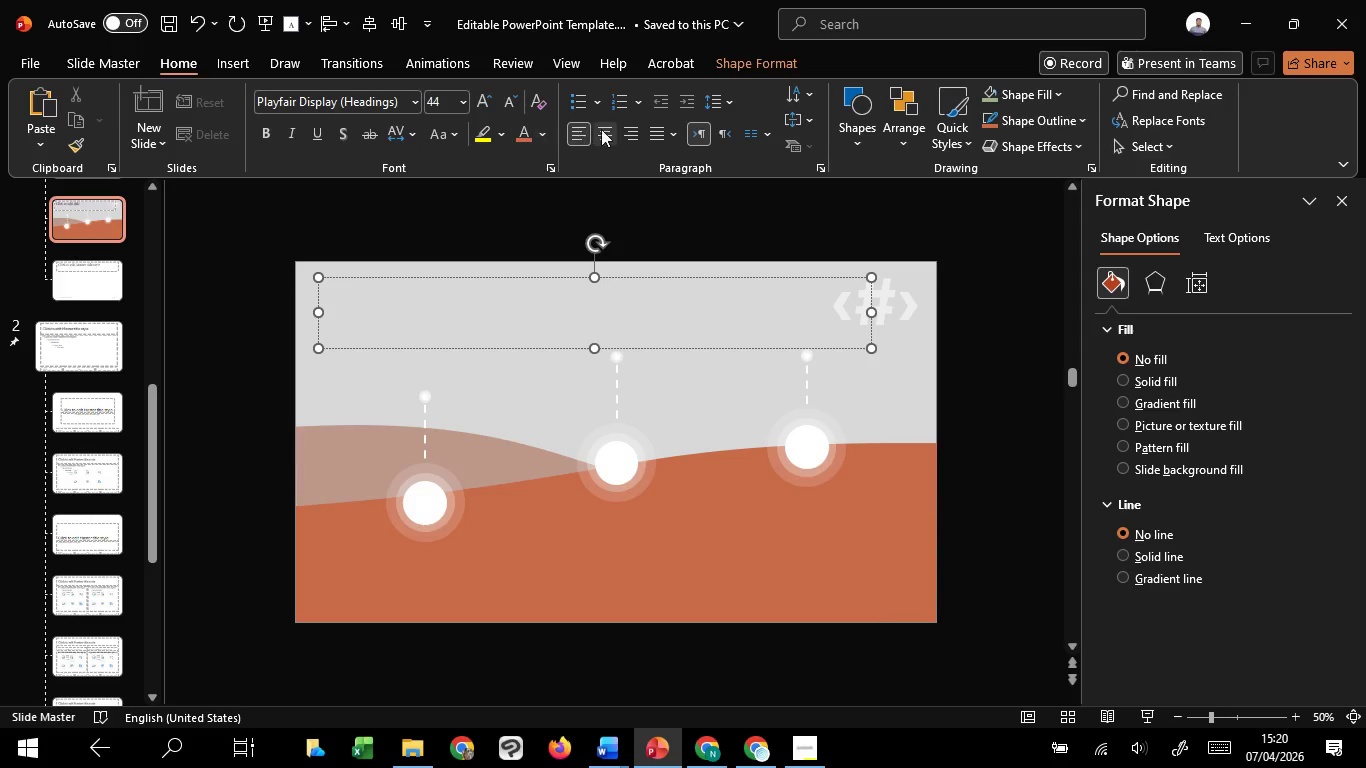 
left_click([601, 129])
 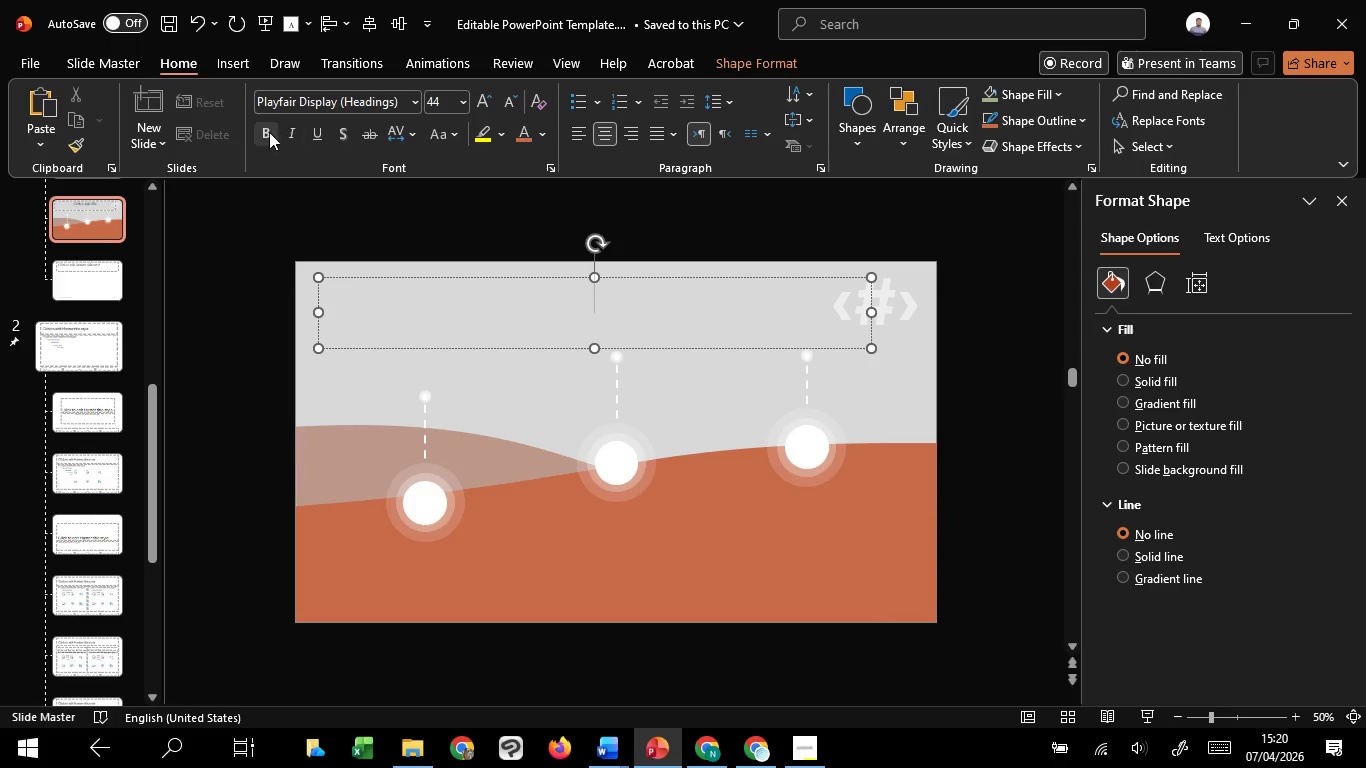 
left_click([269, 132])
 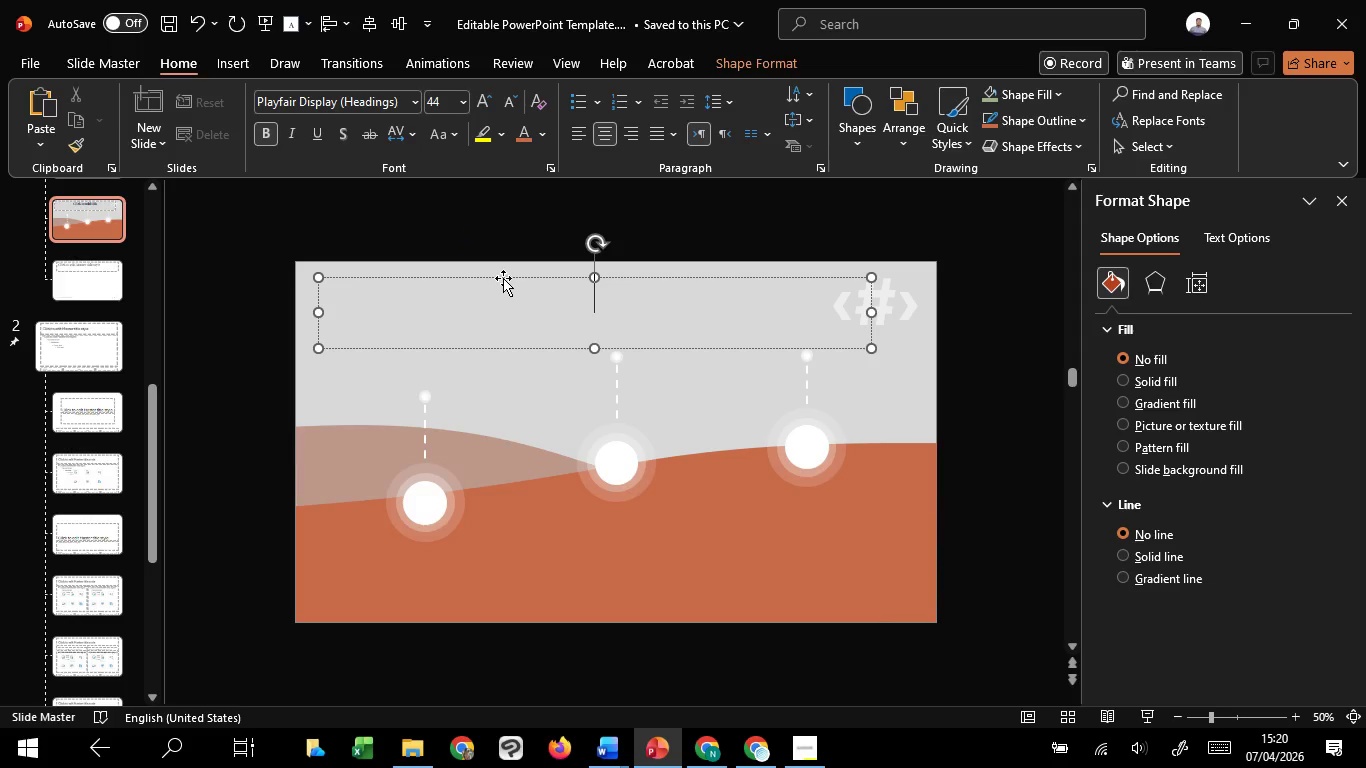 
left_click_drag(start_coordinate=[503, 278], to_coordinate=[526, 547])
 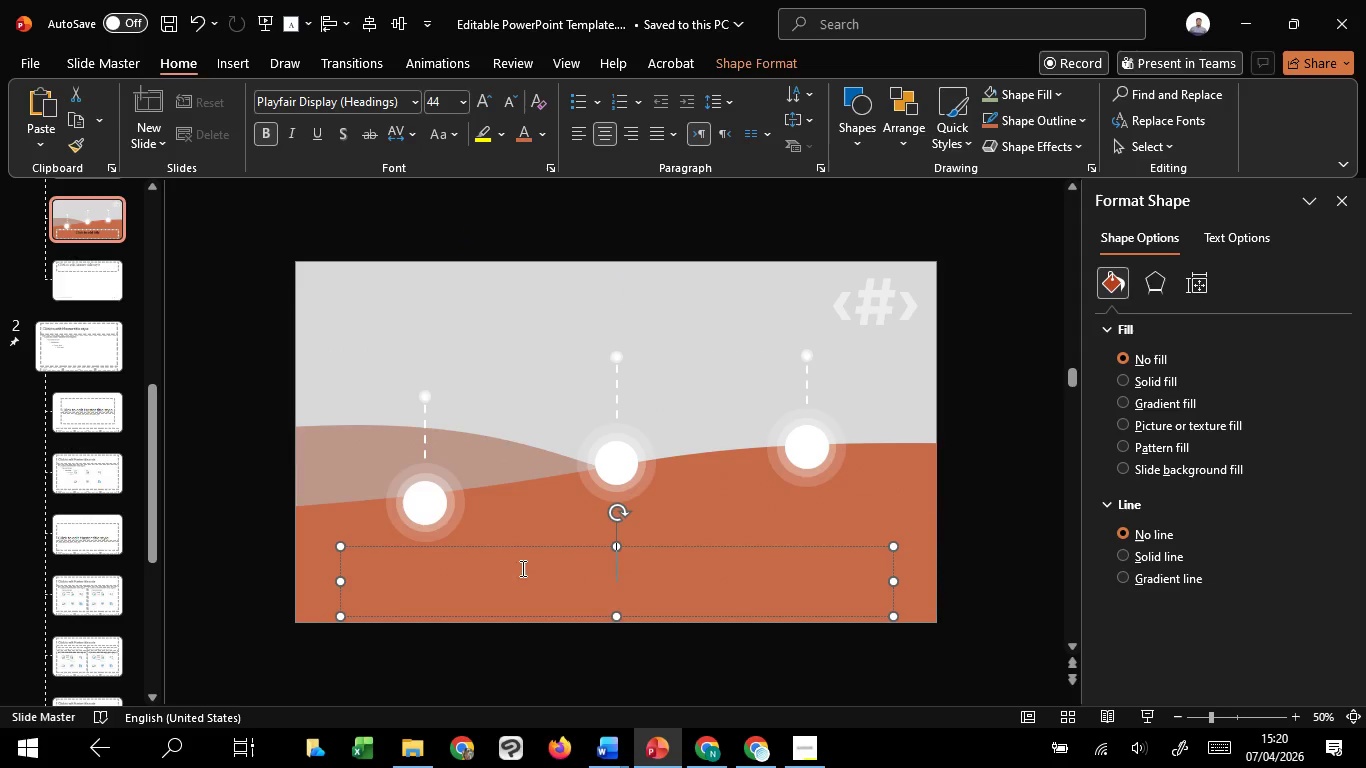 
left_click_drag(start_coordinate=[517, 565], to_coordinate=[716, 591])
 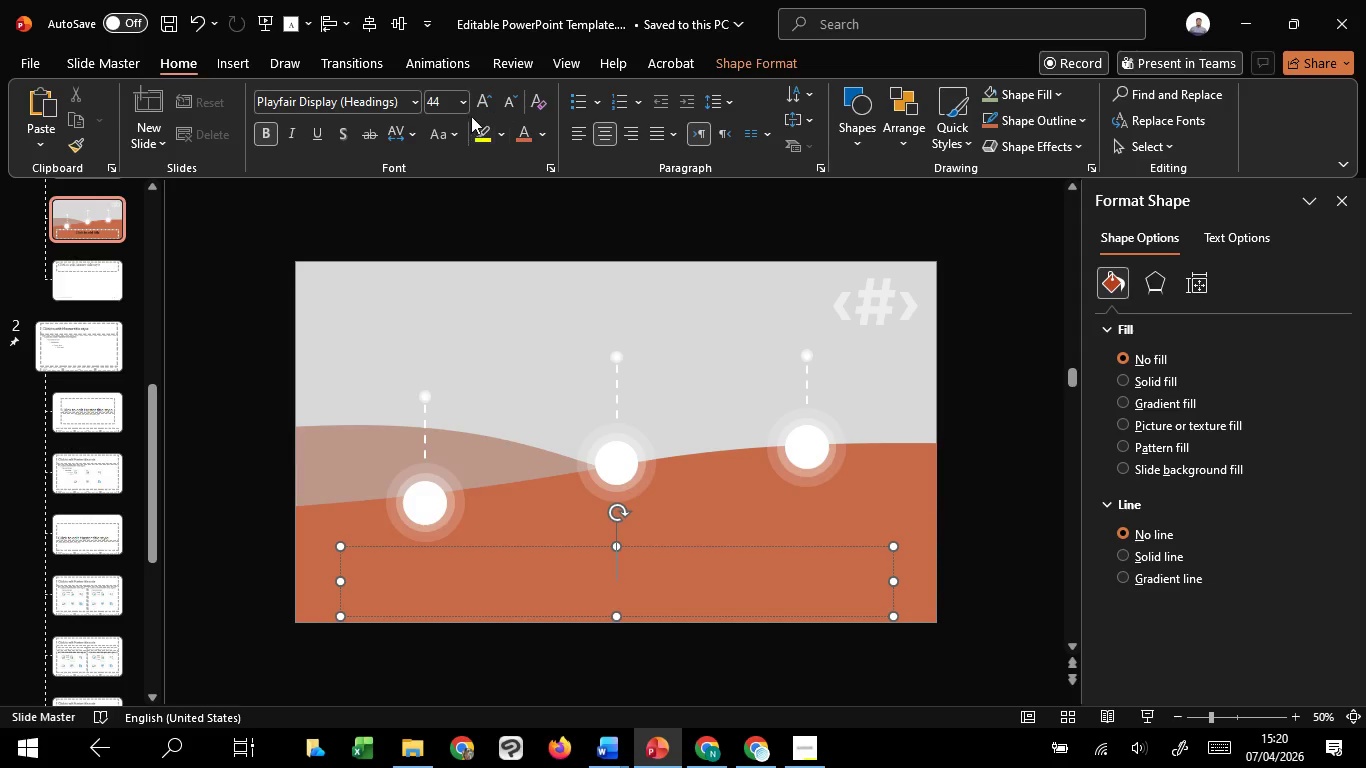 
left_click([489, 105])
 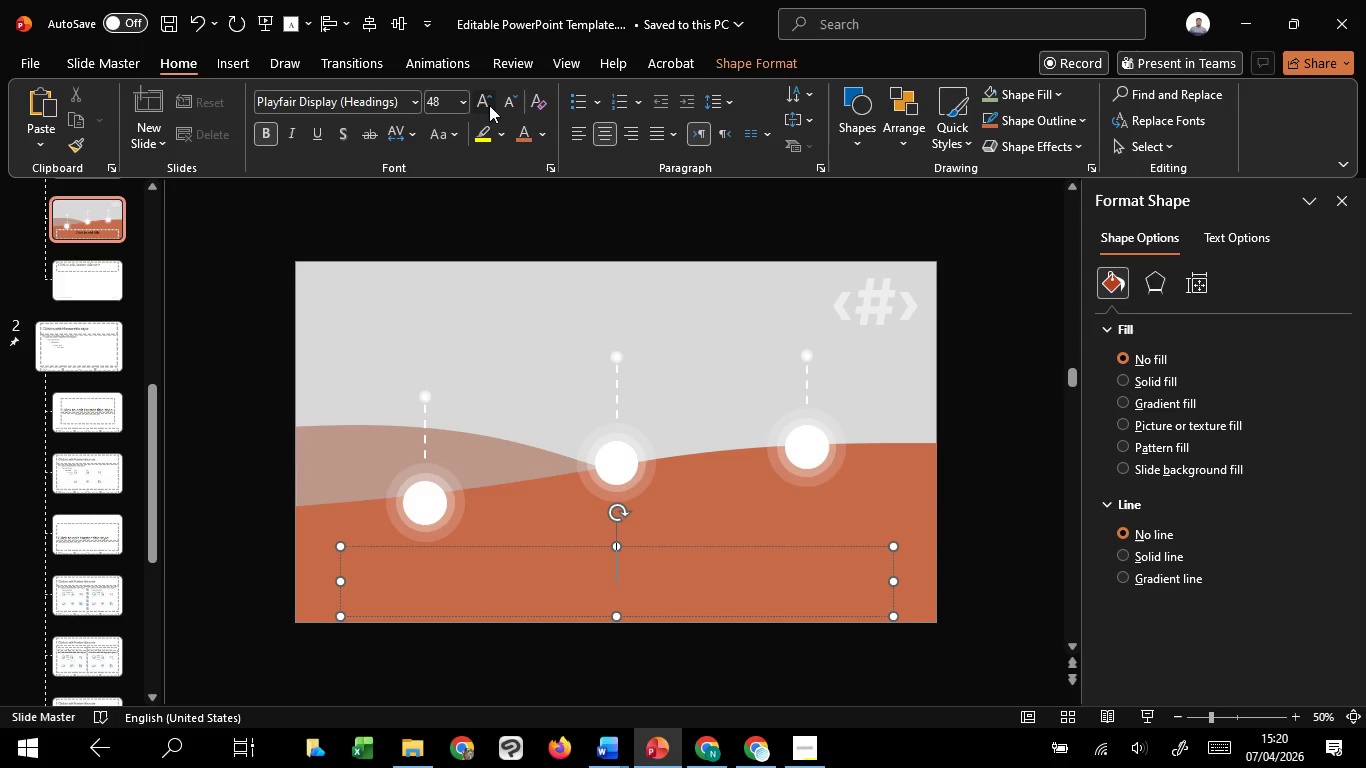 
left_click_drag(start_coordinate=[489, 105], to_coordinate=[486, 115])
 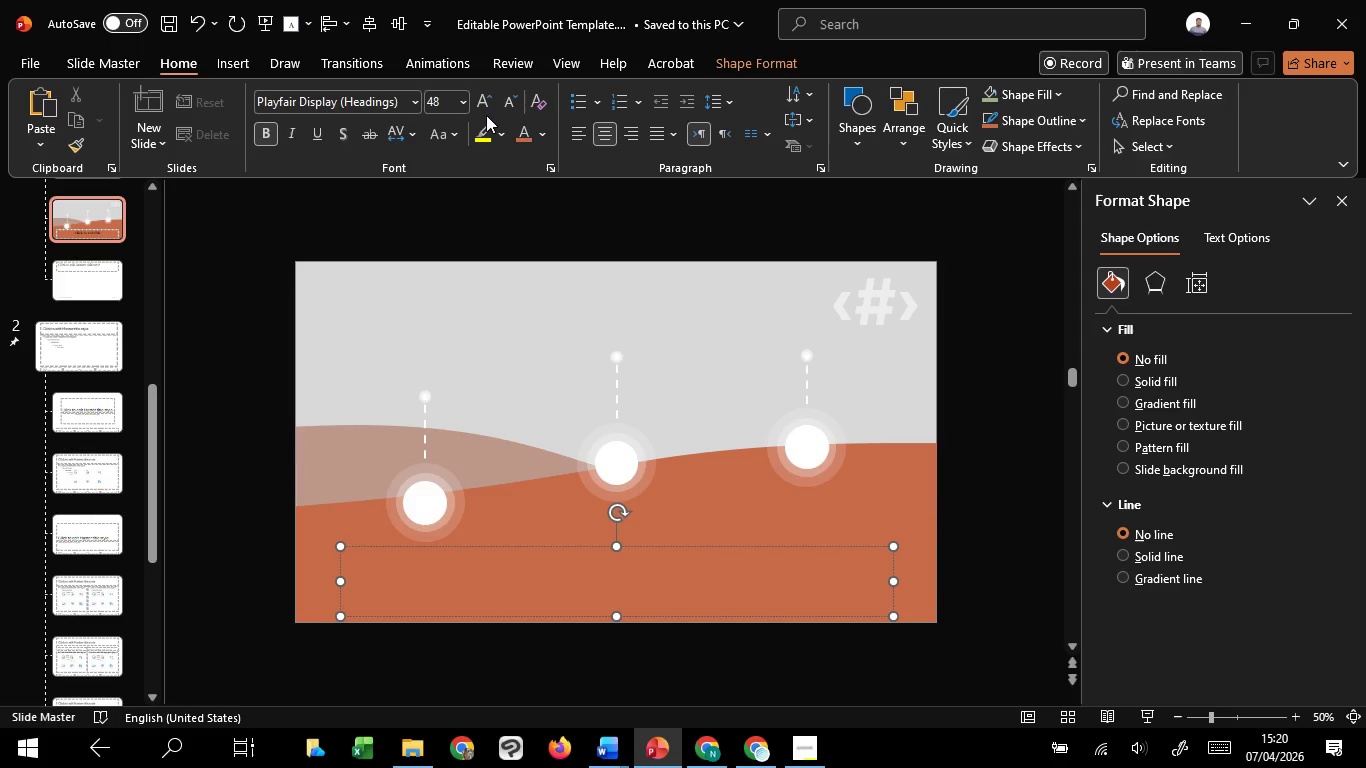 
triple_click([486, 115])
 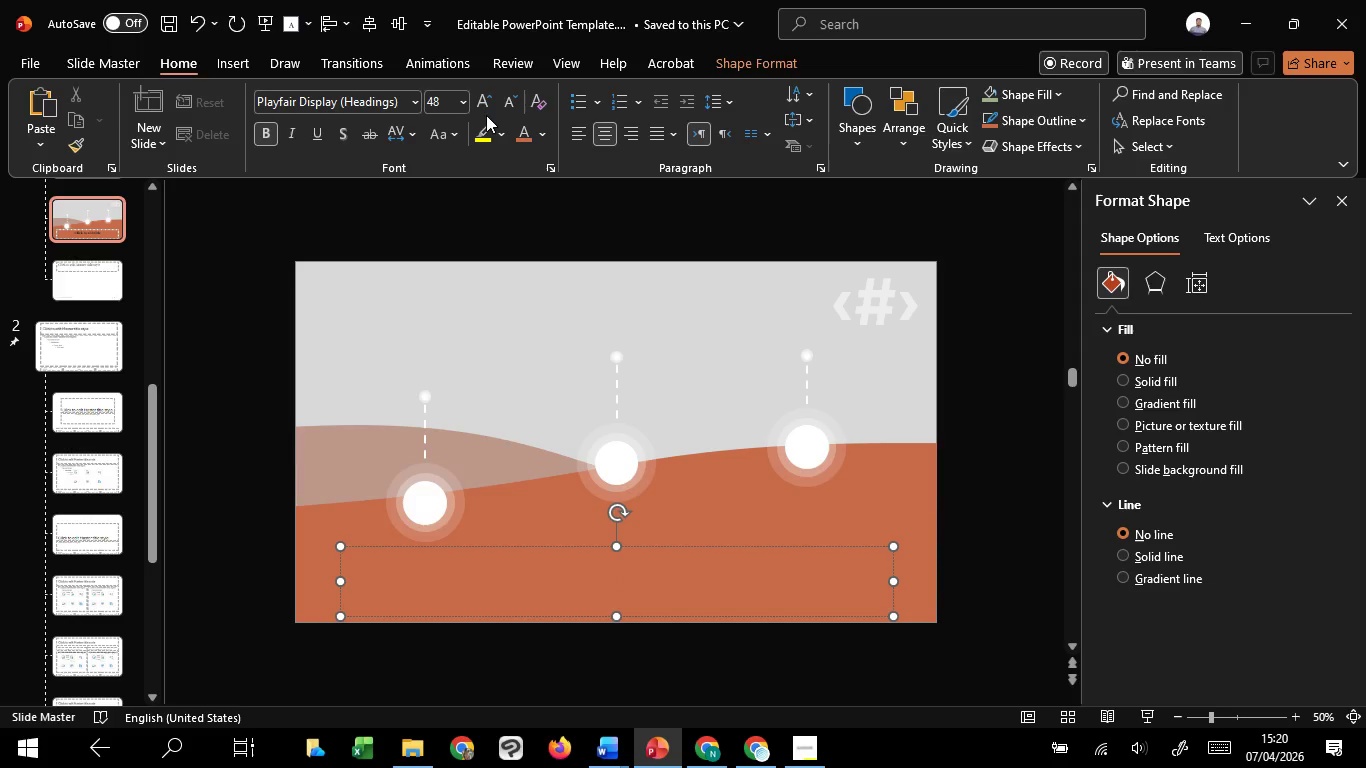 
triple_click([486, 115])
 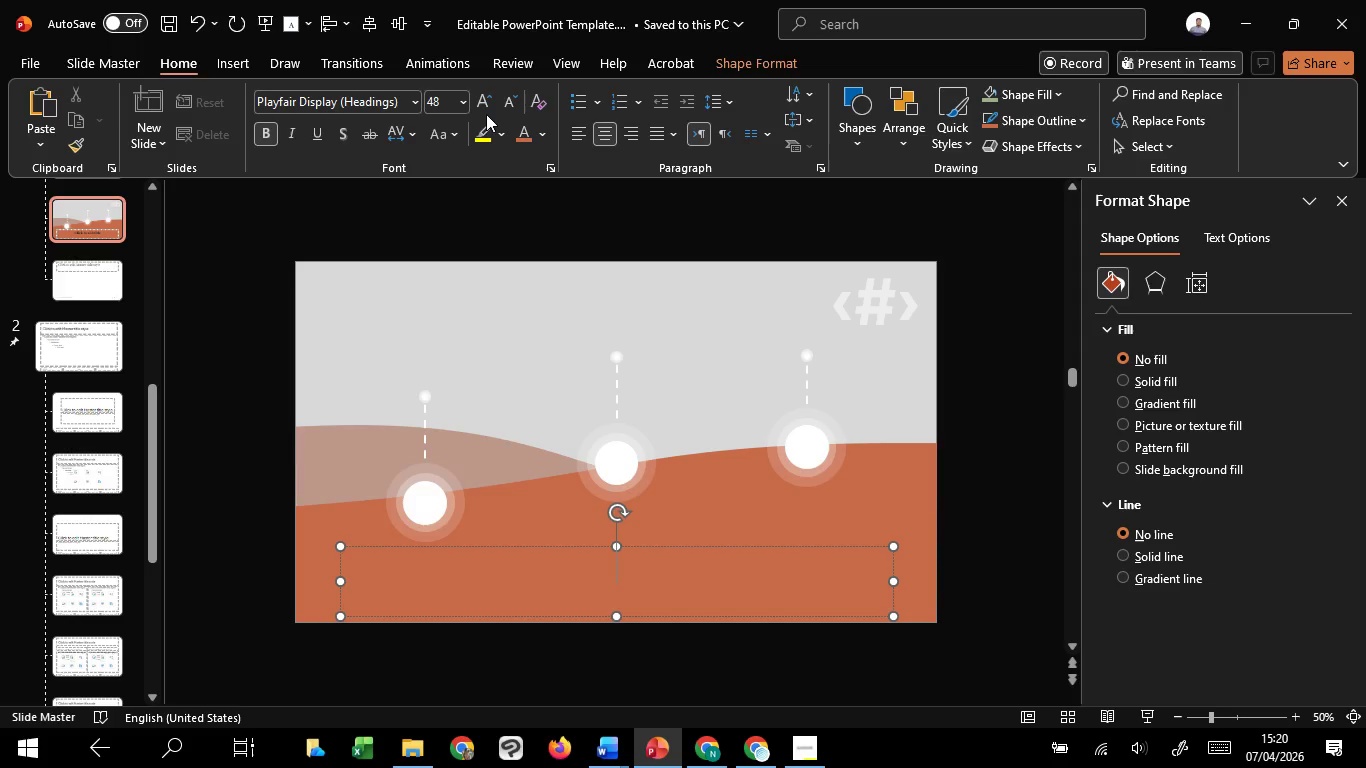 
triple_click([486, 114])
 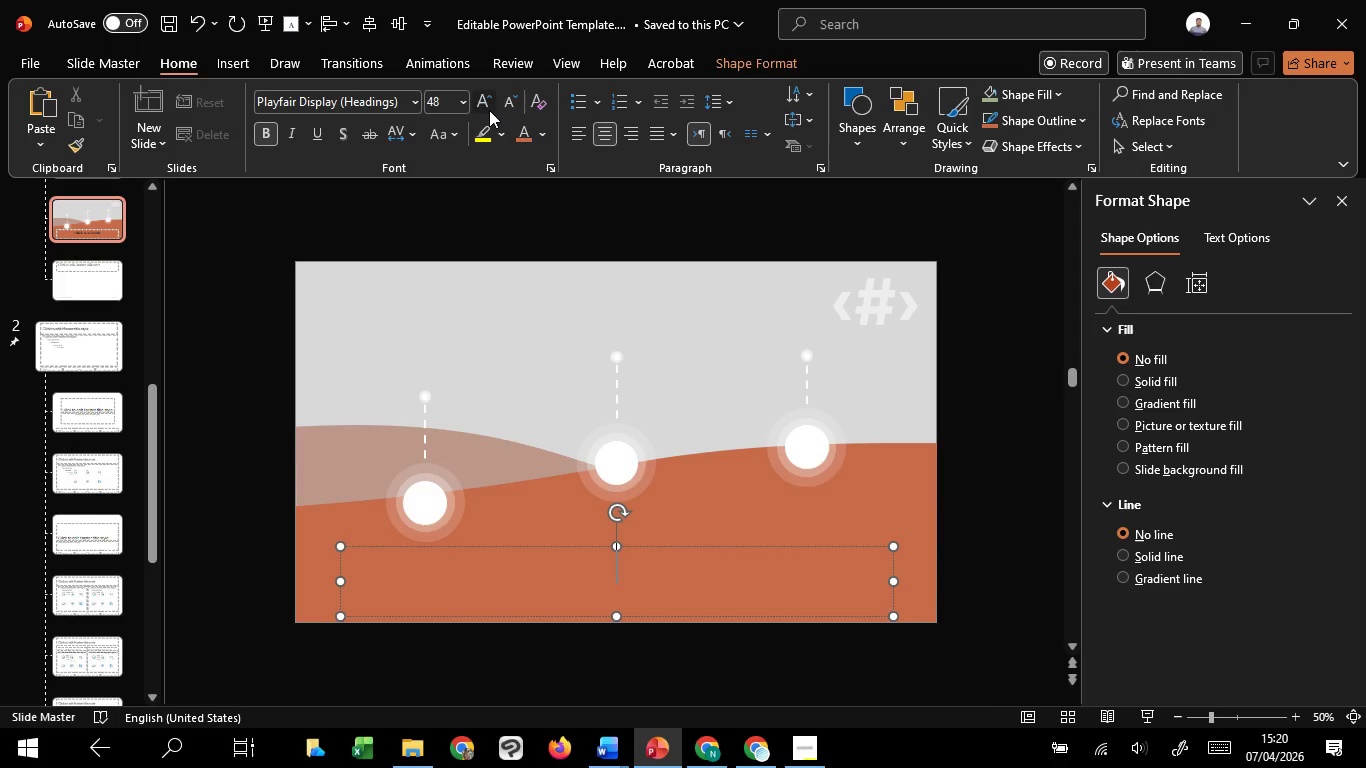 
triple_click([489, 110])
 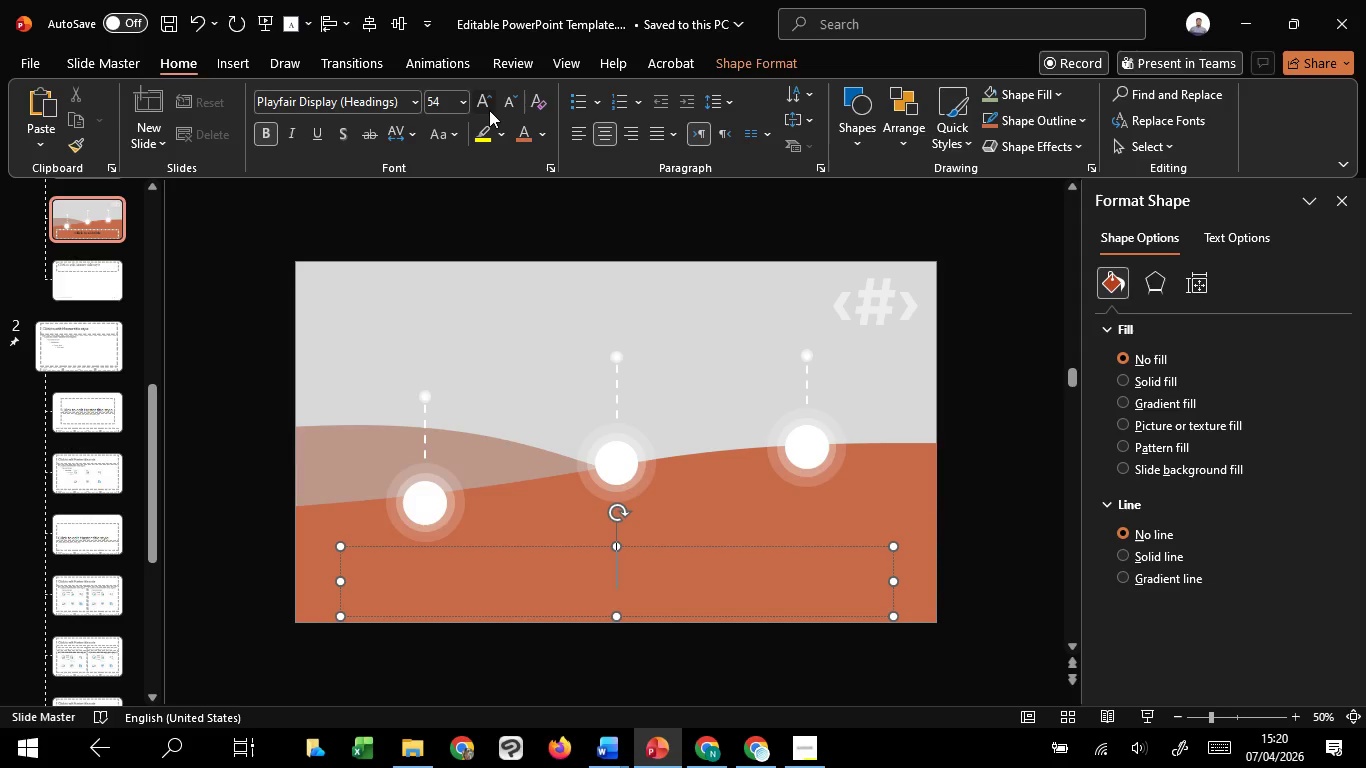 
triple_click([489, 110])
 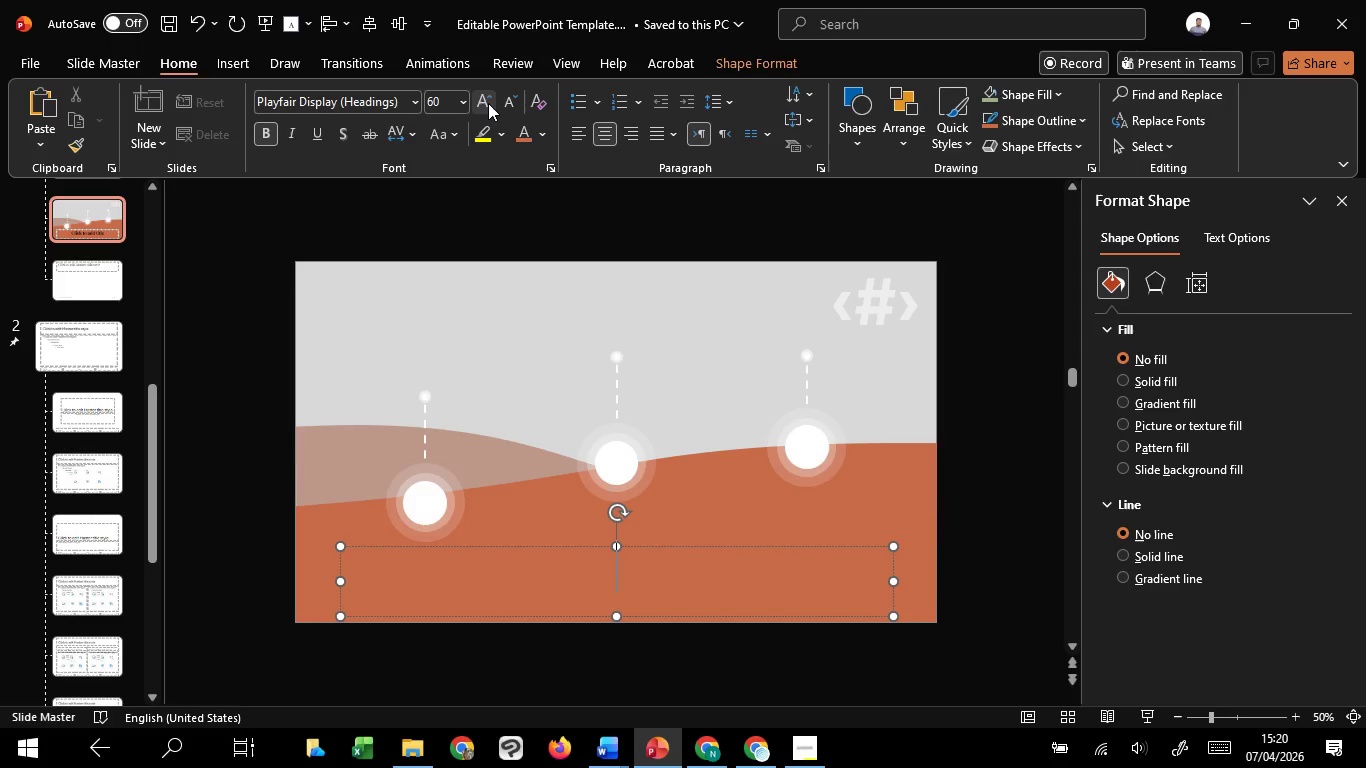 
left_click([488, 103])
 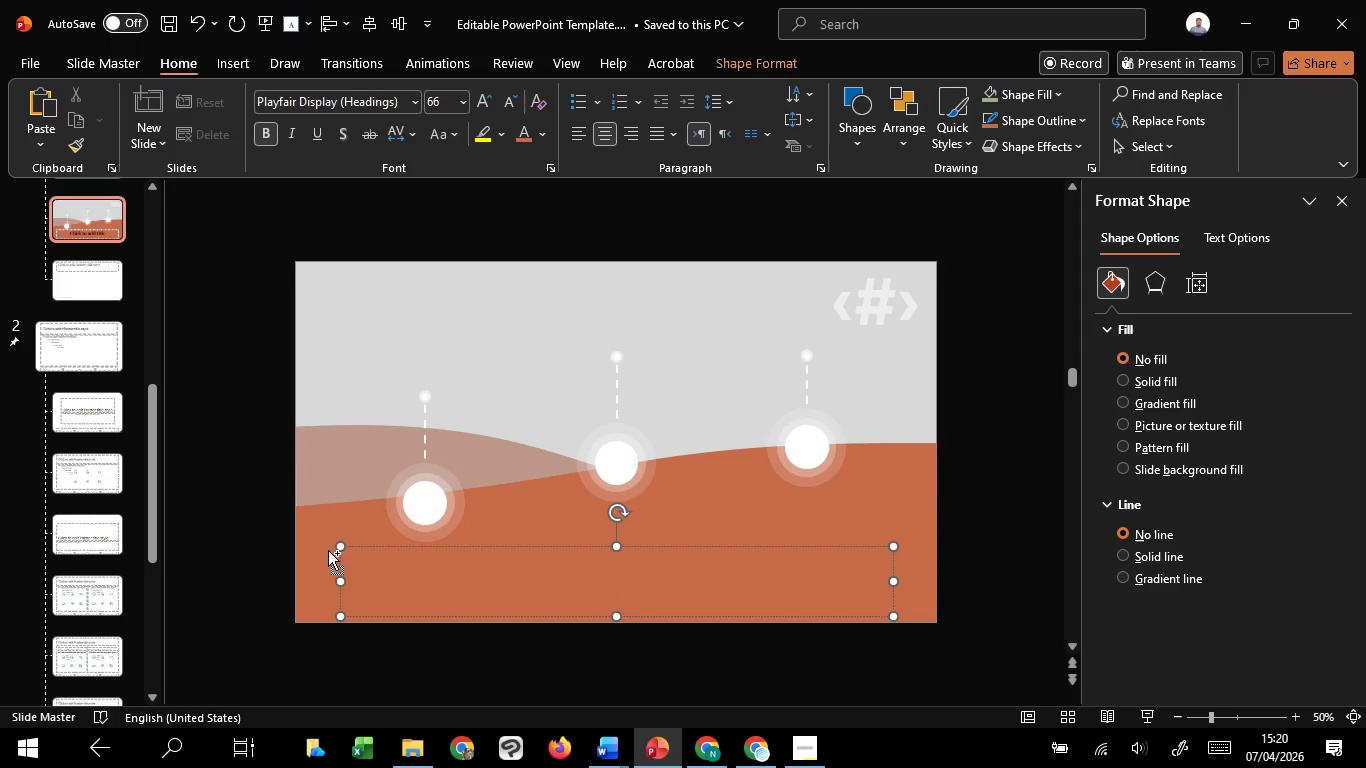 
hold_key(key=ControlLeft, duration=0.59)
 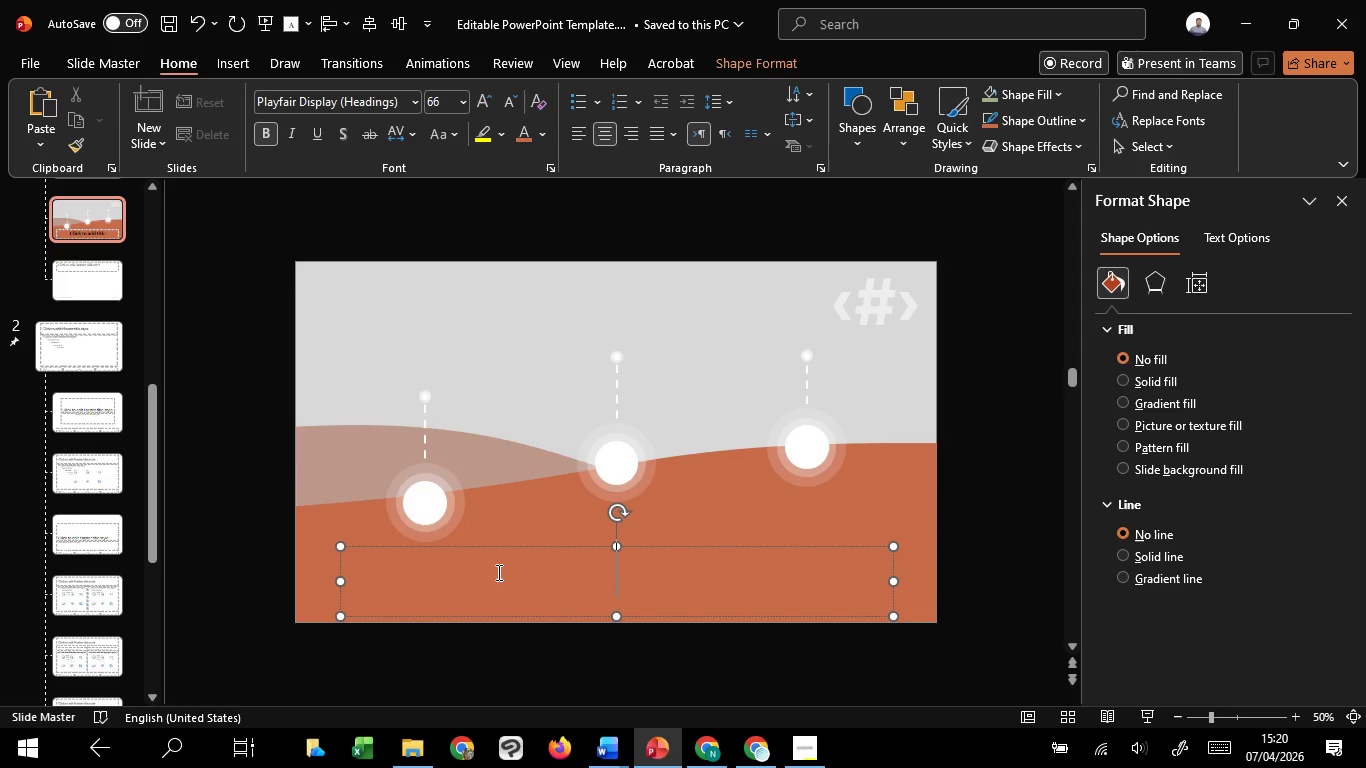 
hold_key(key=ShiftLeft, duration=0.42)
 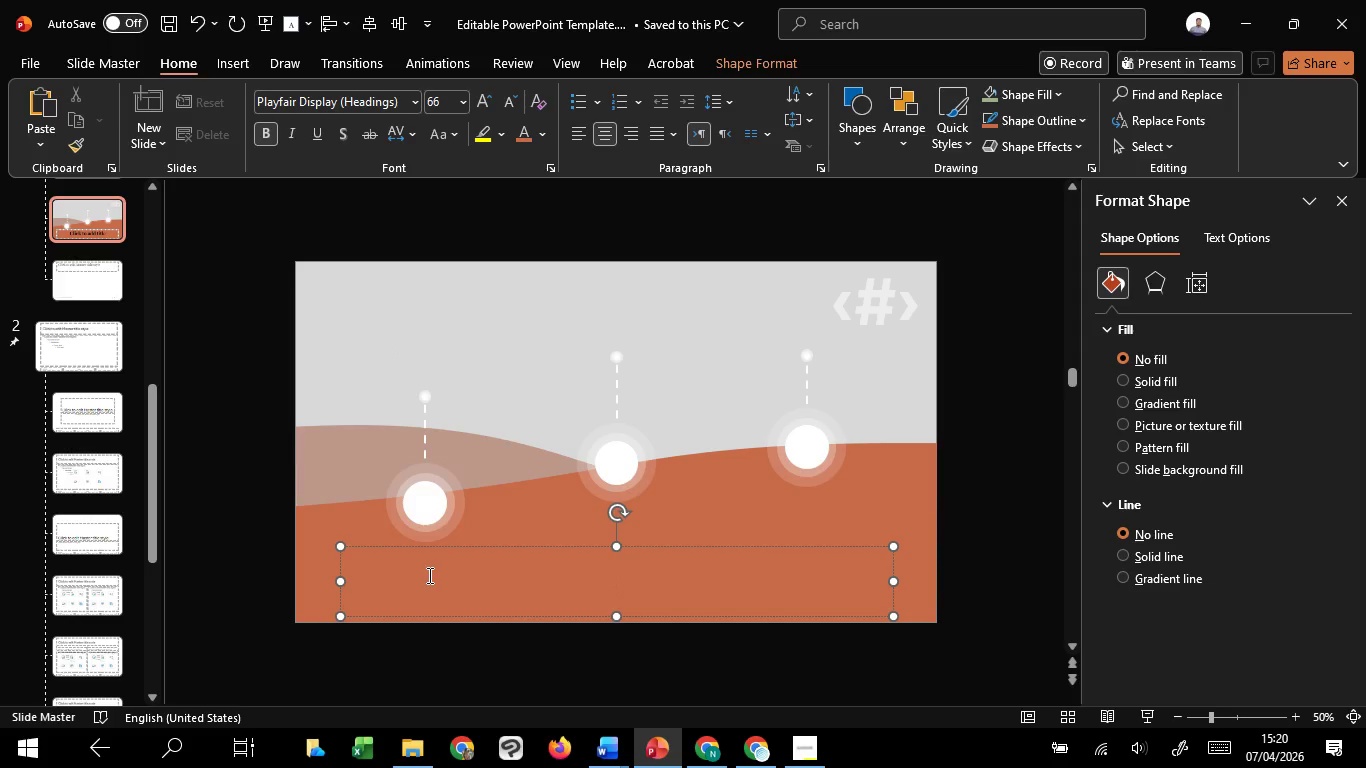 
left_click([428, 575])
 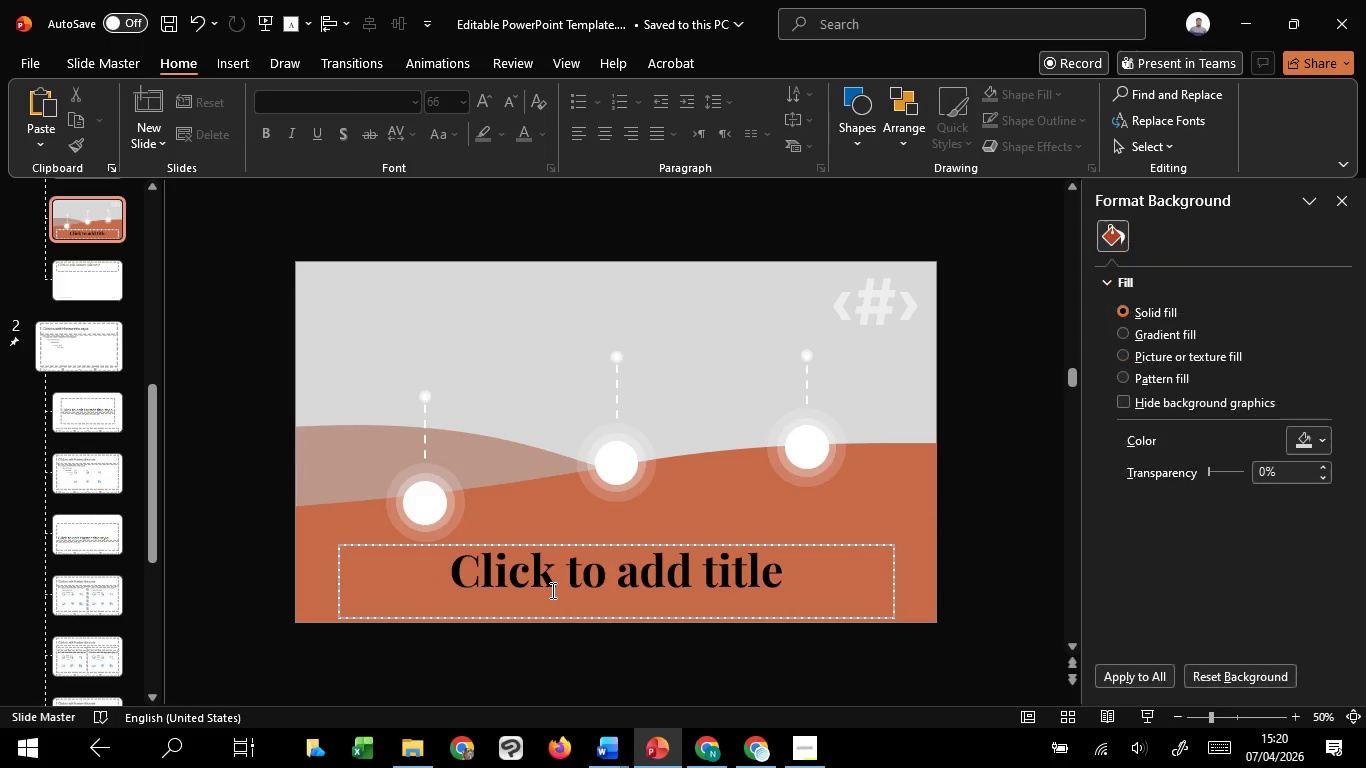 
left_click([551, 590])
 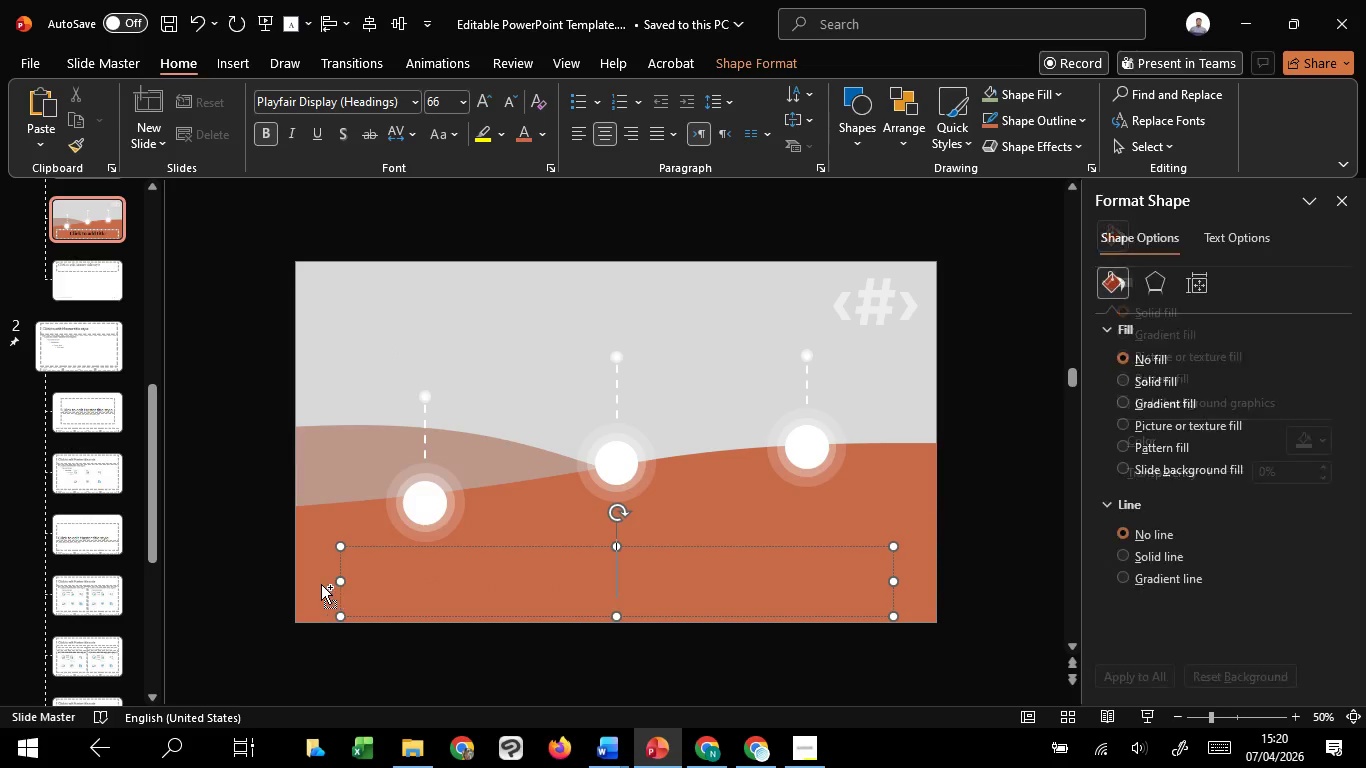 
hold_key(key=ControlLeft, duration=1.25)
hold_key(key=ShiftLeft, duration=0.95)
left_click_drag(start_coordinate=[343, 580], to_coordinate=[381, 588])
 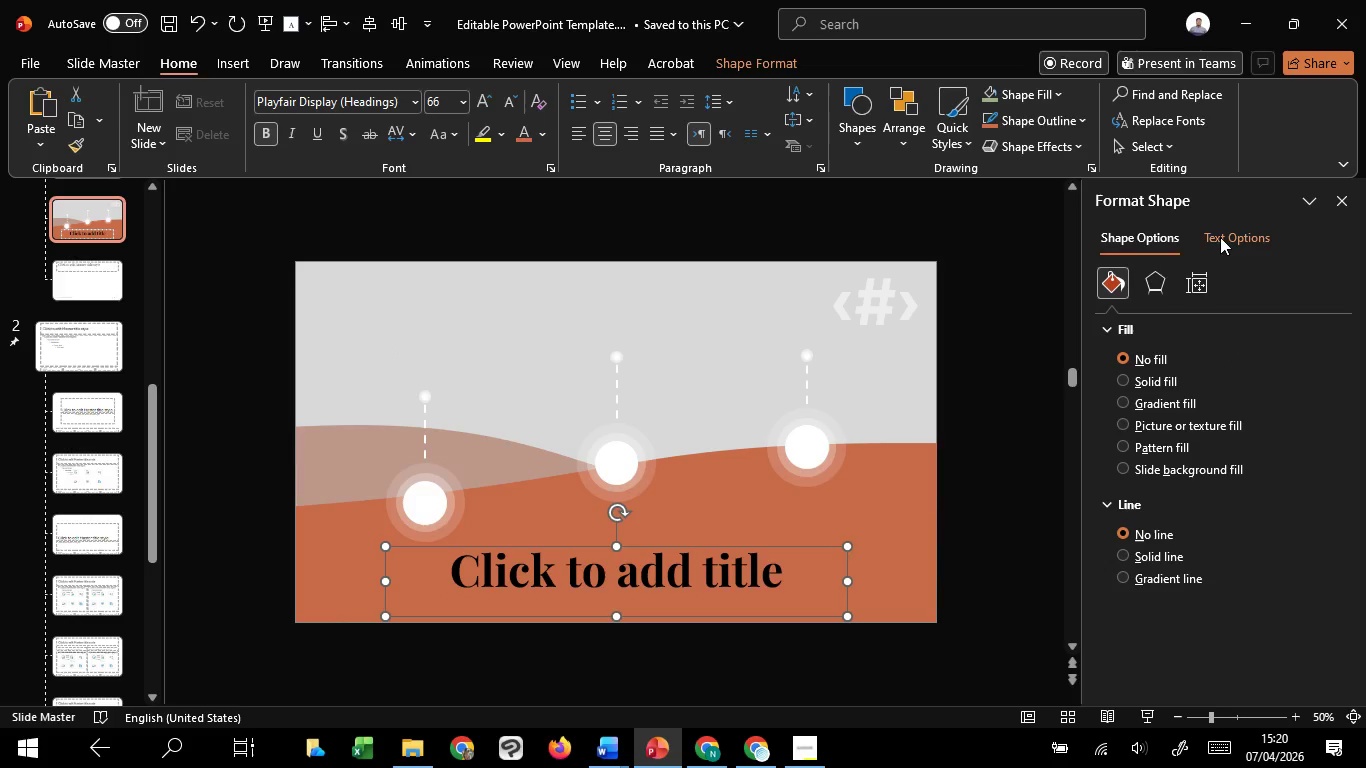 
left_click([1220, 237])
 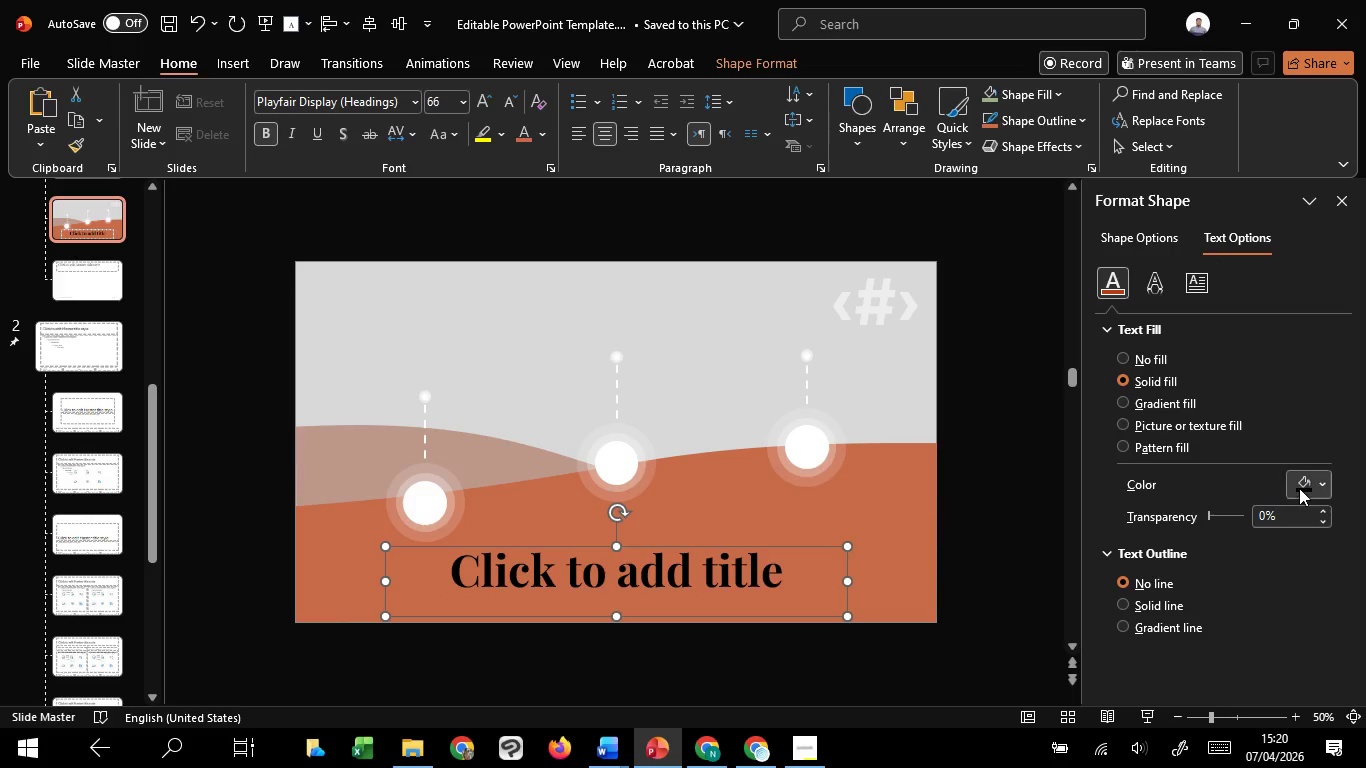 
left_click_drag(start_coordinate=[1302, 488], to_coordinate=[1292, 490])
 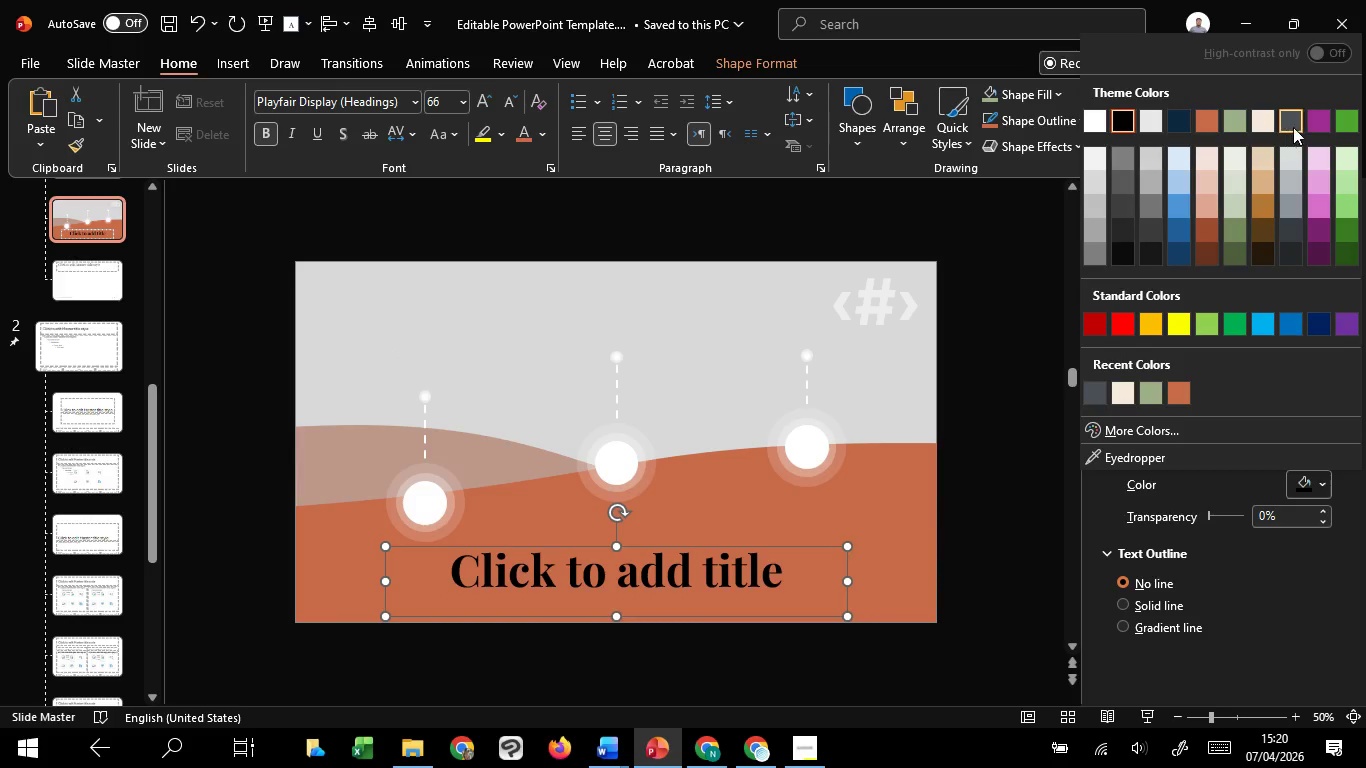 
left_click_drag(start_coordinate=[1293, 127], to_coordinate=[1270, 140])
 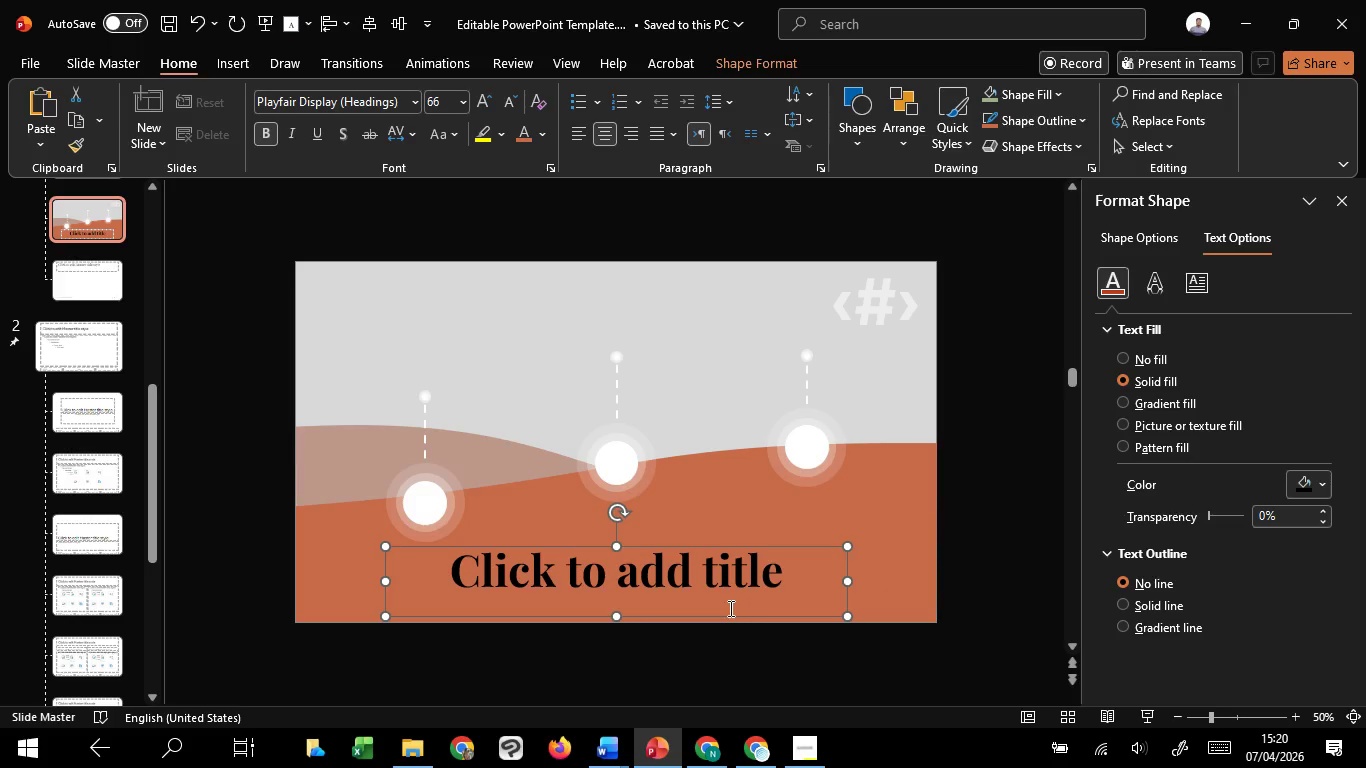 
left_click([729, 608])
 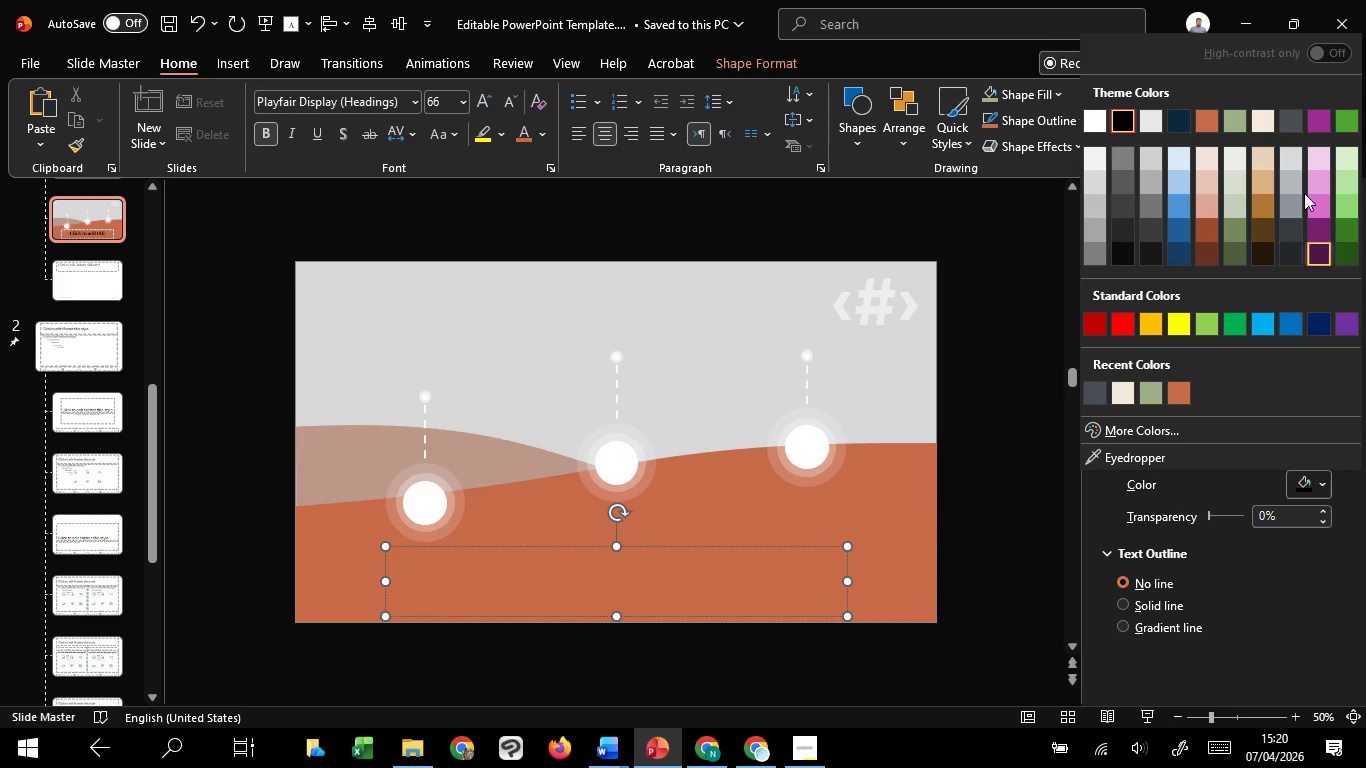 
left_click([1301, 117])
 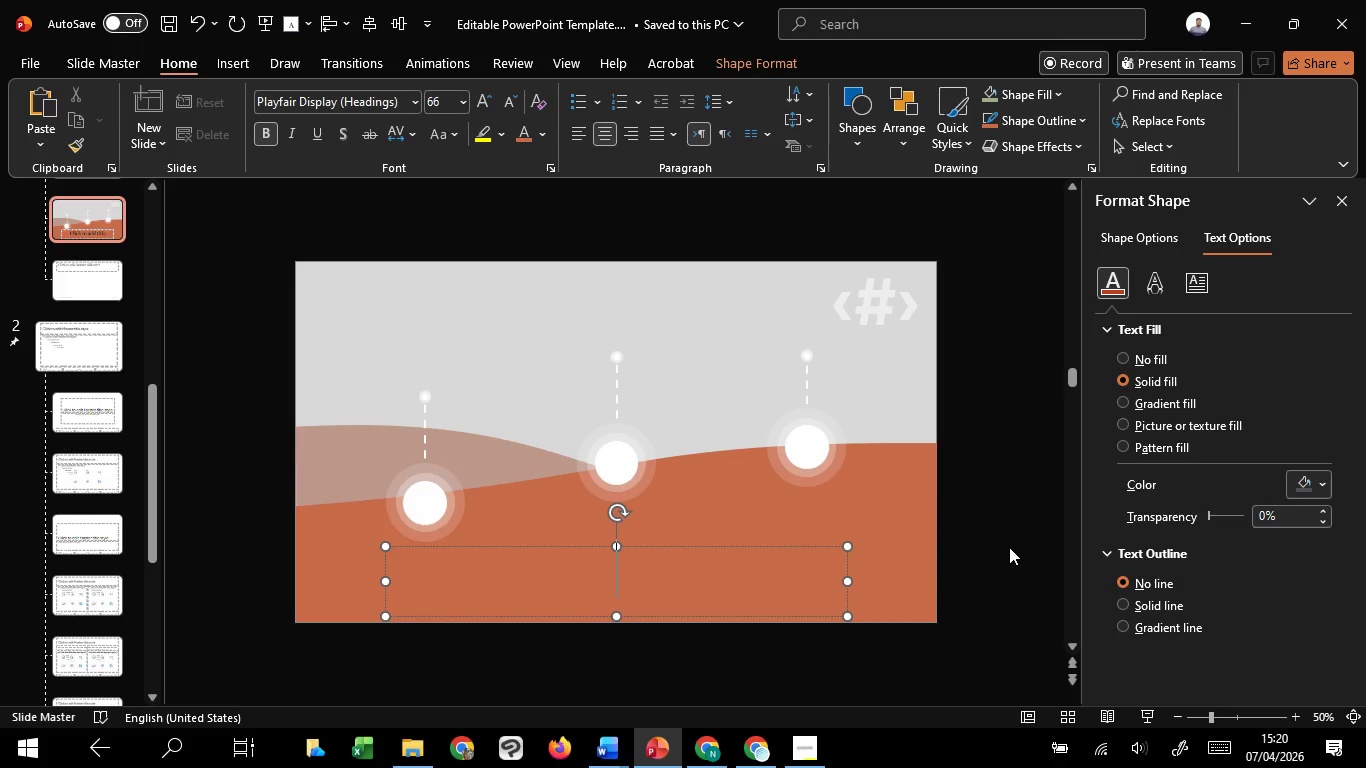 
left_click([1009, 547])
 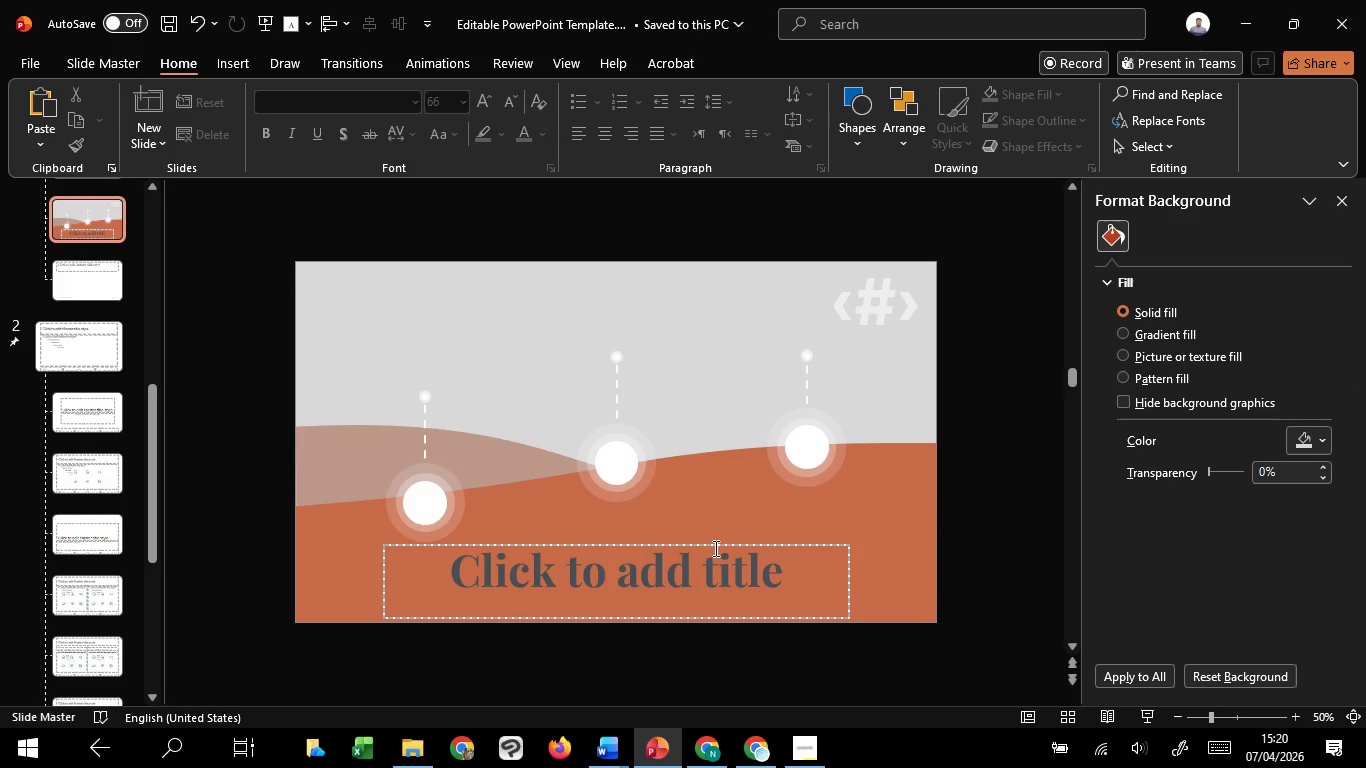 
left_click([714, 548])
 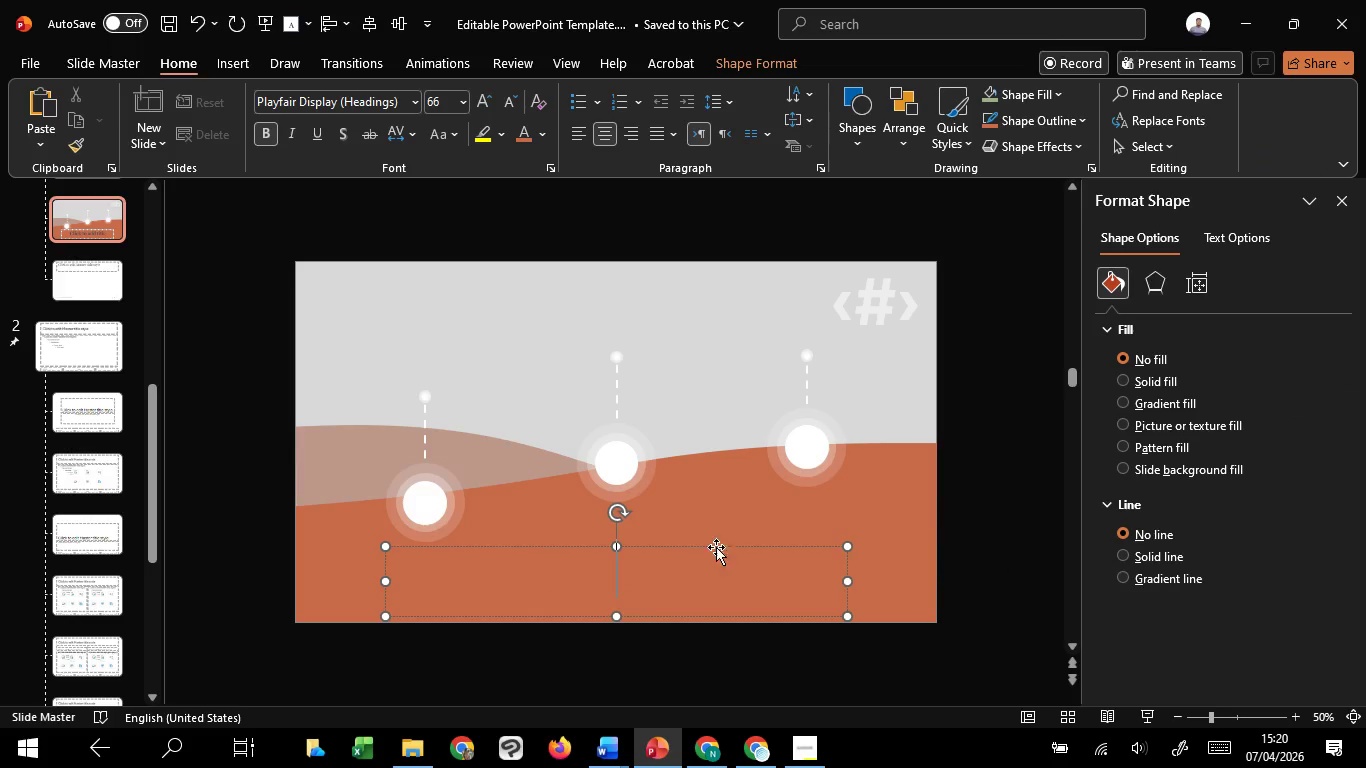 
hold_key(key=ShiftLeft, duration=0.34)
 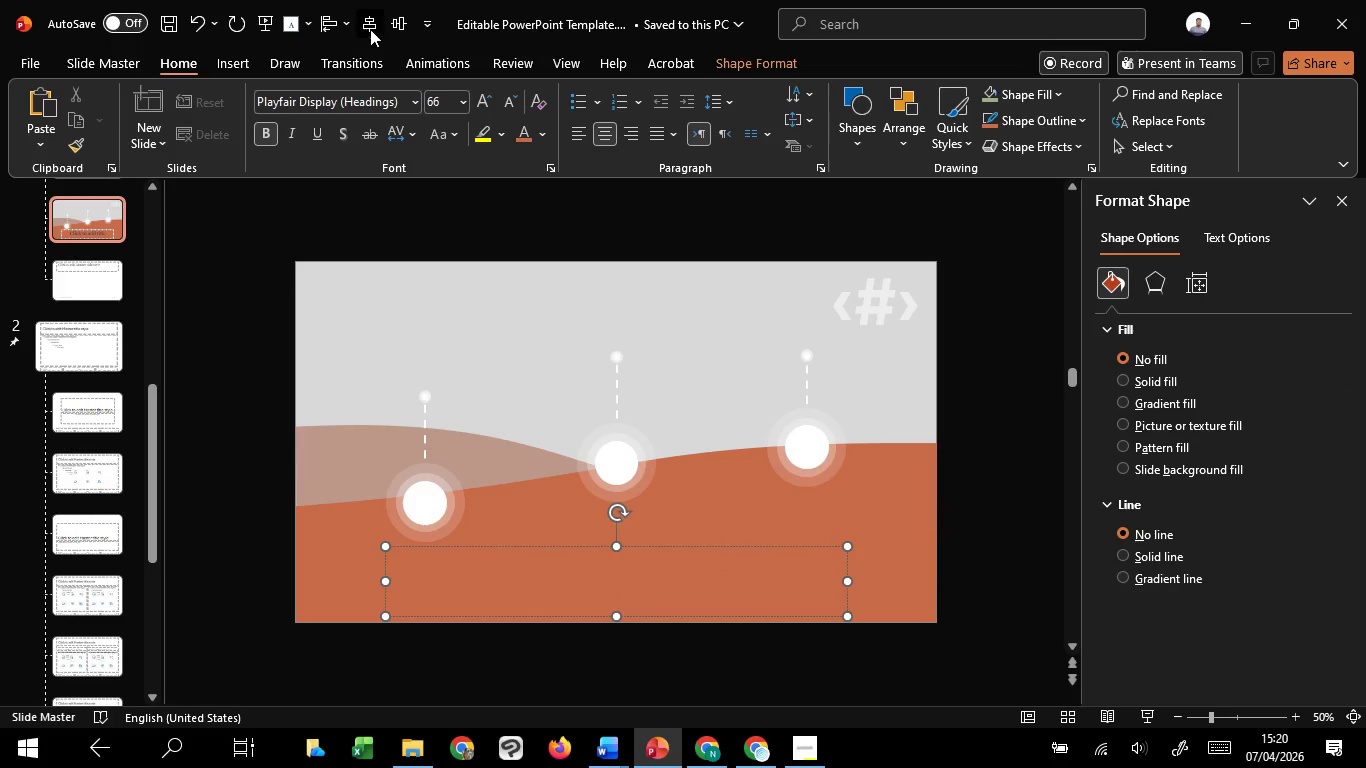 
left_click([370, 29])
 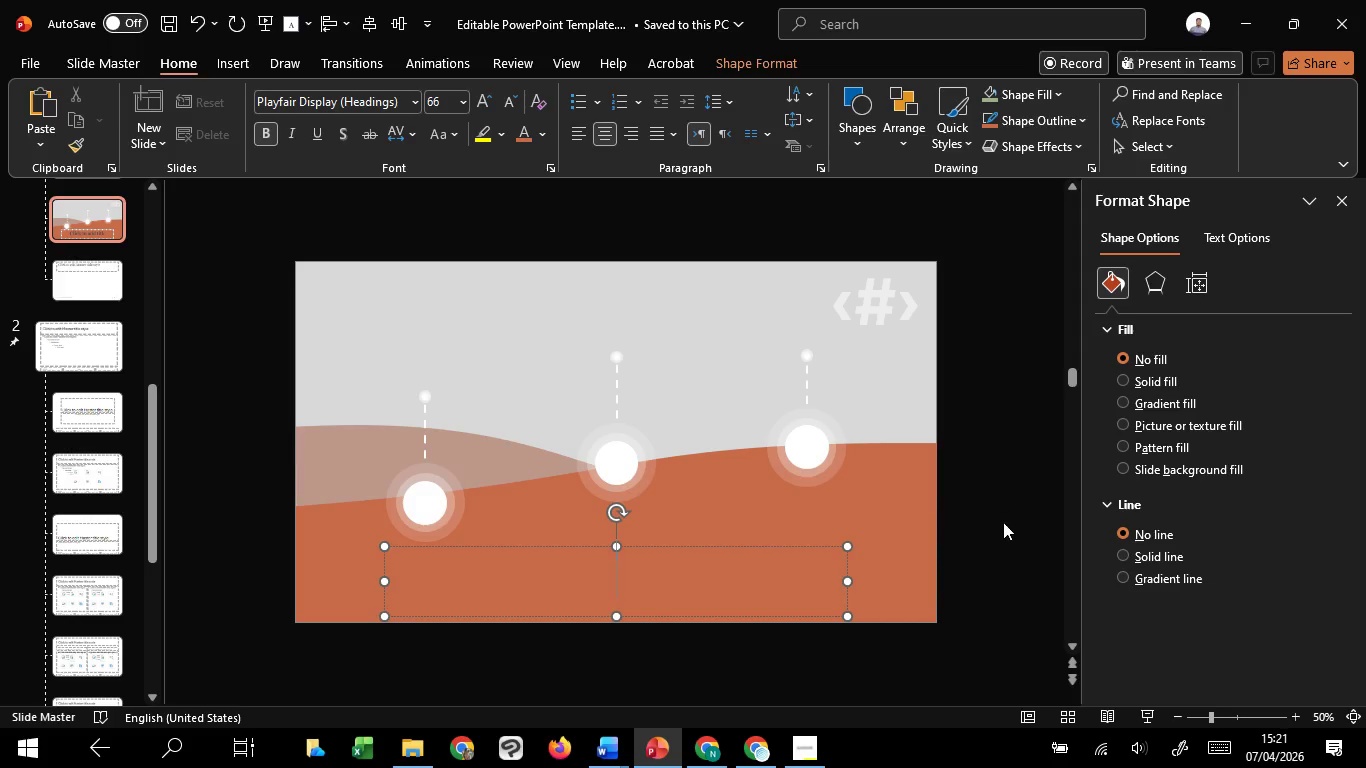 
type(DSFV)
key(Backspace)
key(Backspace)
key(Backspace)
key(Backspace)
key(Backspace)
key(Backspace)
 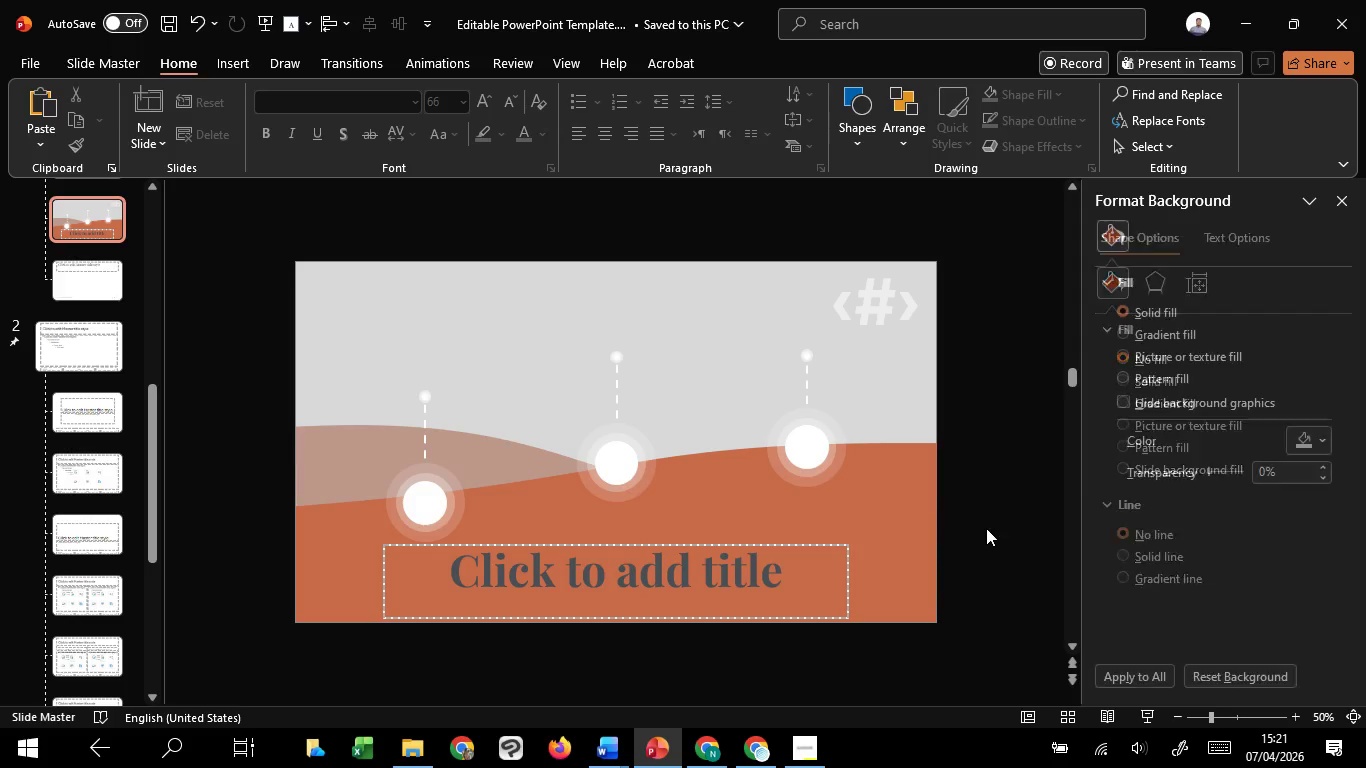 
hold_key(key=W, duration=0.47)
 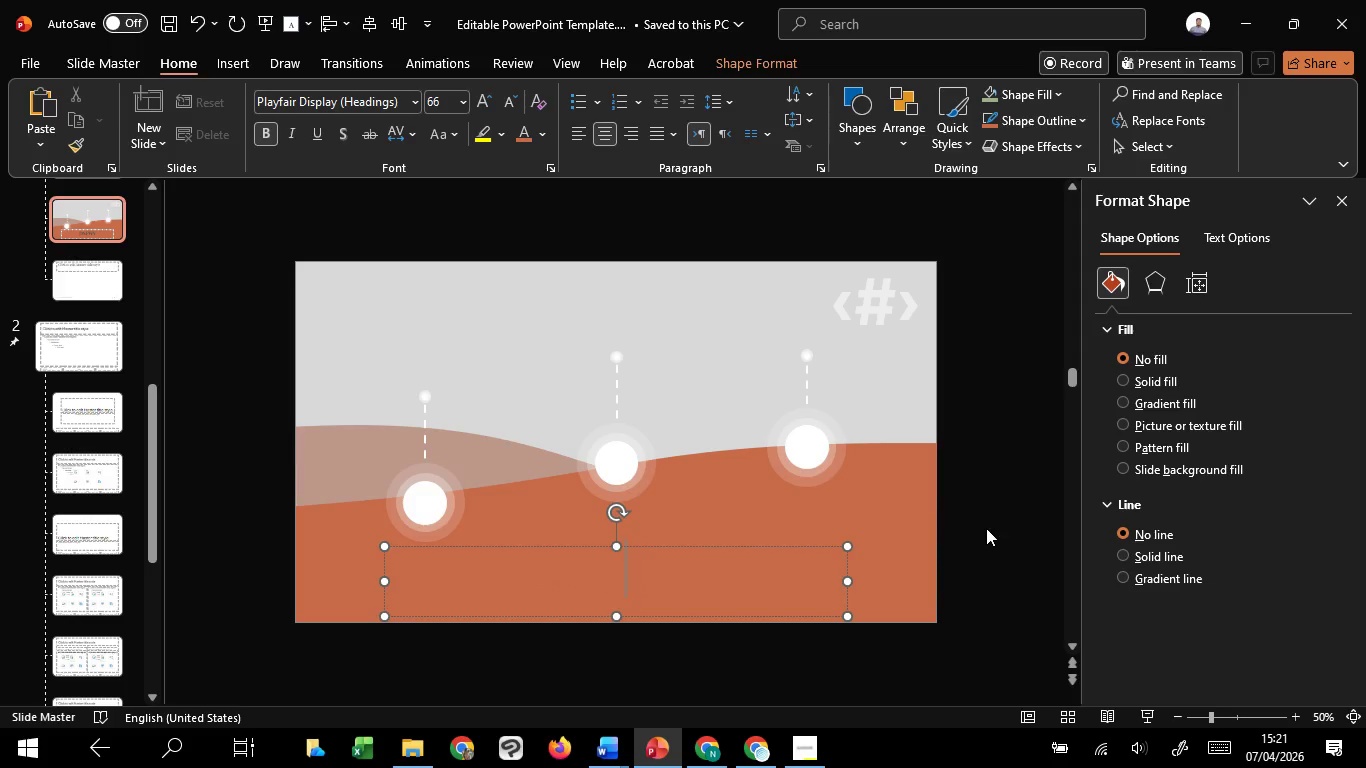 
left_click([986, 528])
 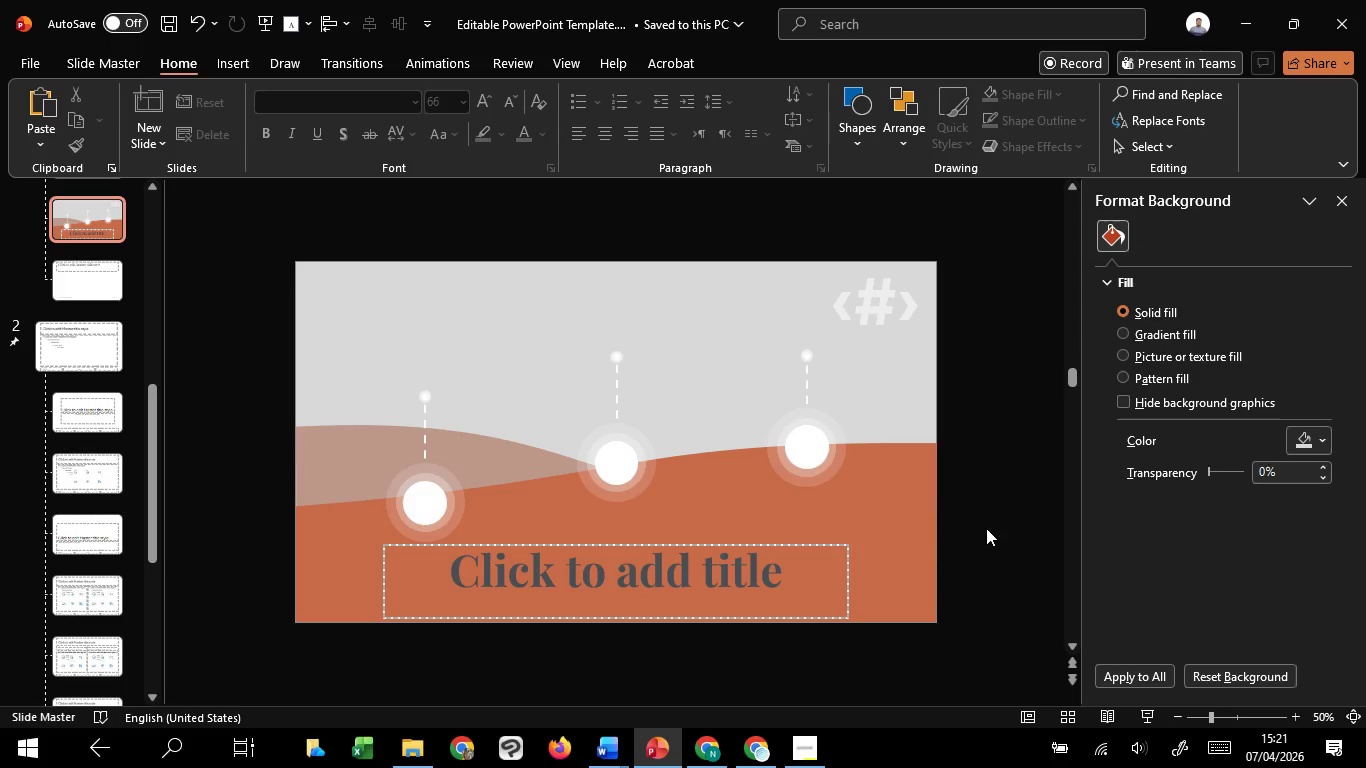 
scroll: coordinate [986, 528], scroll_direction: up, amount: 1.0
 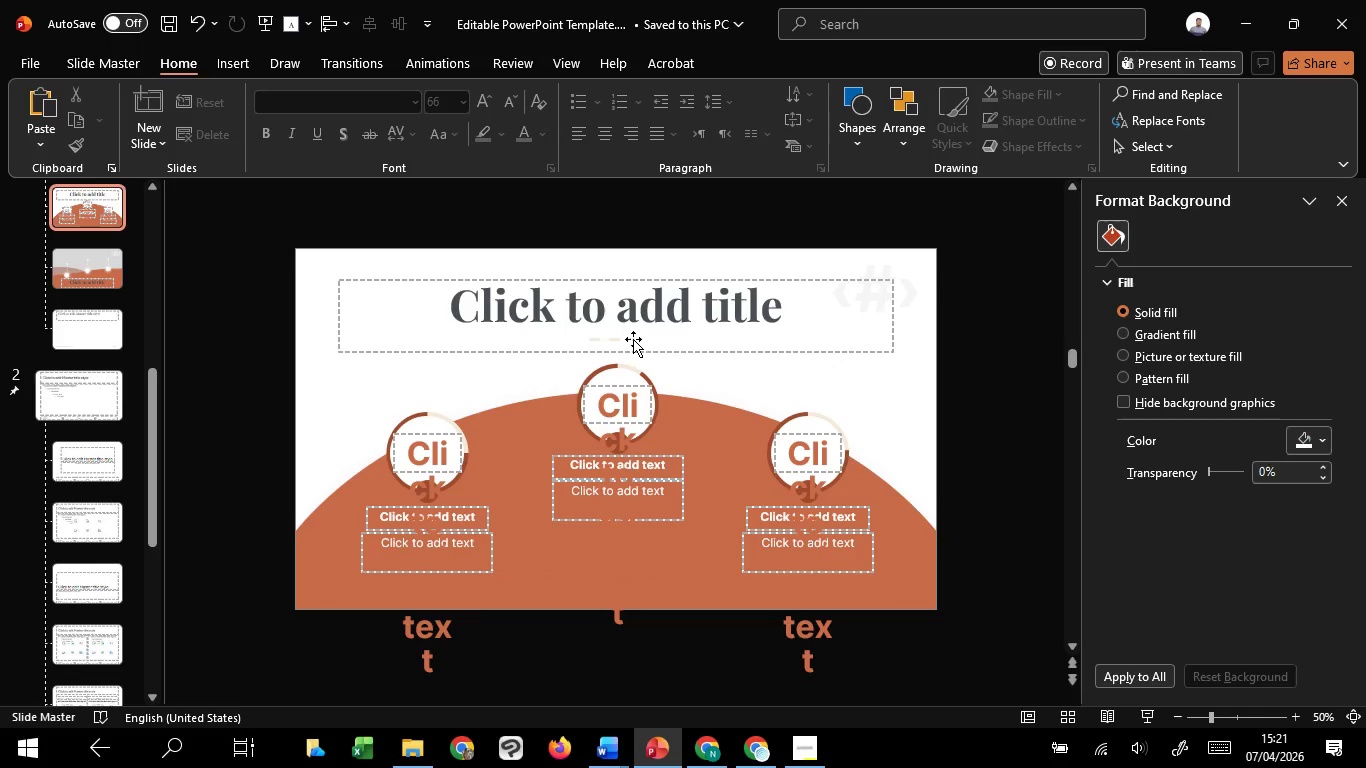 
left_click([633, 339])
 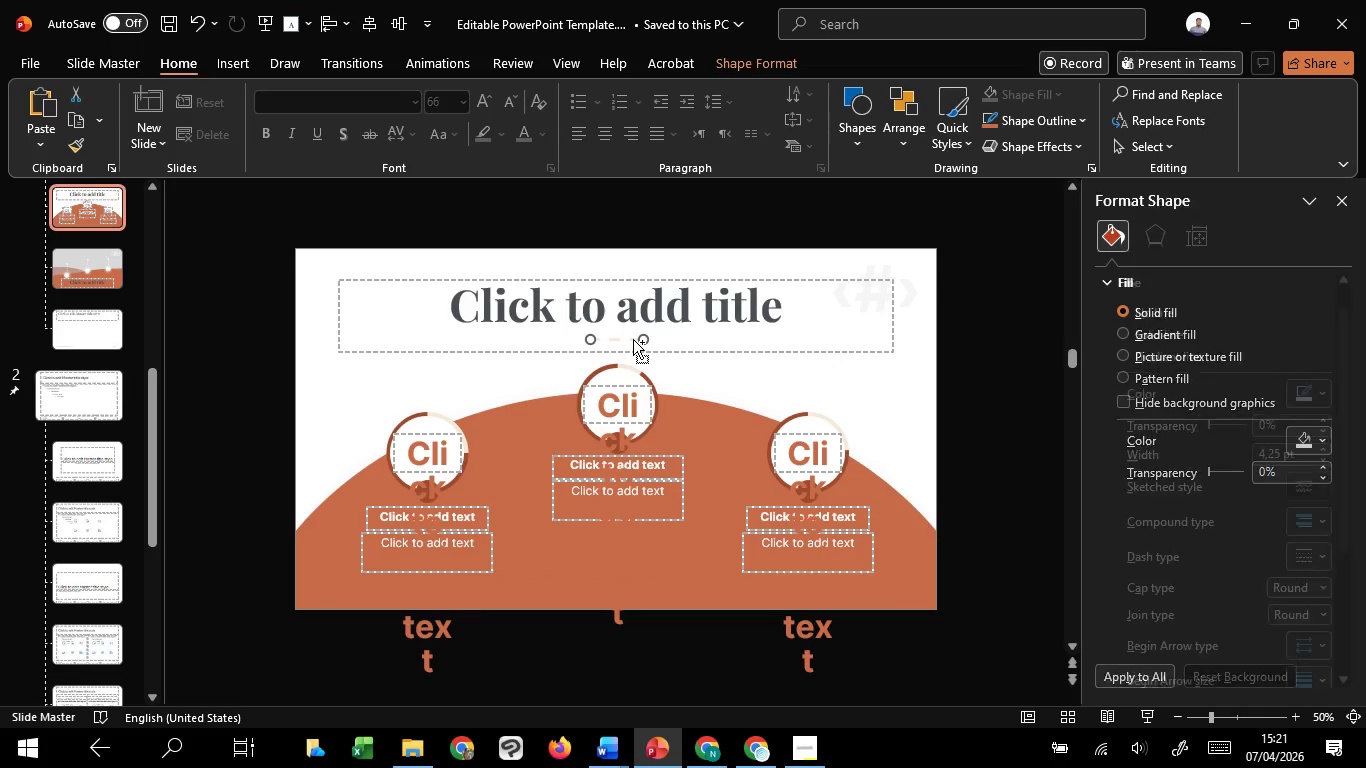 
key(Control+C)
 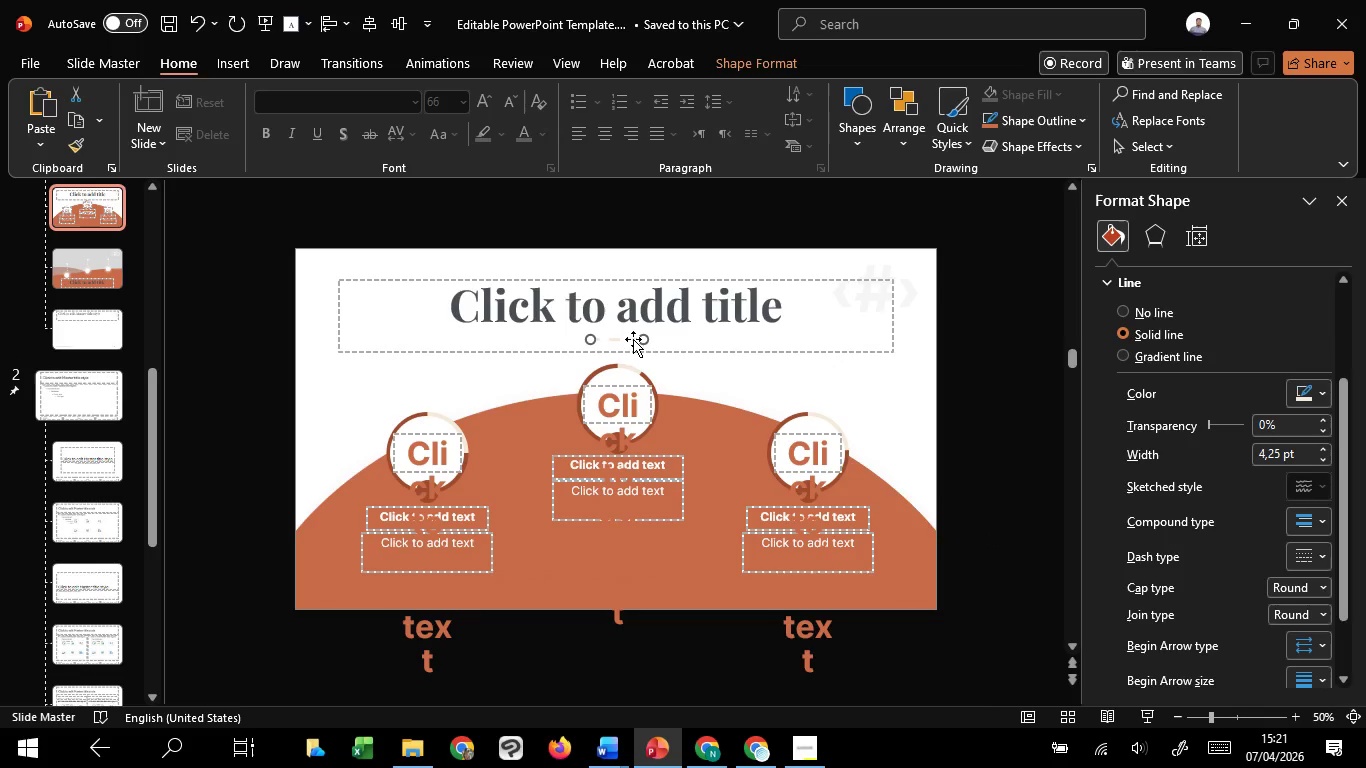 
key(Control+C)
 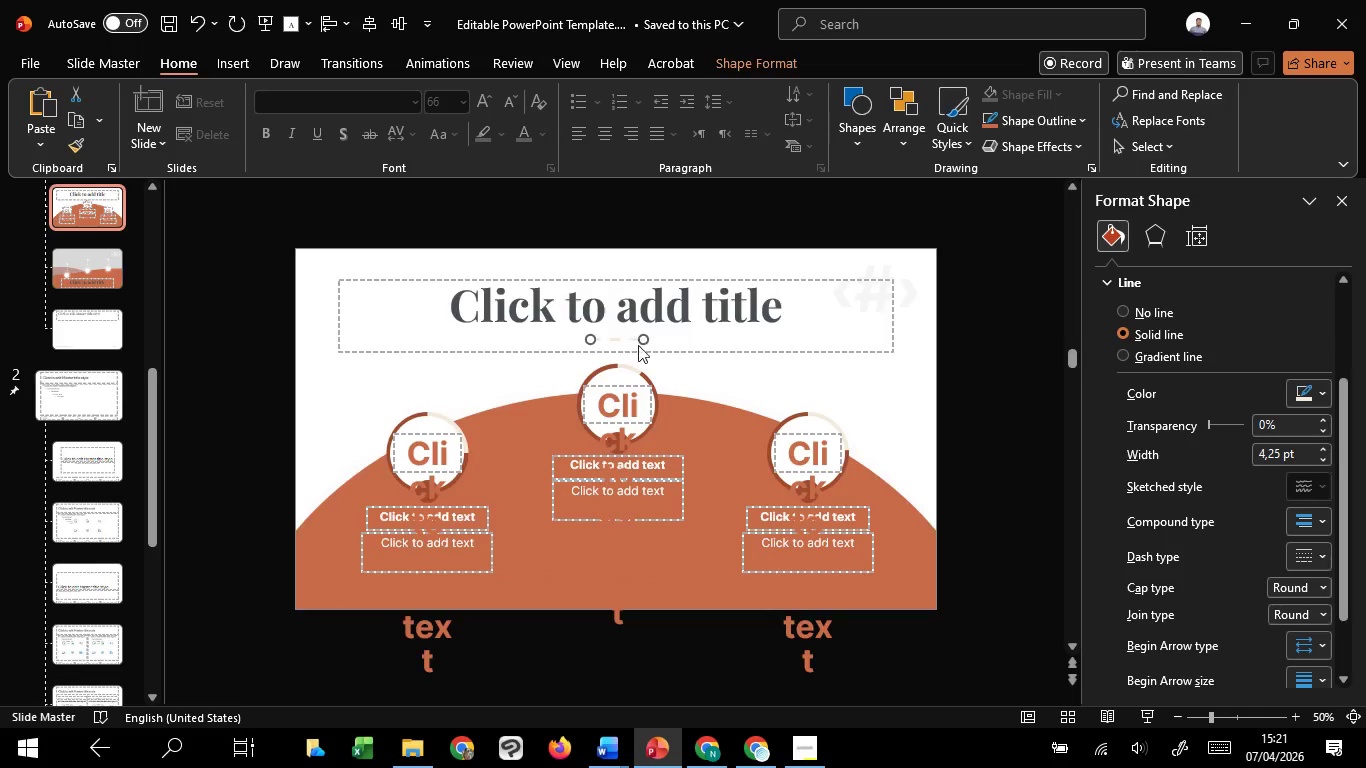 
scroll: coordinate [634, 341], scroll_direction: down, amount: 1.0
 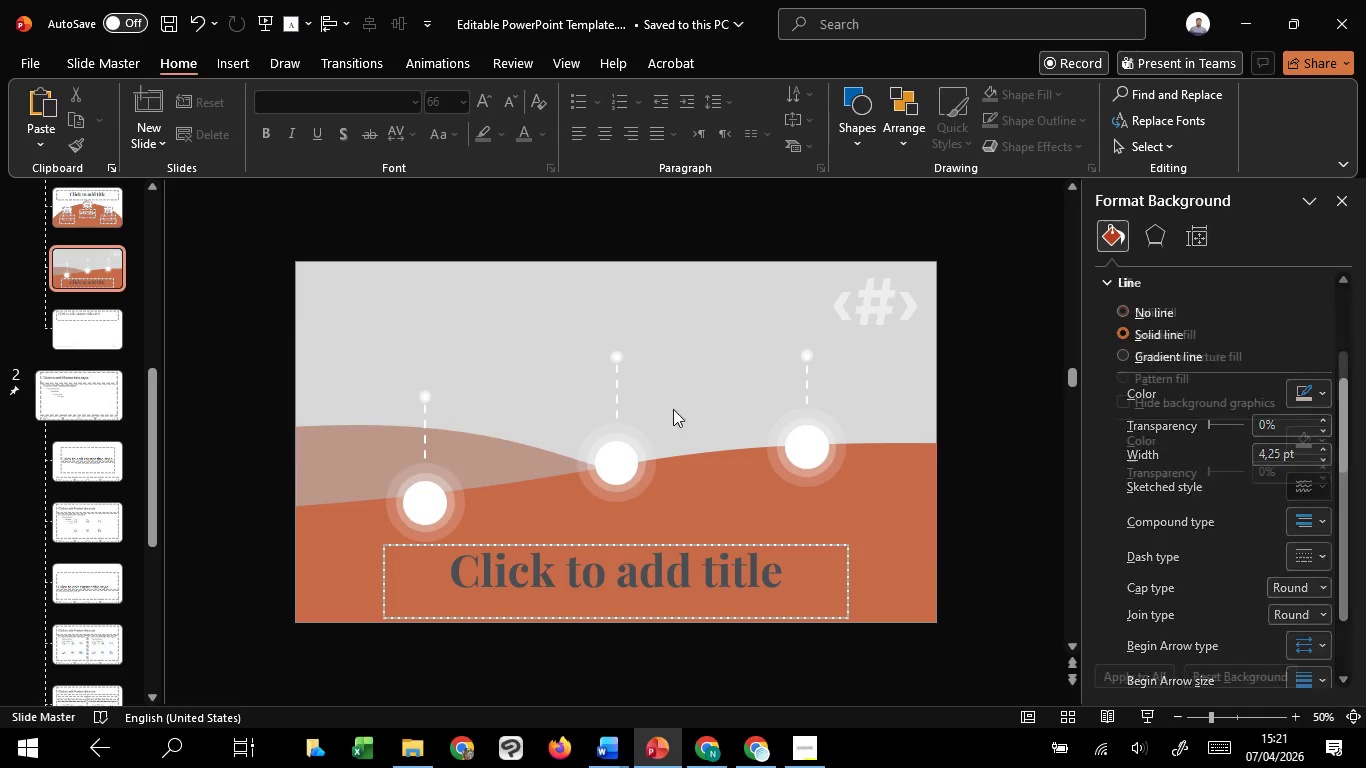 
key(Control+V)
 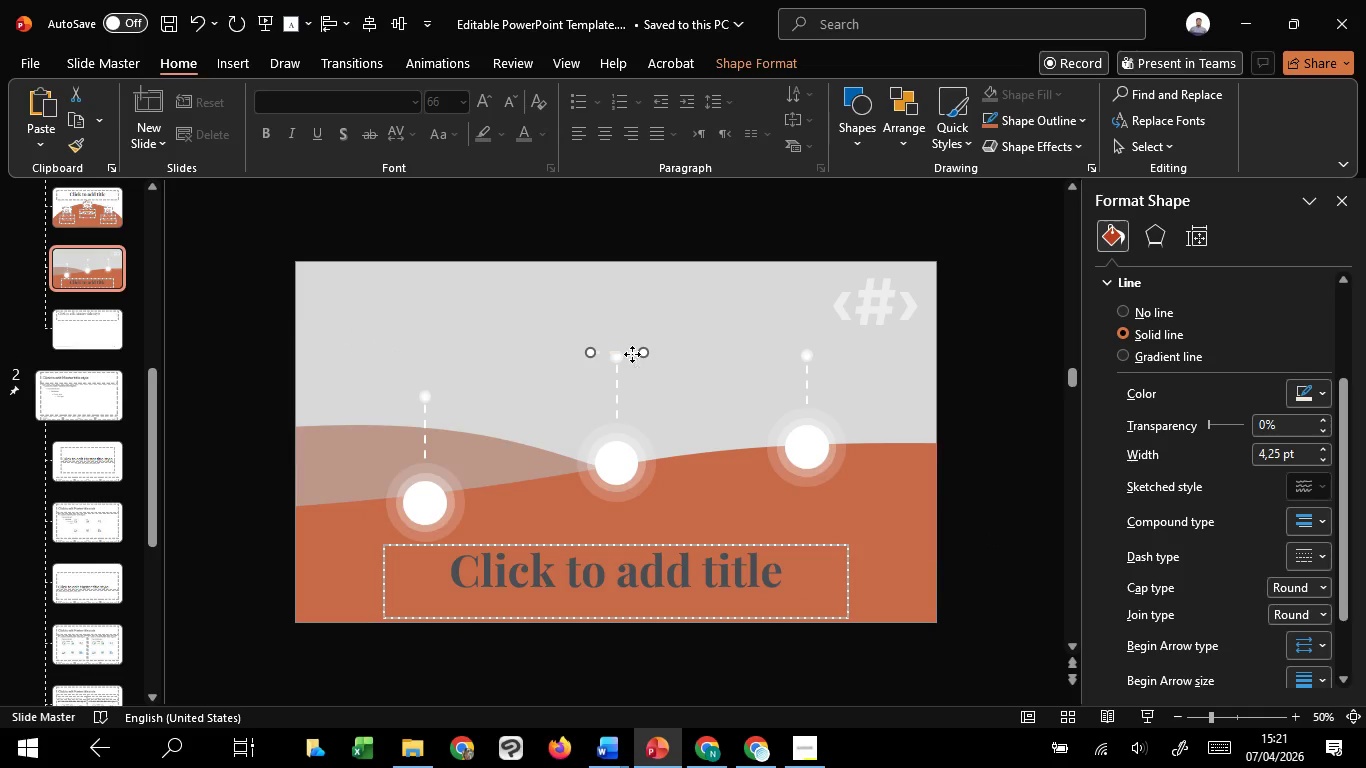 
left_click_drag(start_coordinate=[632, 354], to_coordinate=[654, 604])
 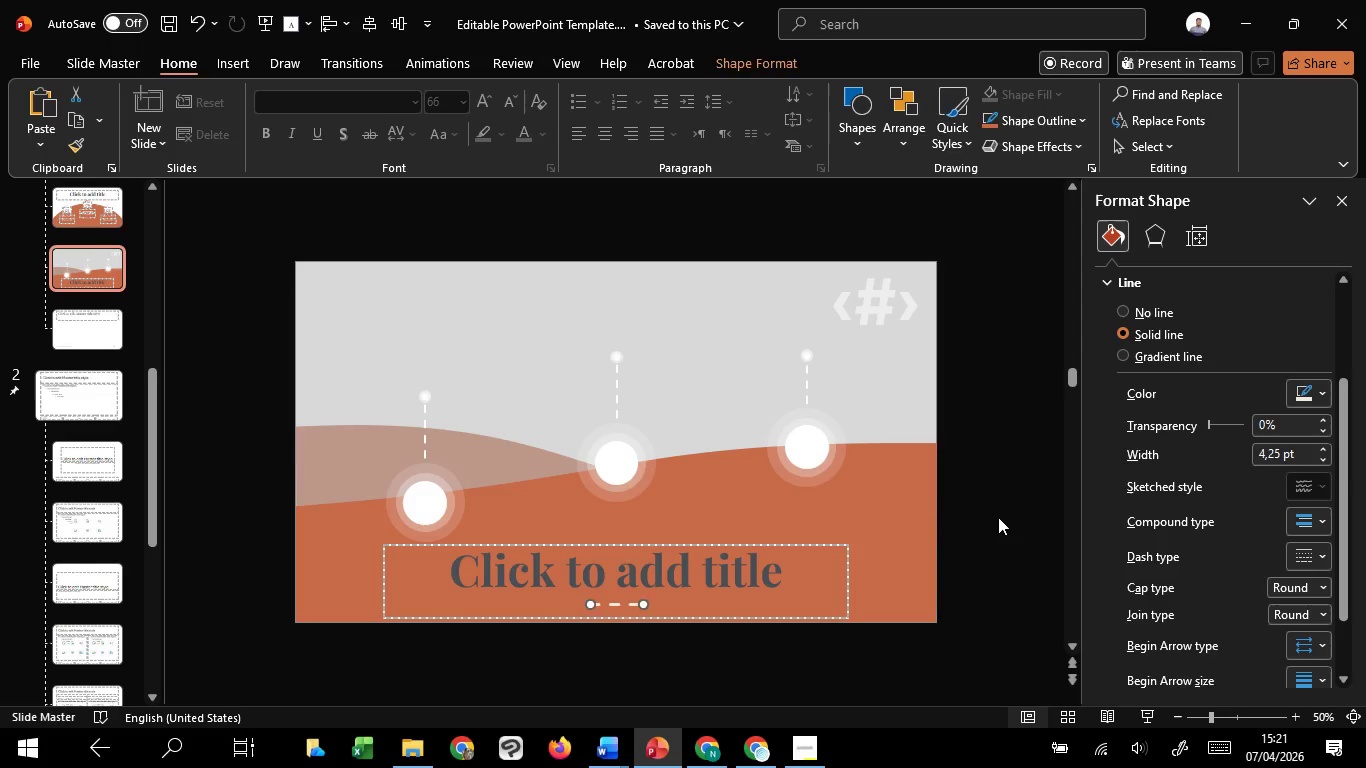 
hold_key(key=ShiftLeft, duration=1.52)
 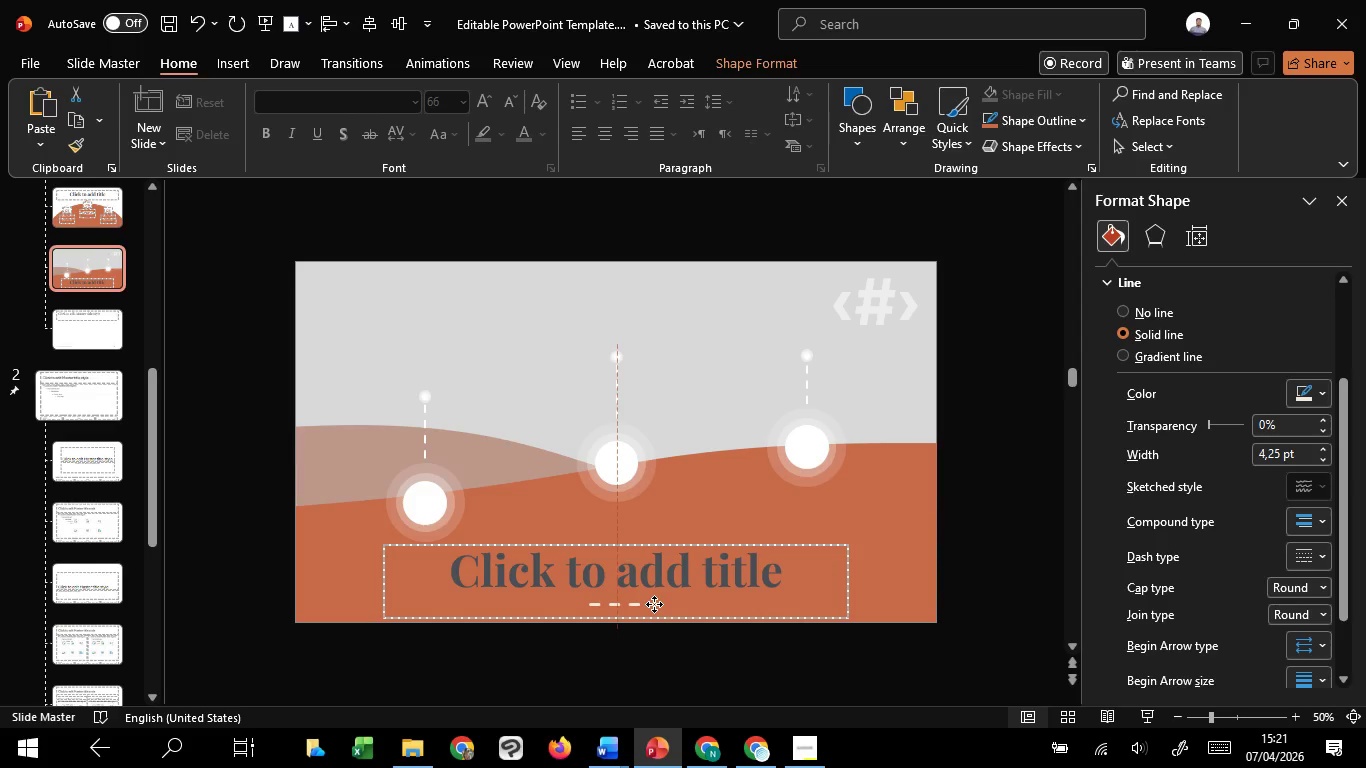 
hold_key(key=ShiftLeft, duration=1.52)
 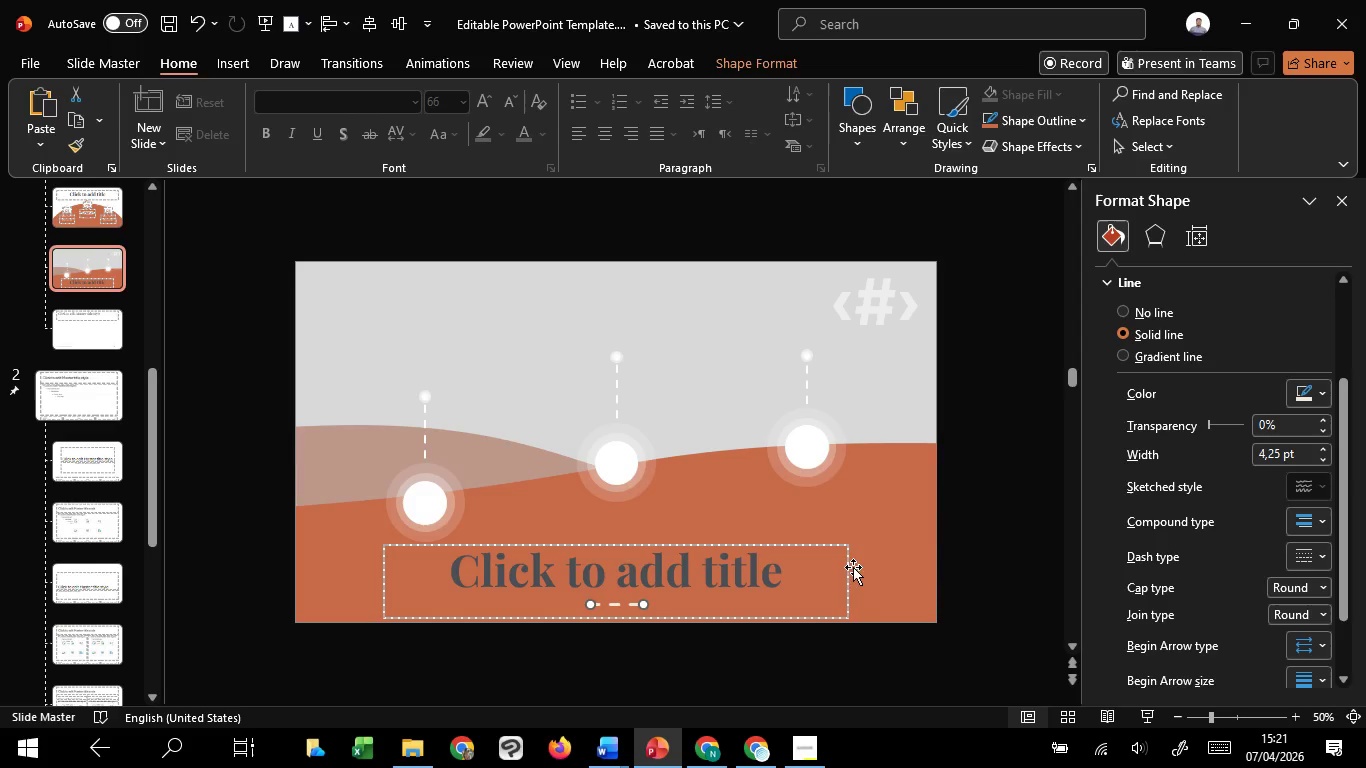 
key(Shift+ShiftLeft)
 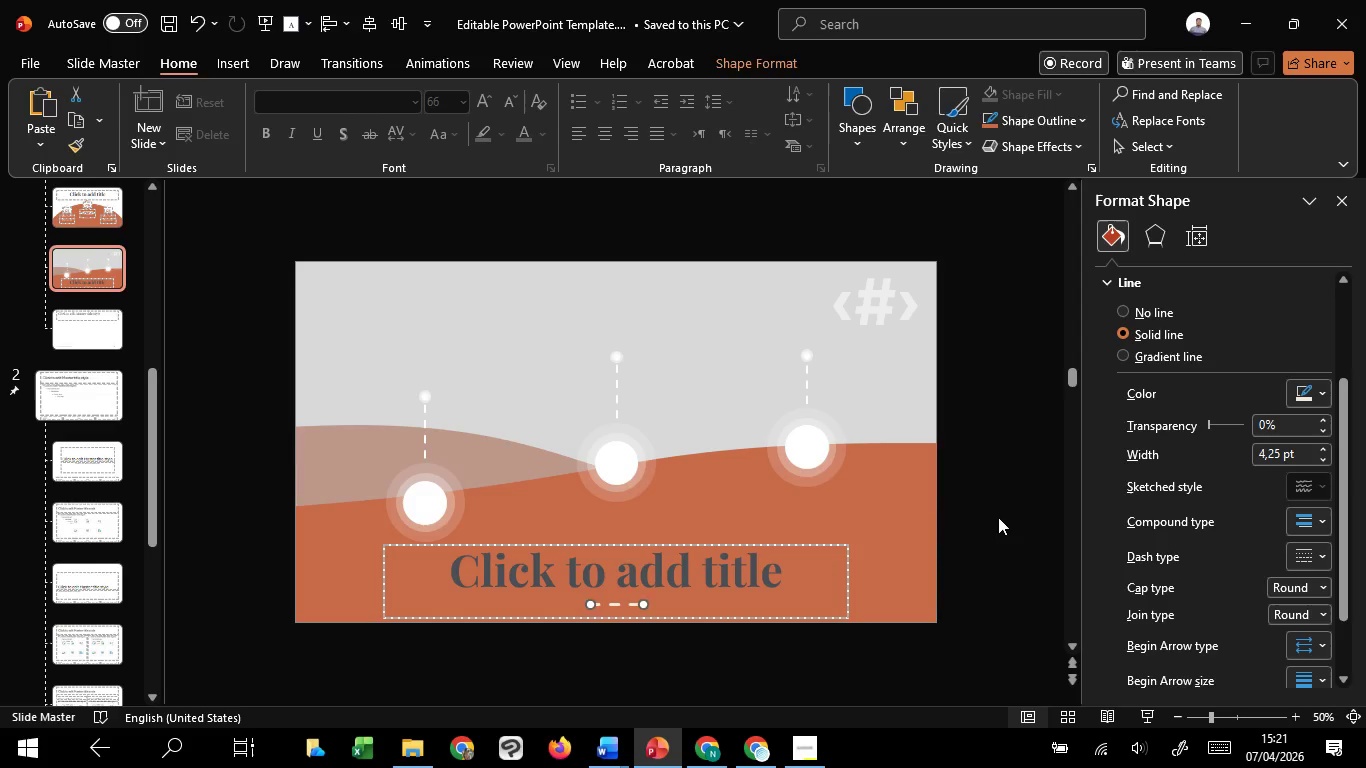 
left_click([998, 517])
 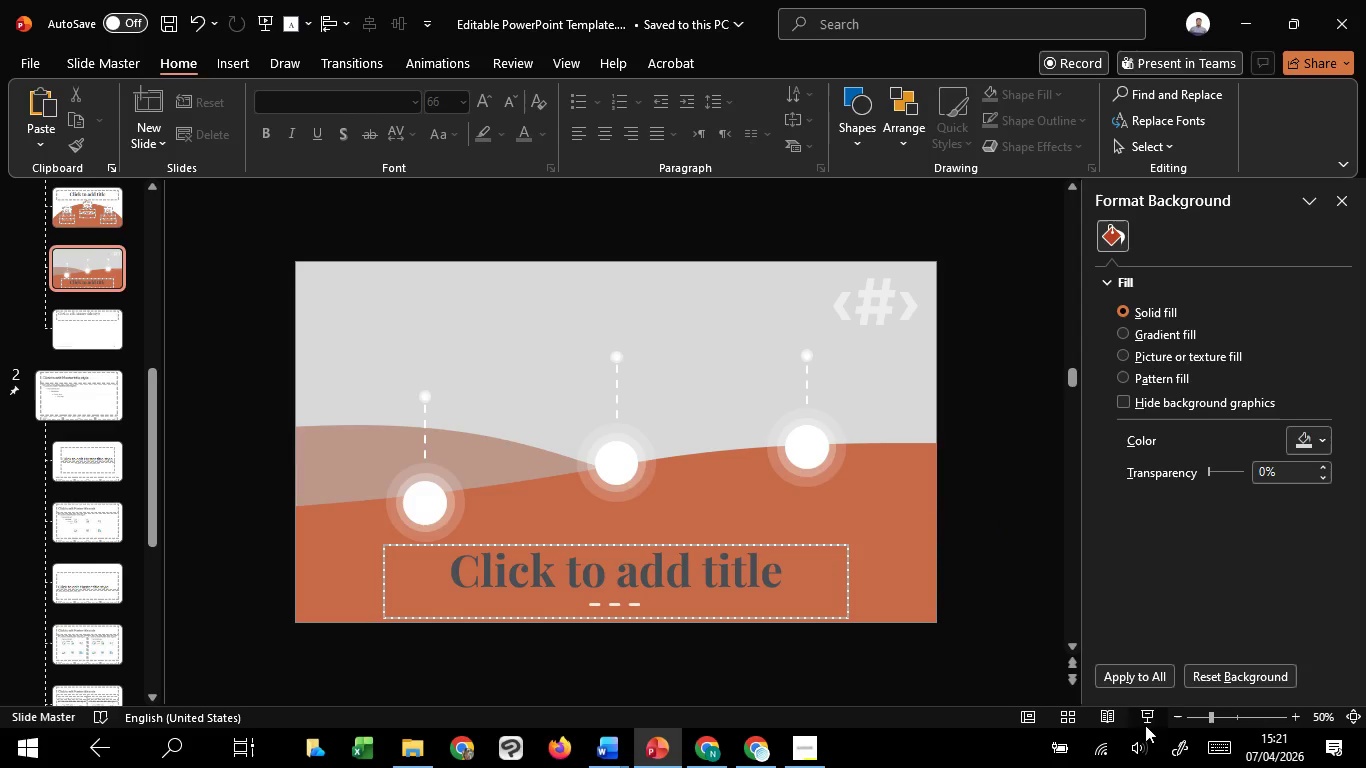 
left_click([1145, 725])
 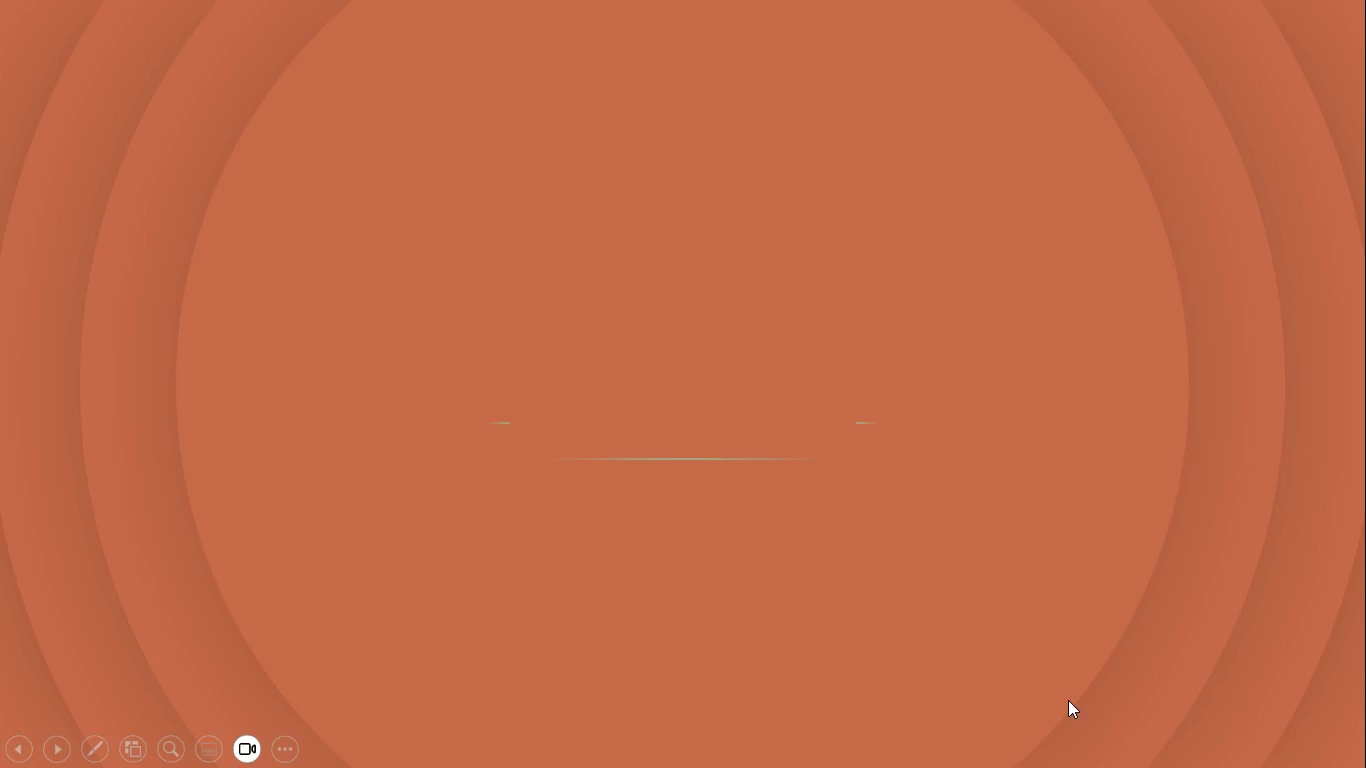 
scroll: coordinate [1068, 700], scroll_direction: down, amount: 10.0
 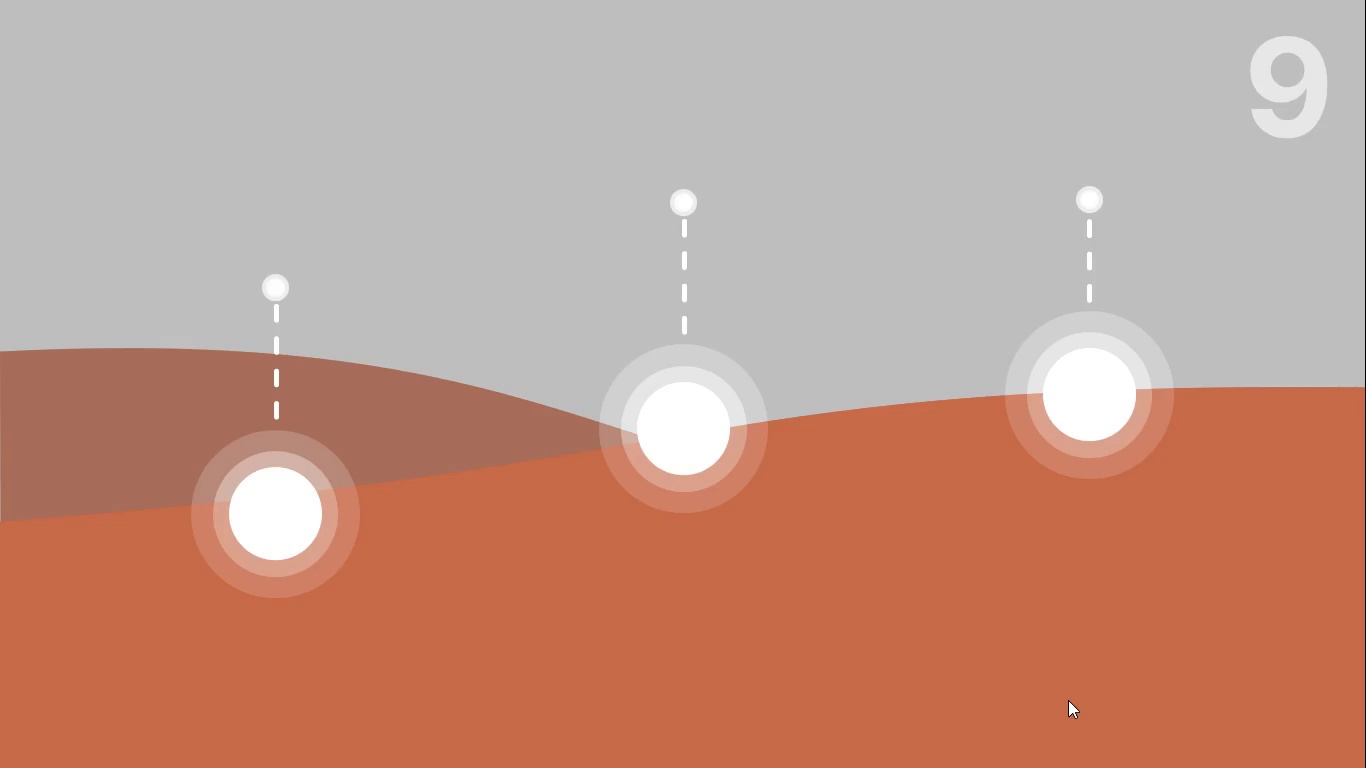 
scroll: coordinate [1068, 700], scroll_direction: up, amount: 1.0
 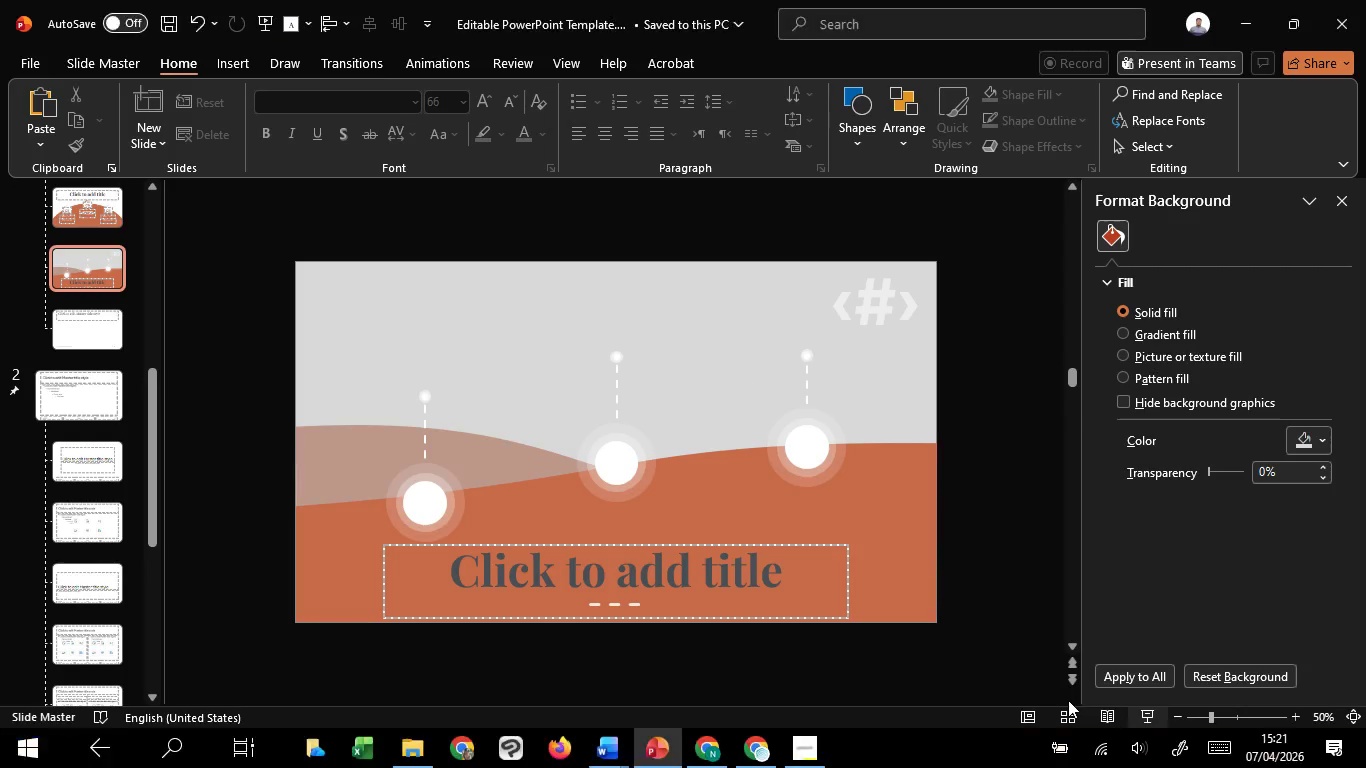 
key(Escape)
 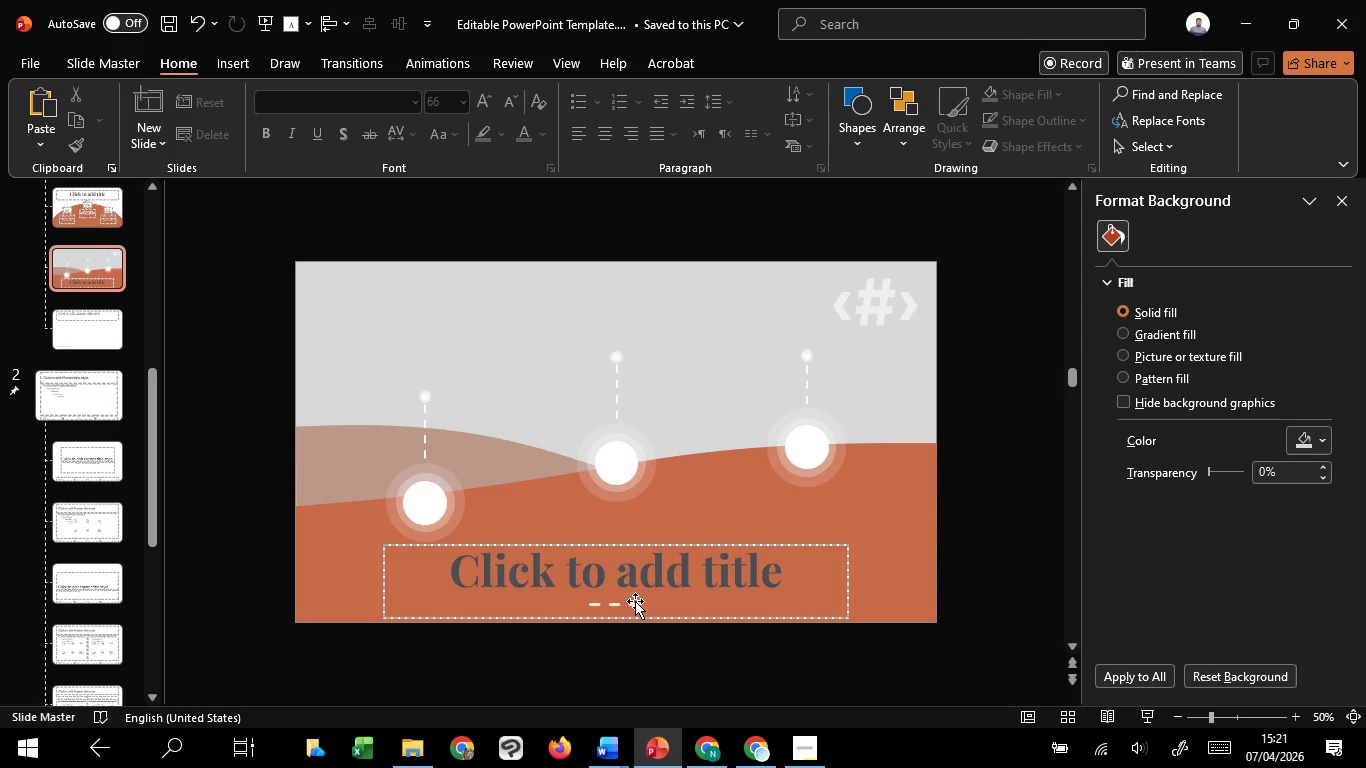 
wait(5.81)
 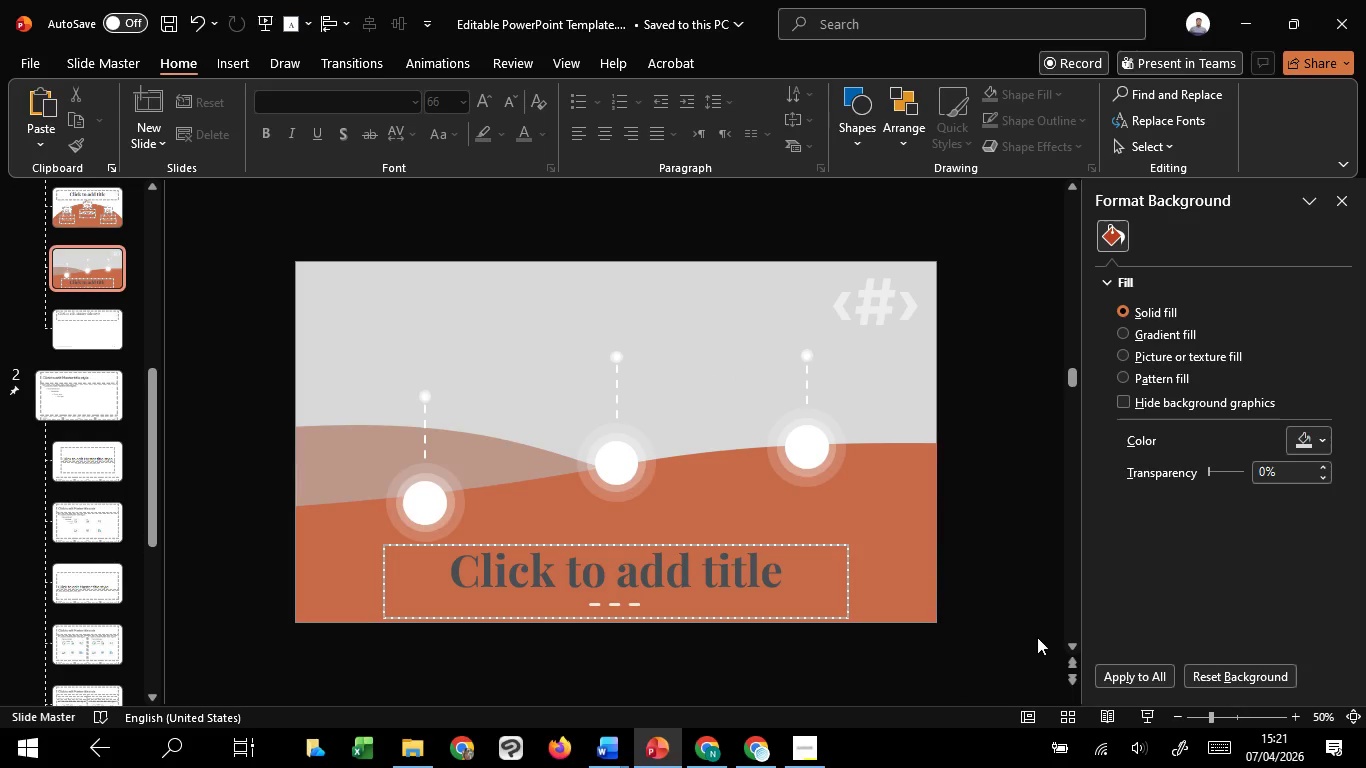 
left_click([997, 390])
 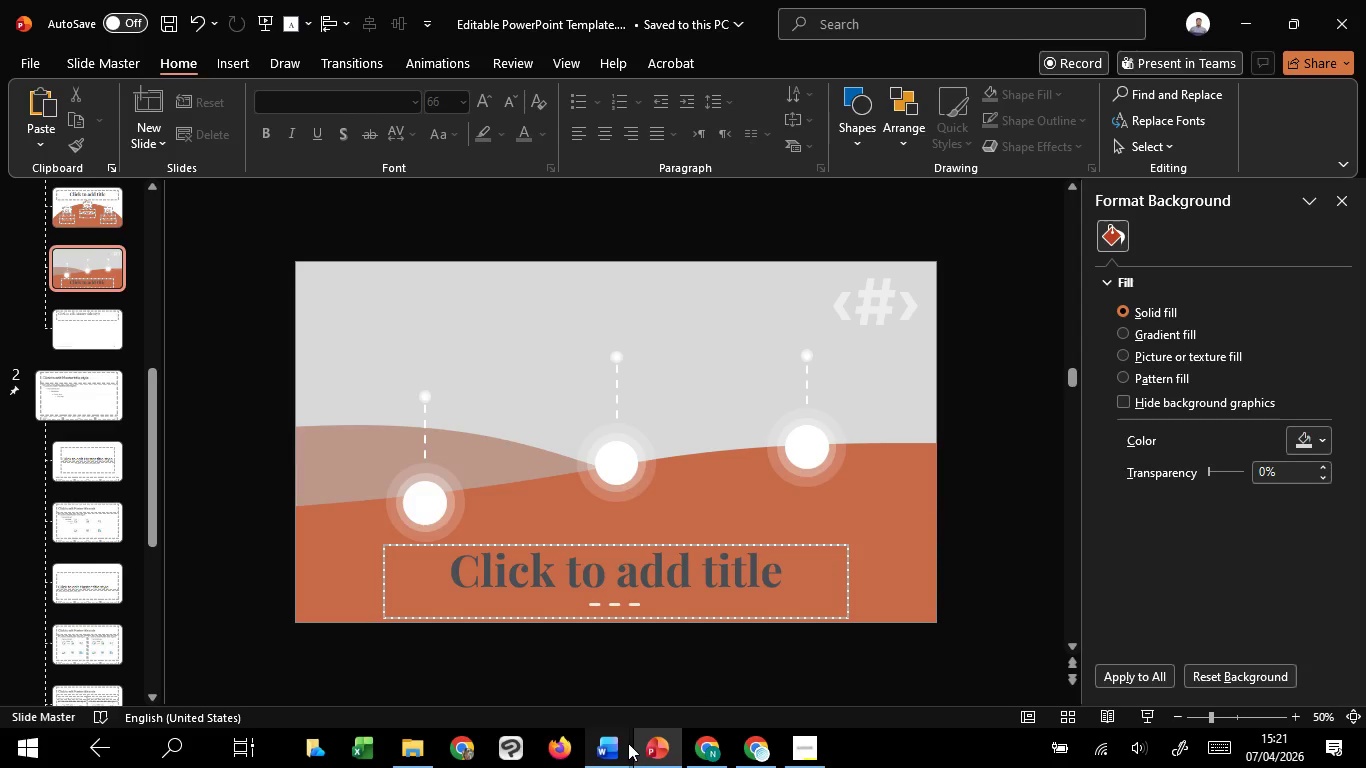 
mouse_move([670, 630])
 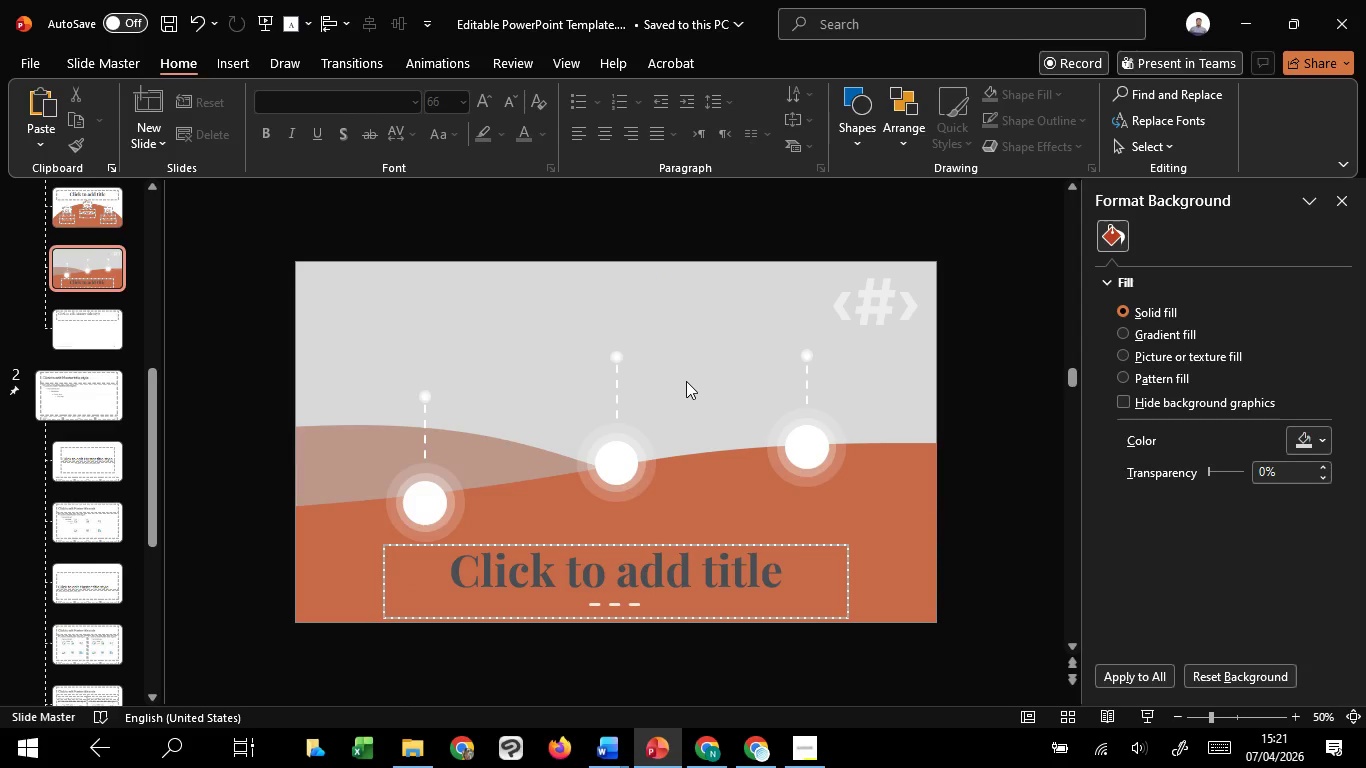 
wait(6.97)
 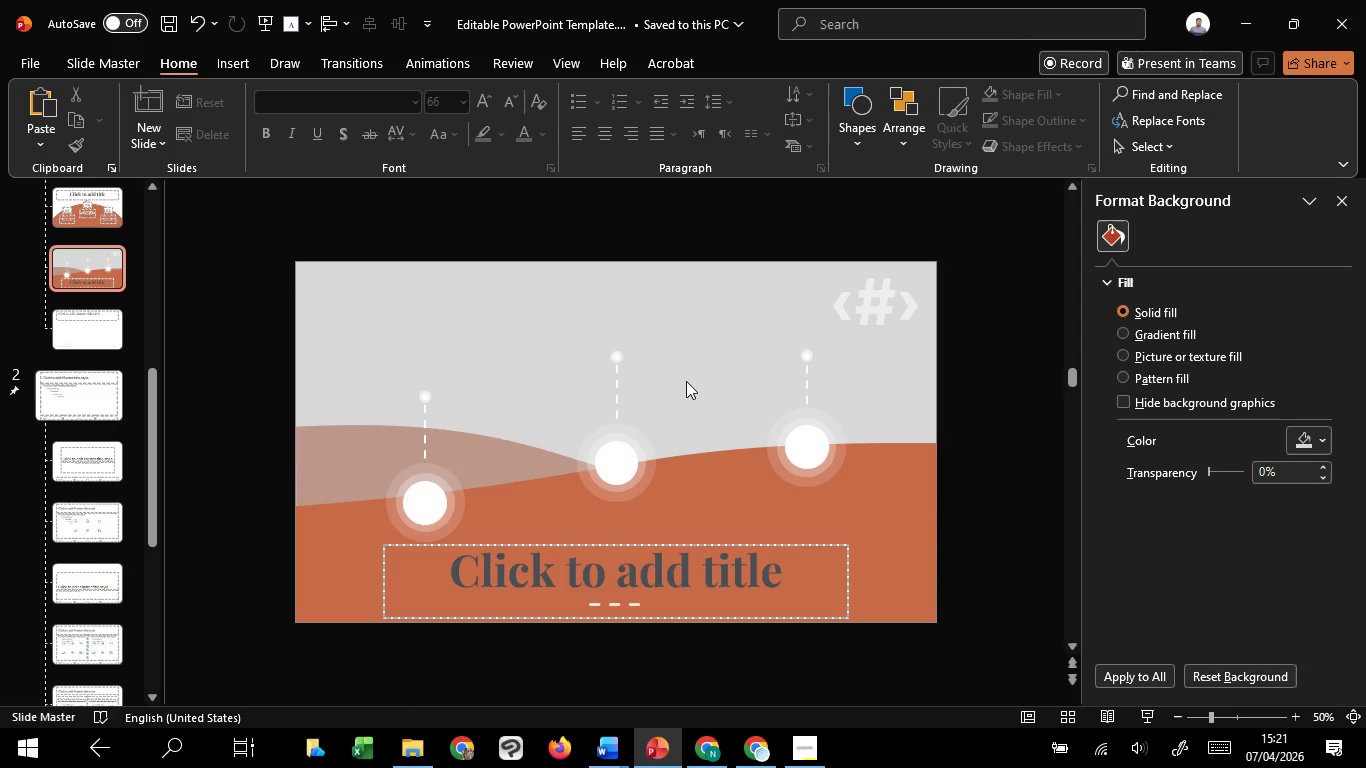 
left_click([853, 141])
 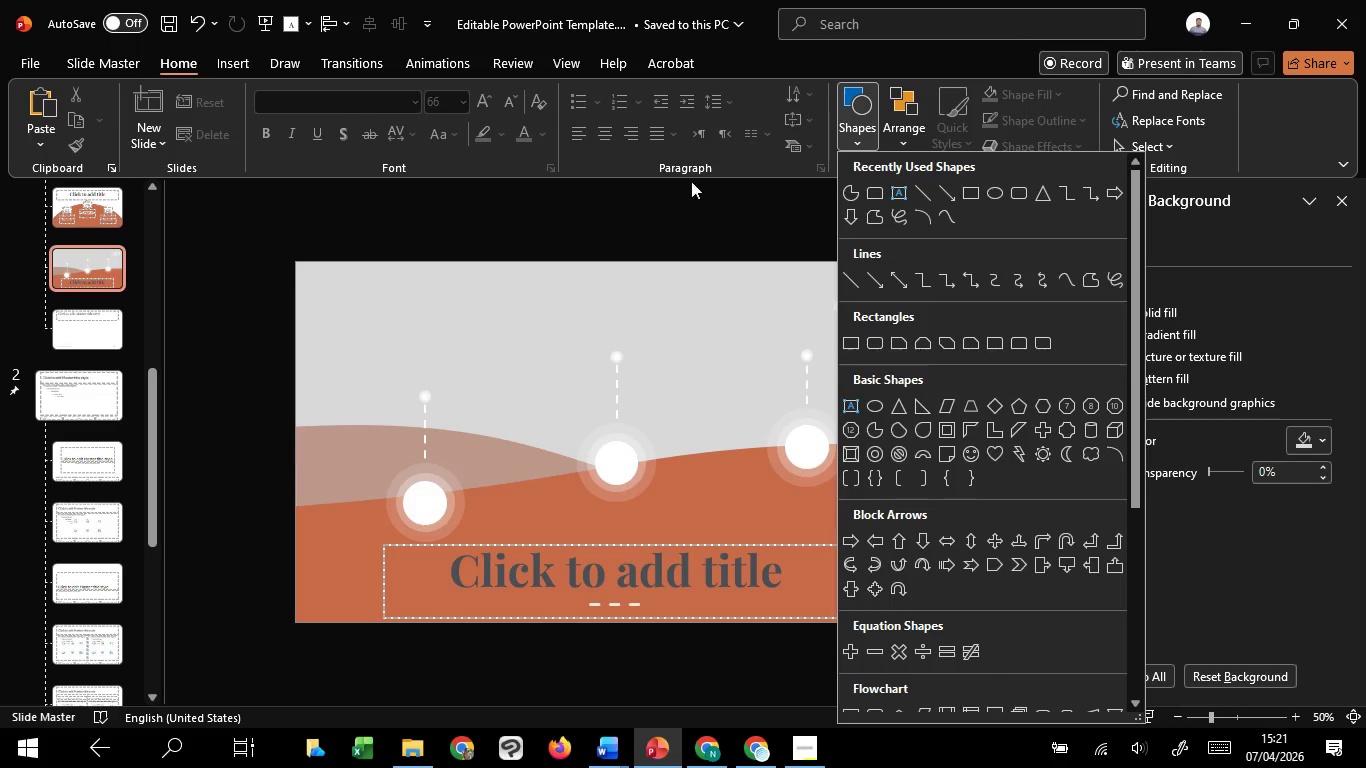 
left_click([628, 243])
 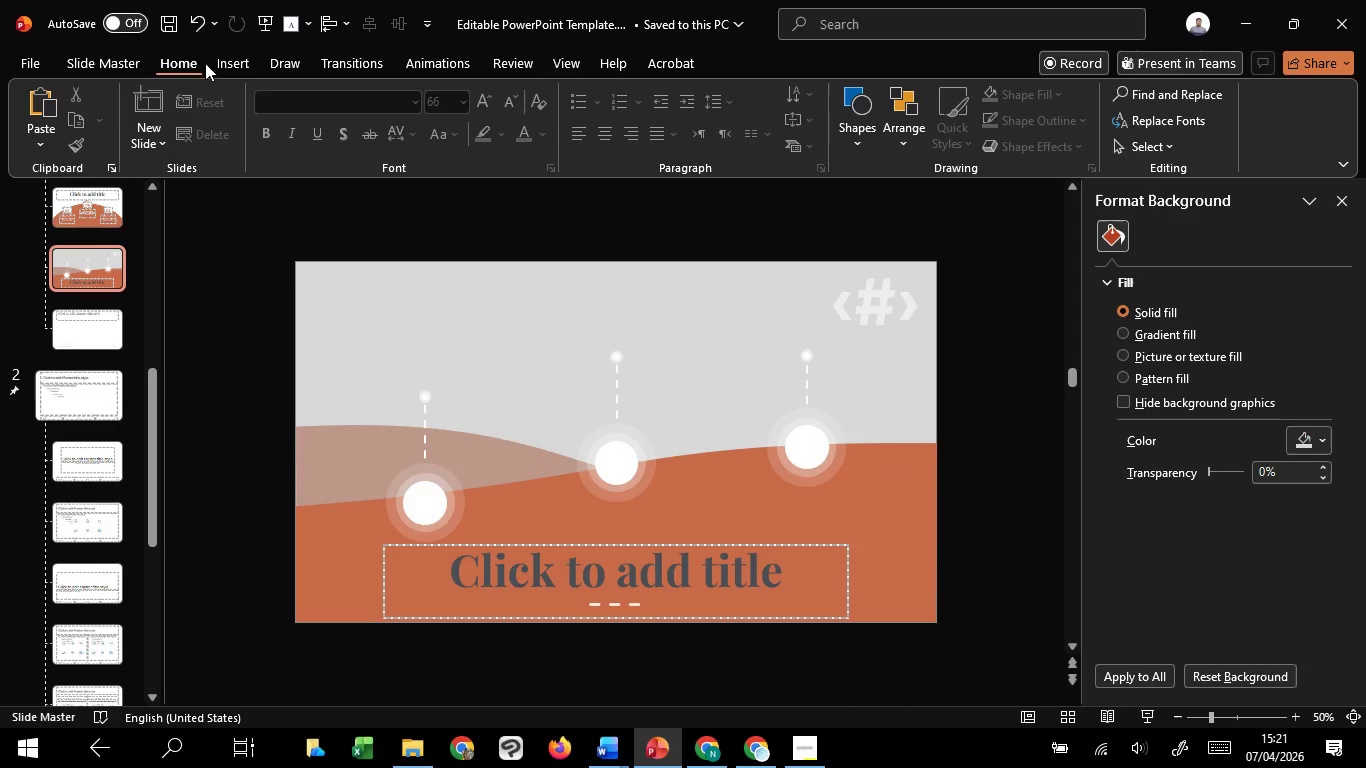 
double_click([226, 62])
 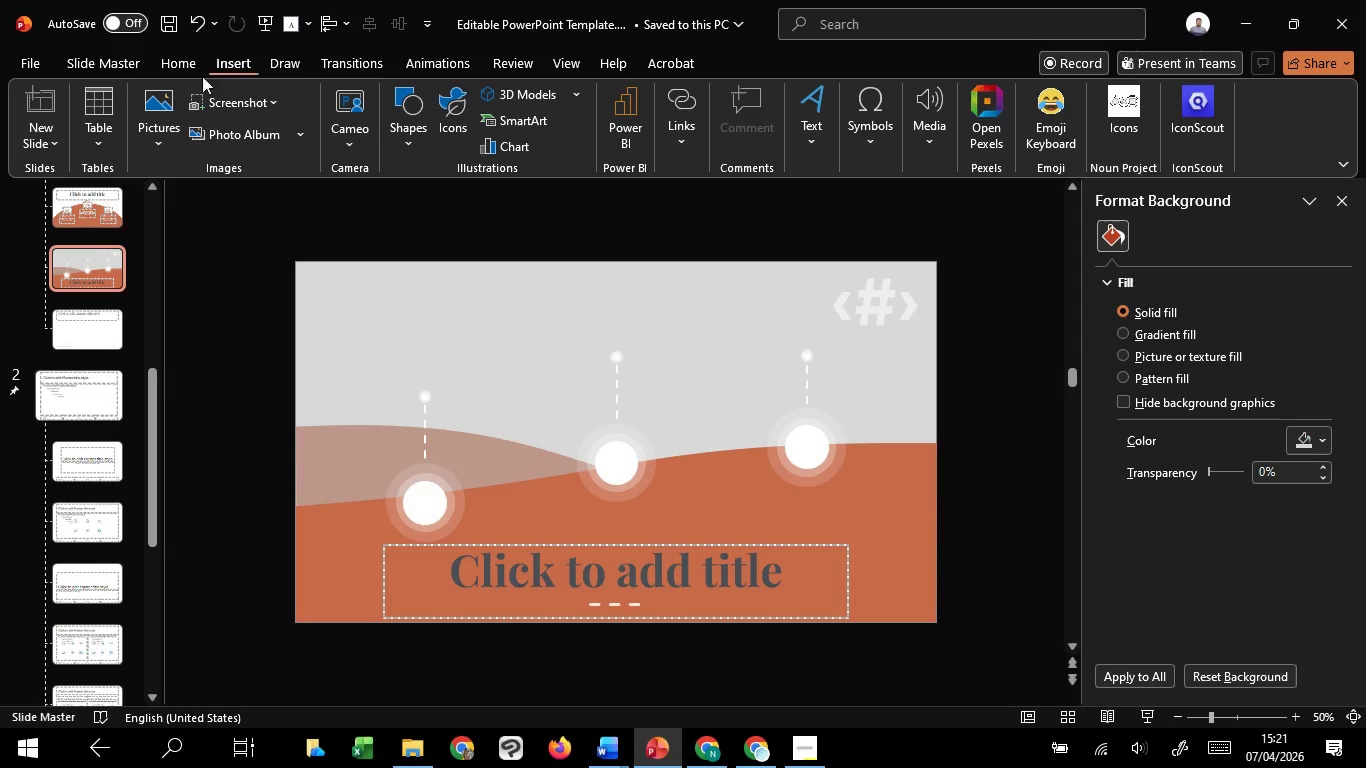 
left_click([92, 61])
 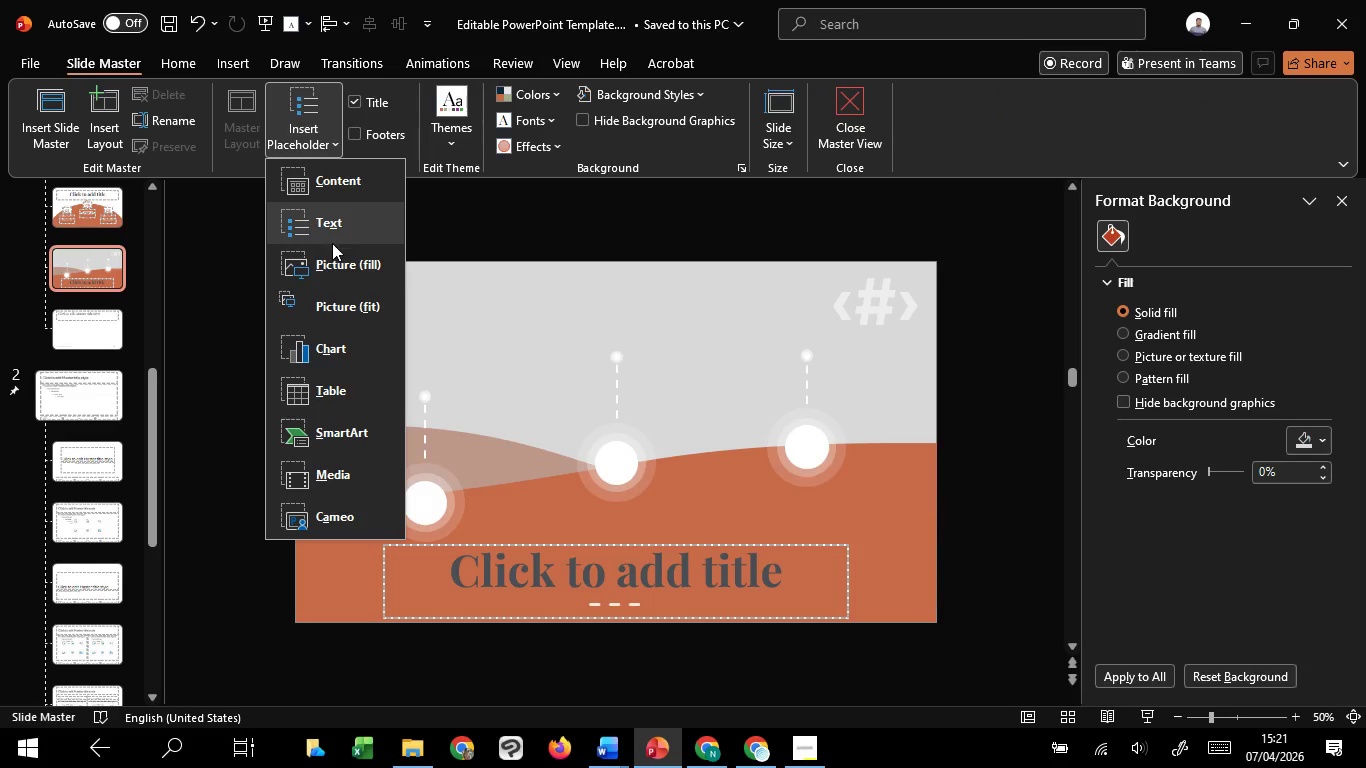 
left_click([333, 223])
 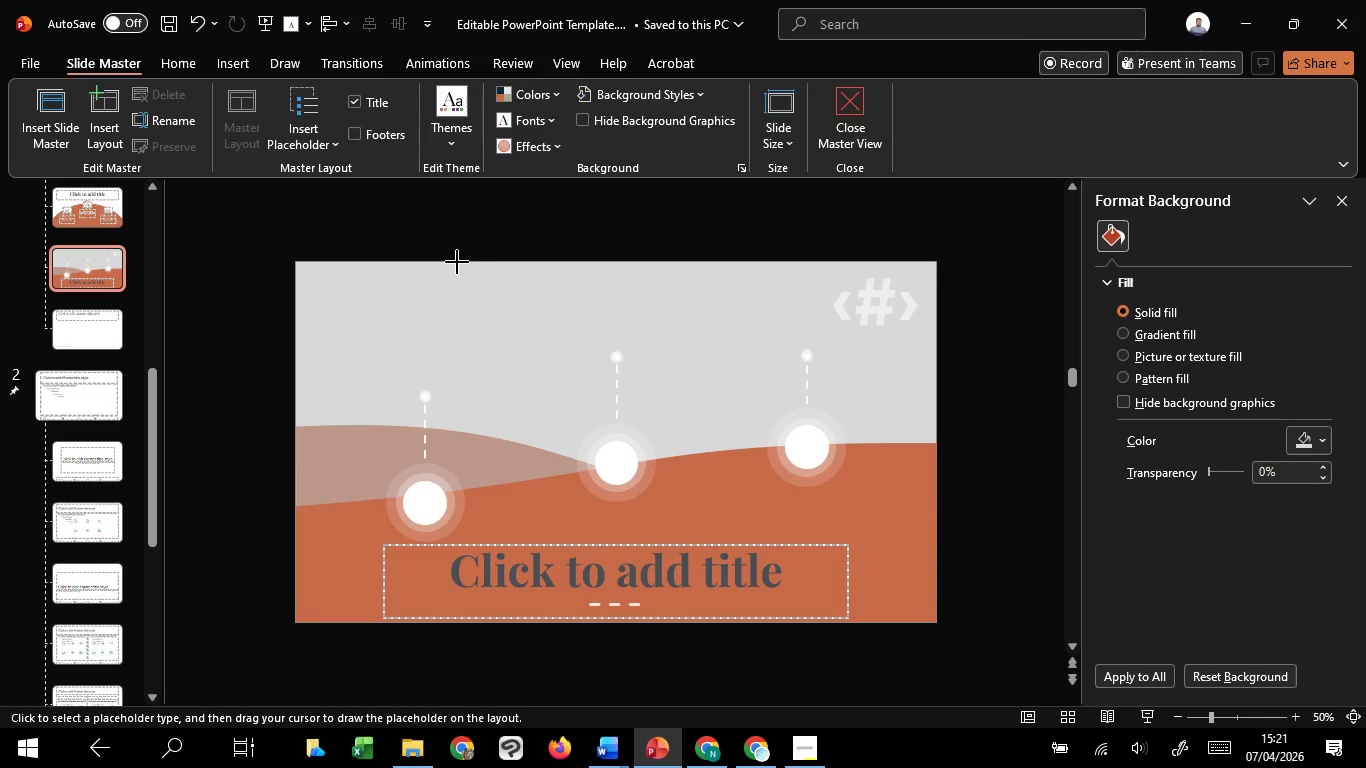 
left_click_drag(start_coordinate=[454, 259], to_coordinate=[607, 293])
 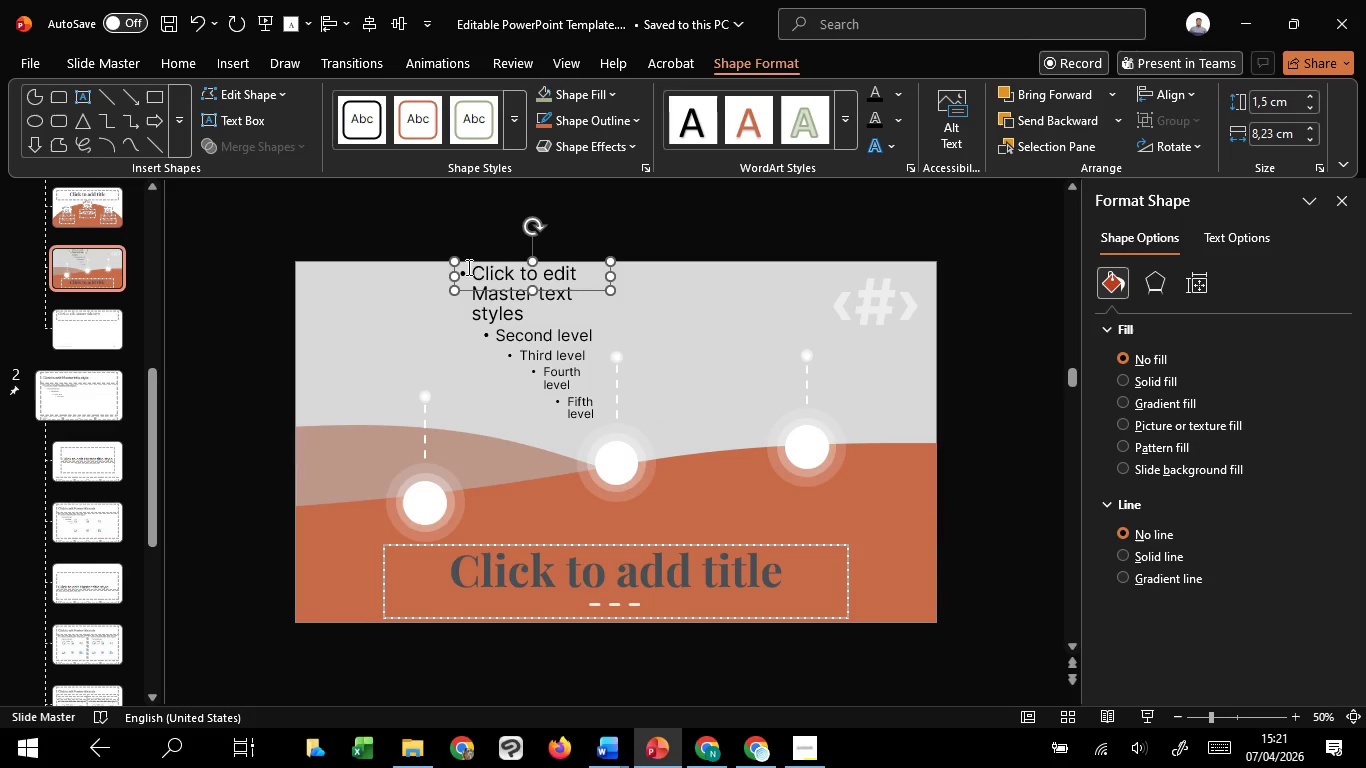 
left_click_drag(start_coordinate=[467, 267], to_coordinate=[642, 427])
 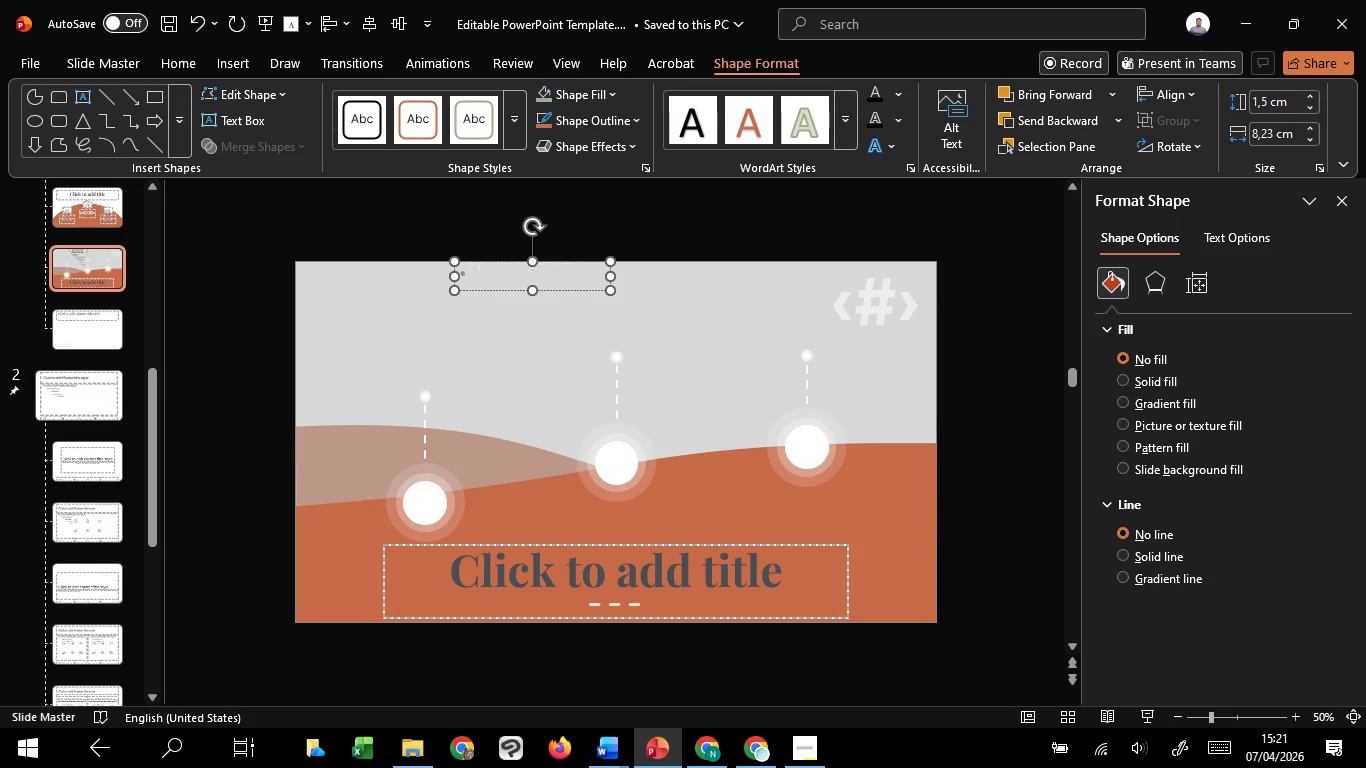 
key(Backspace)
 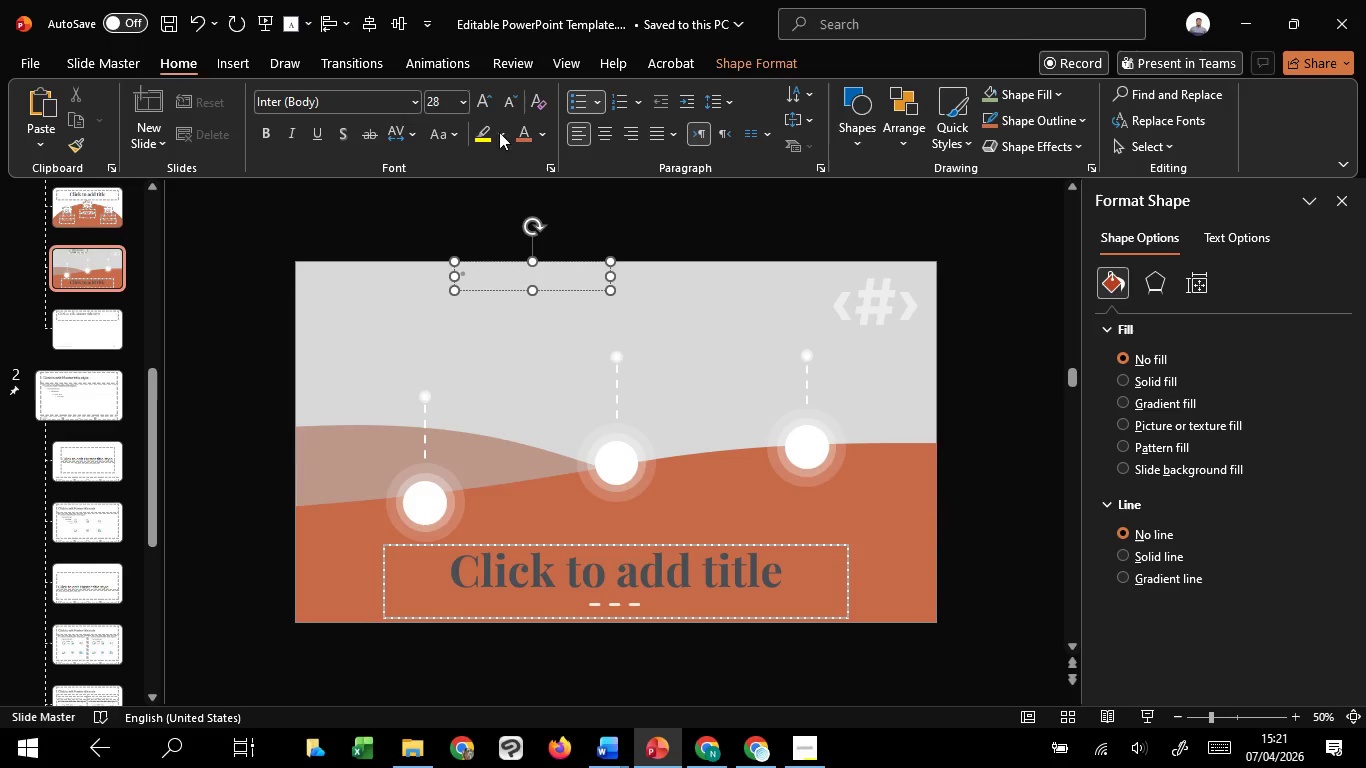 
left_click([578, 106])
 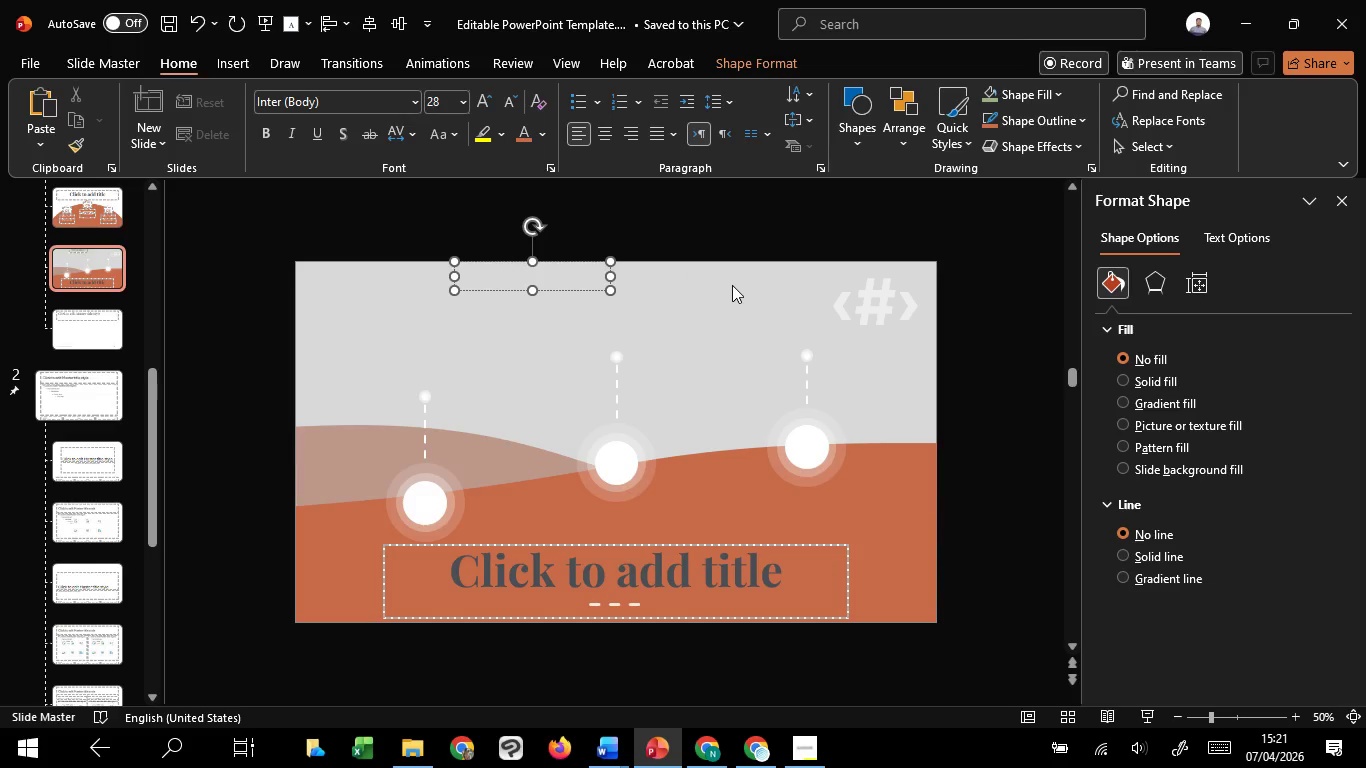 
left_click([732, 285])
 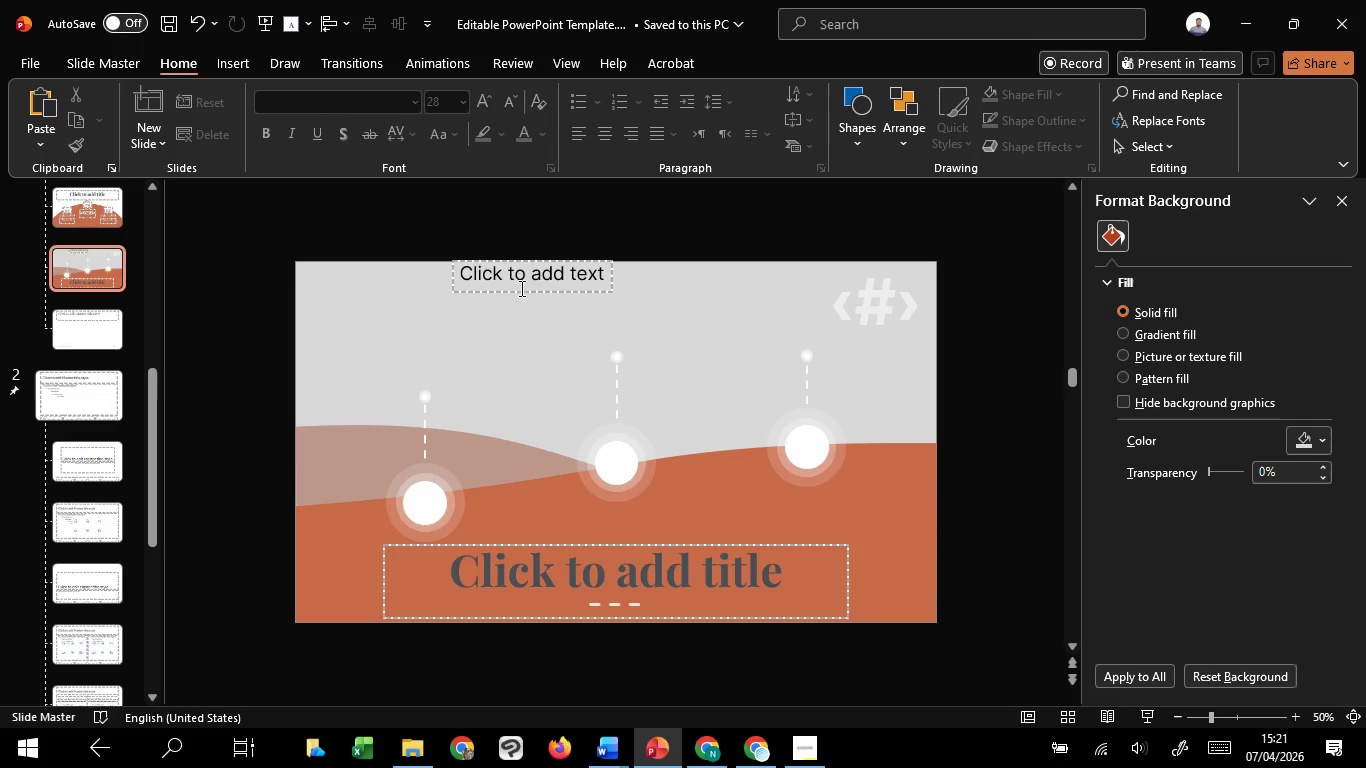 
left_click([526, 285])
 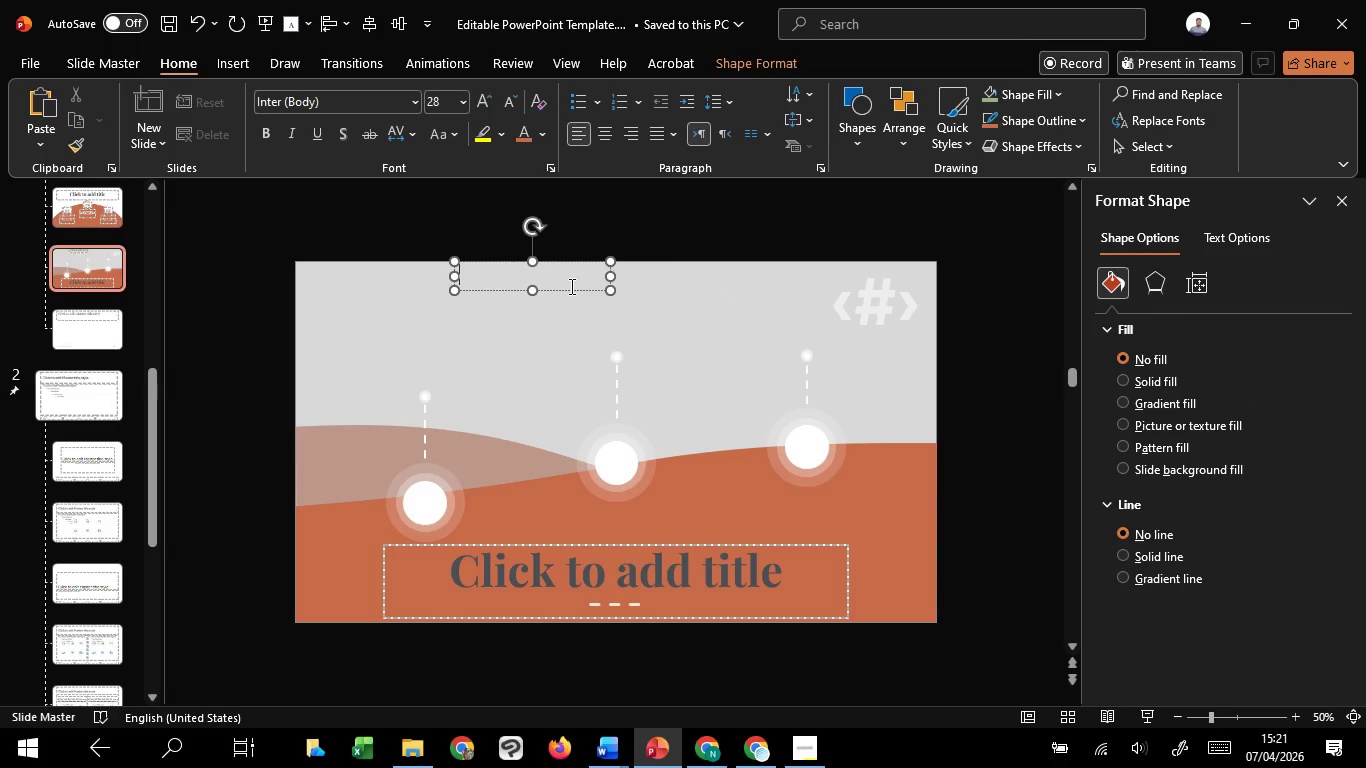 
left_click([570, 286])
 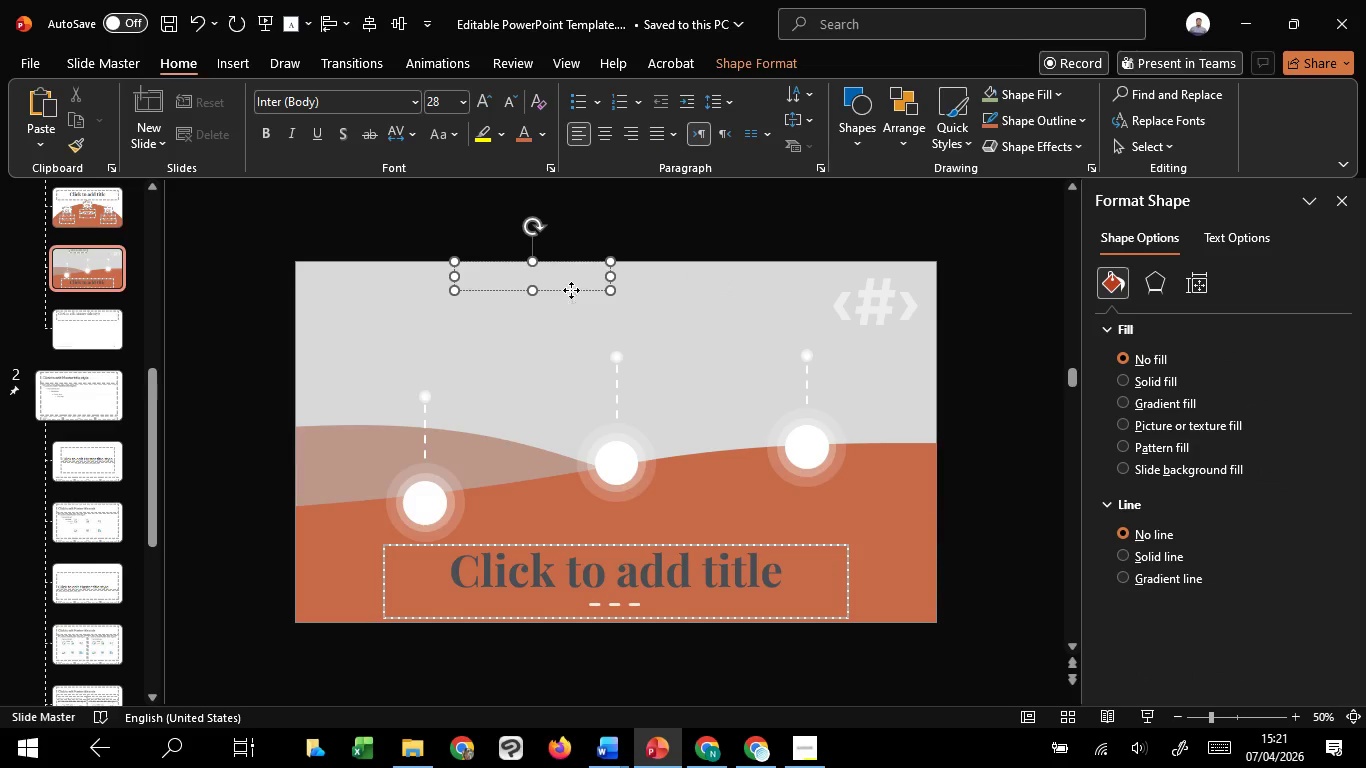 
left_click([571, 290])
 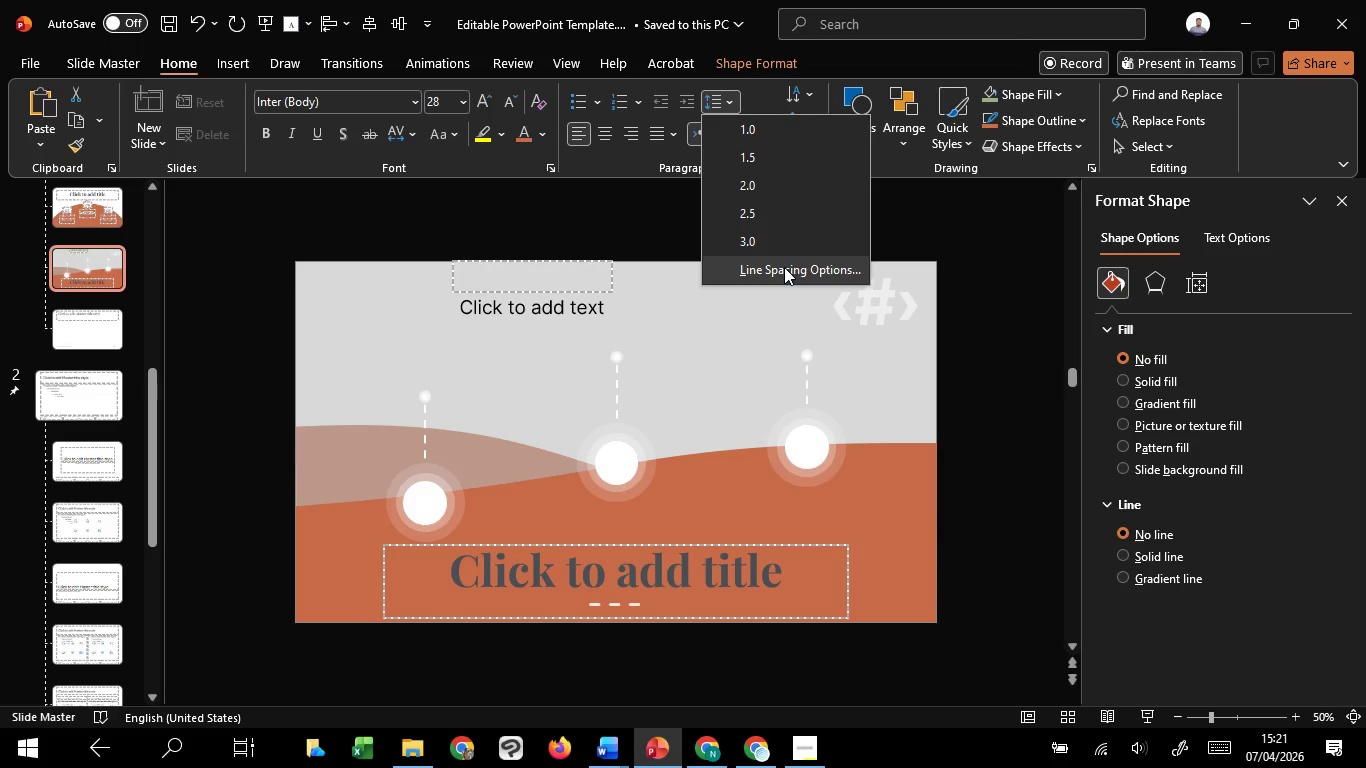 
left_click([786, 267])
 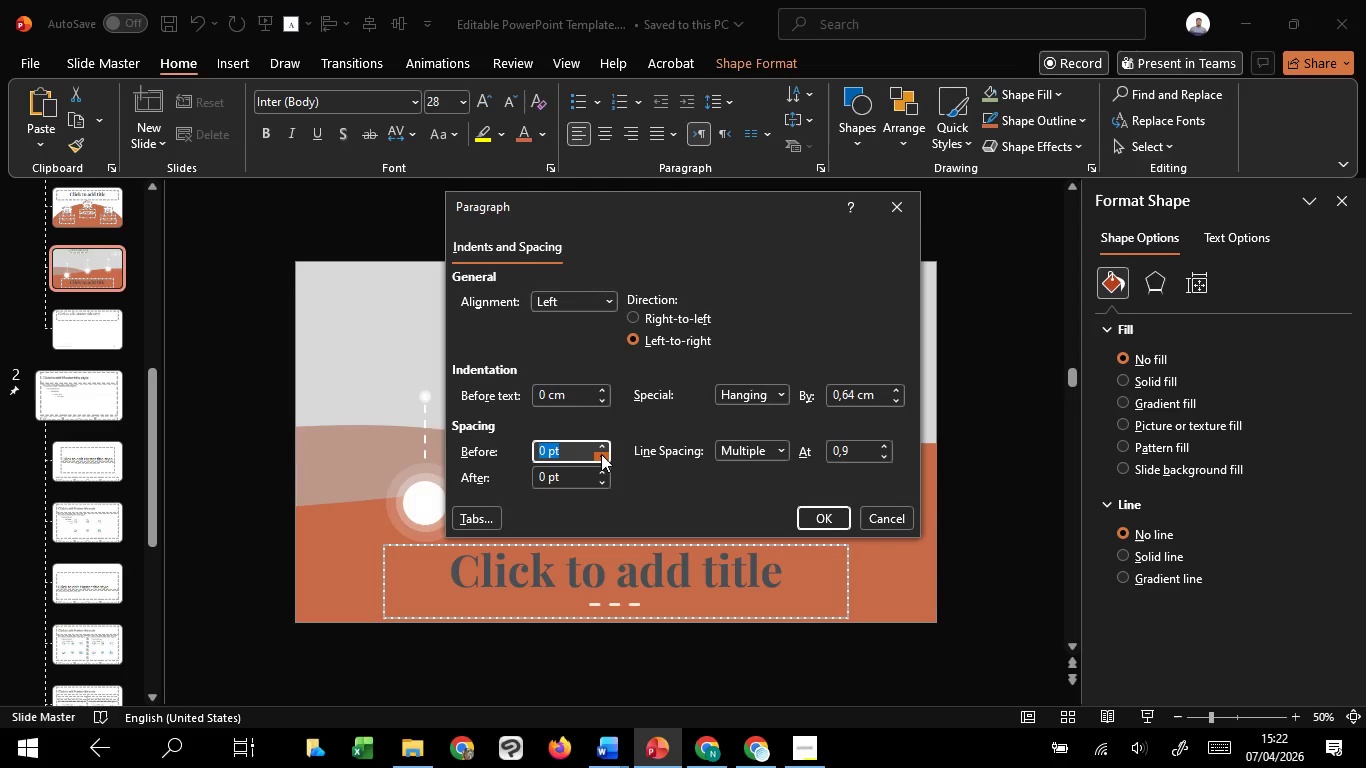 
left_click([814, 518])
 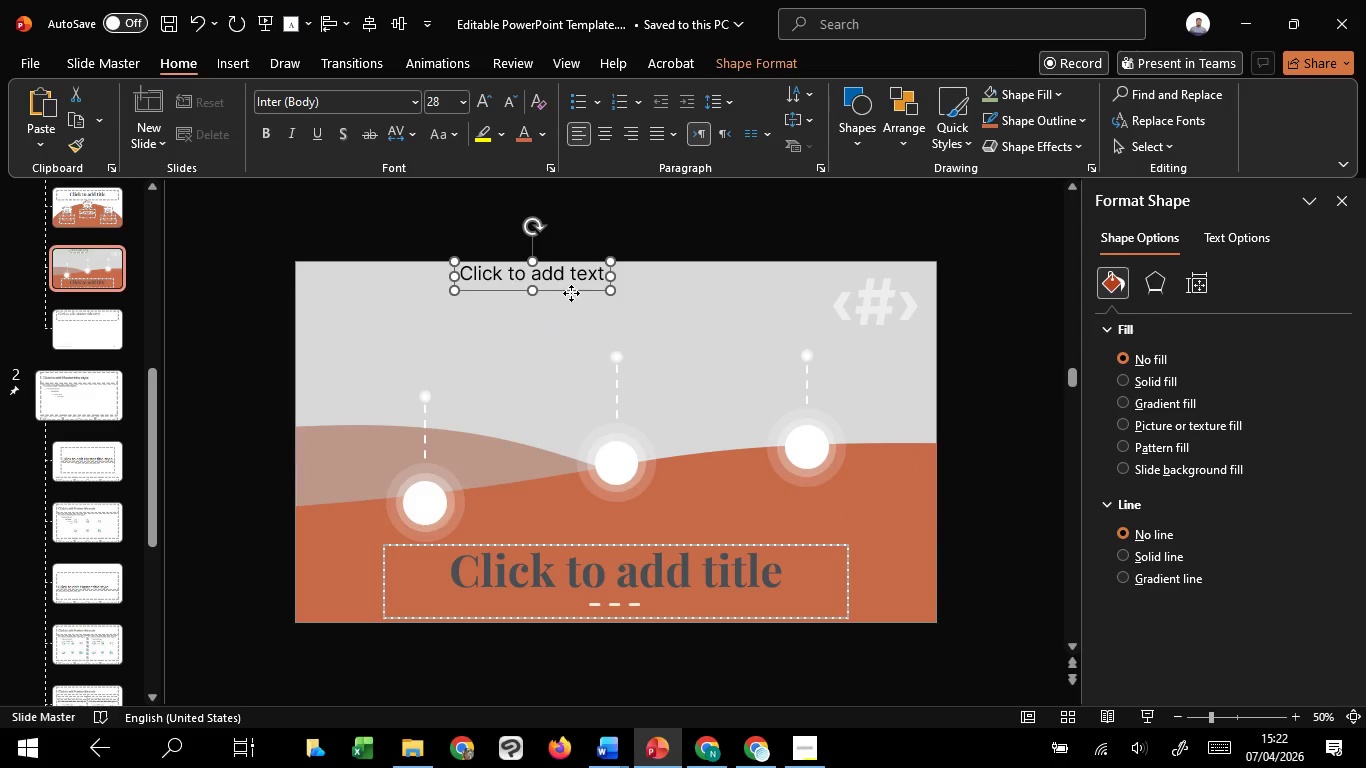 
left_click_drag(start_coordinate=[571, 293], to_coordinate=[549, 408])
 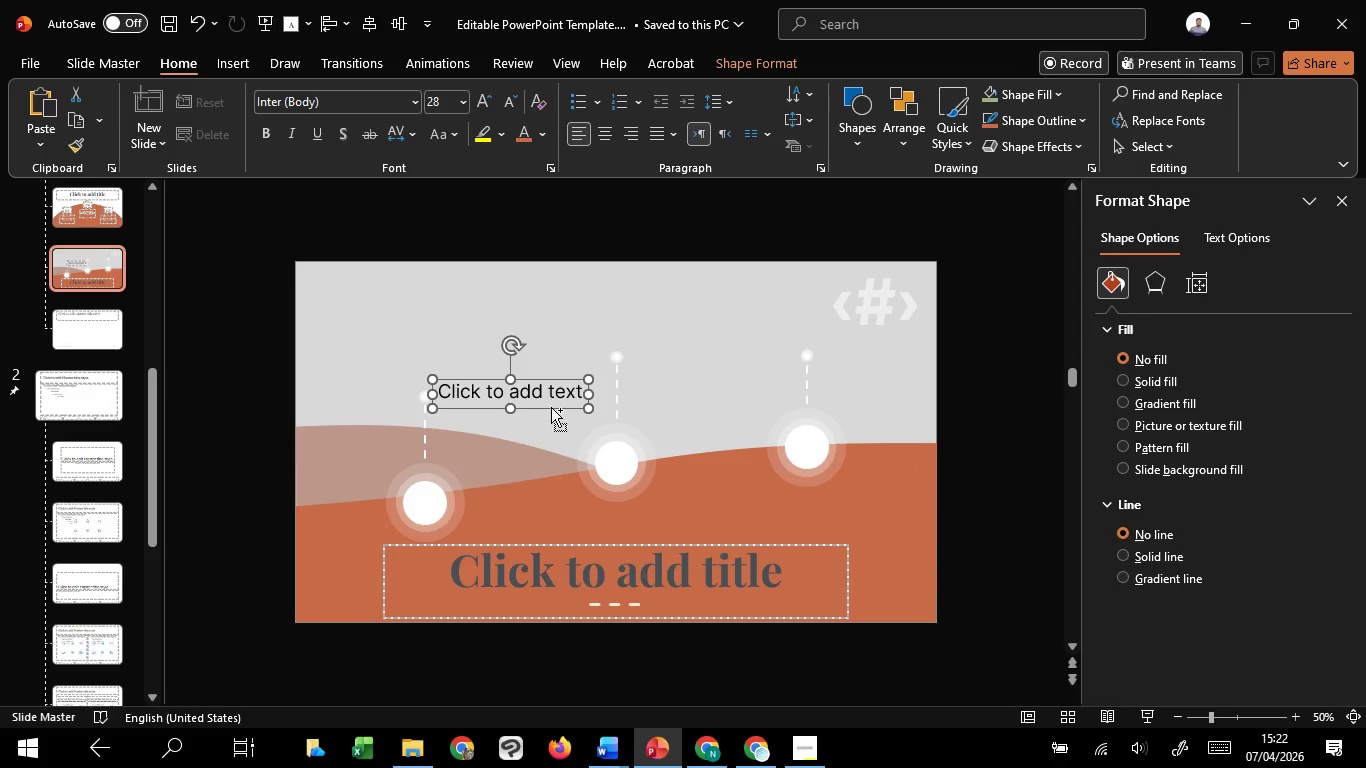 
hold_key(key=ControlLeft, duration=0.66)
scroll: coordinate [551, 407], scroll_direction: up, amount: 5.0
 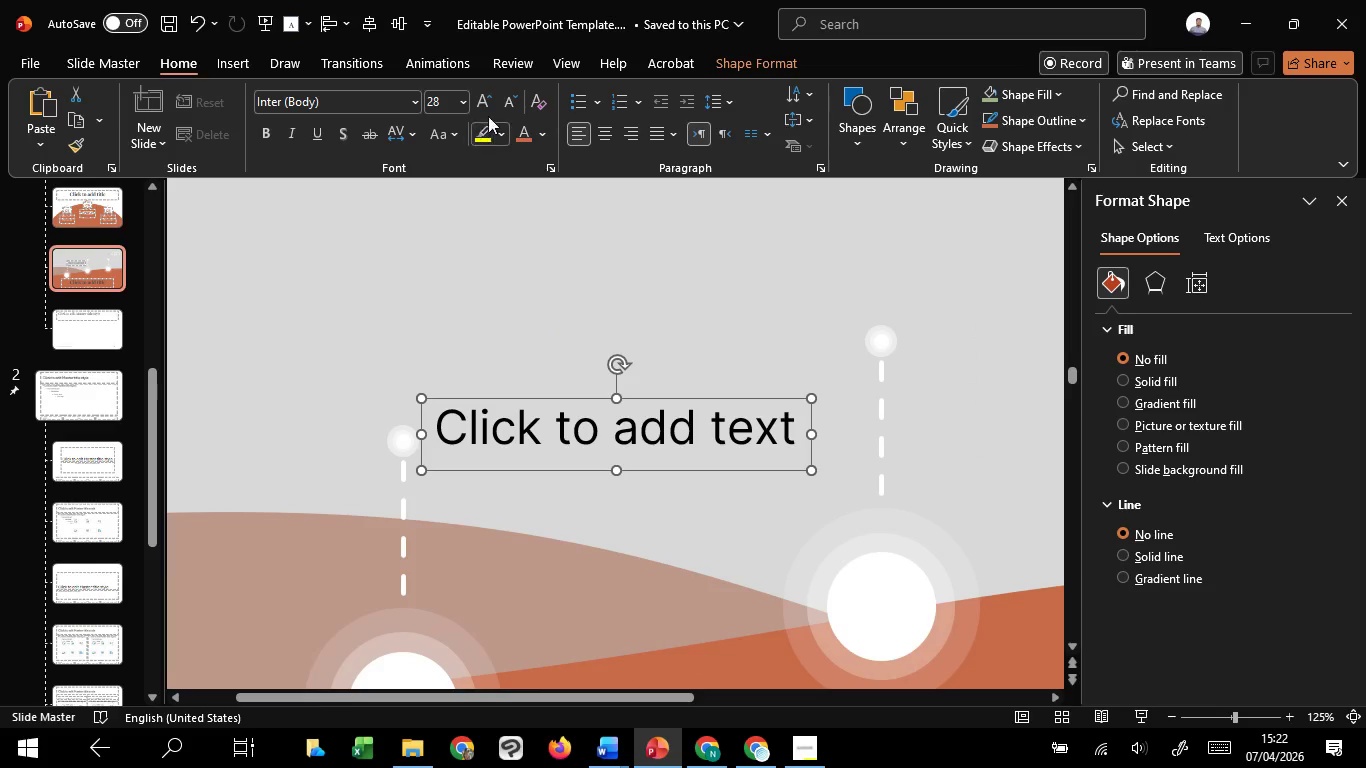 
left_click([518, 106])
 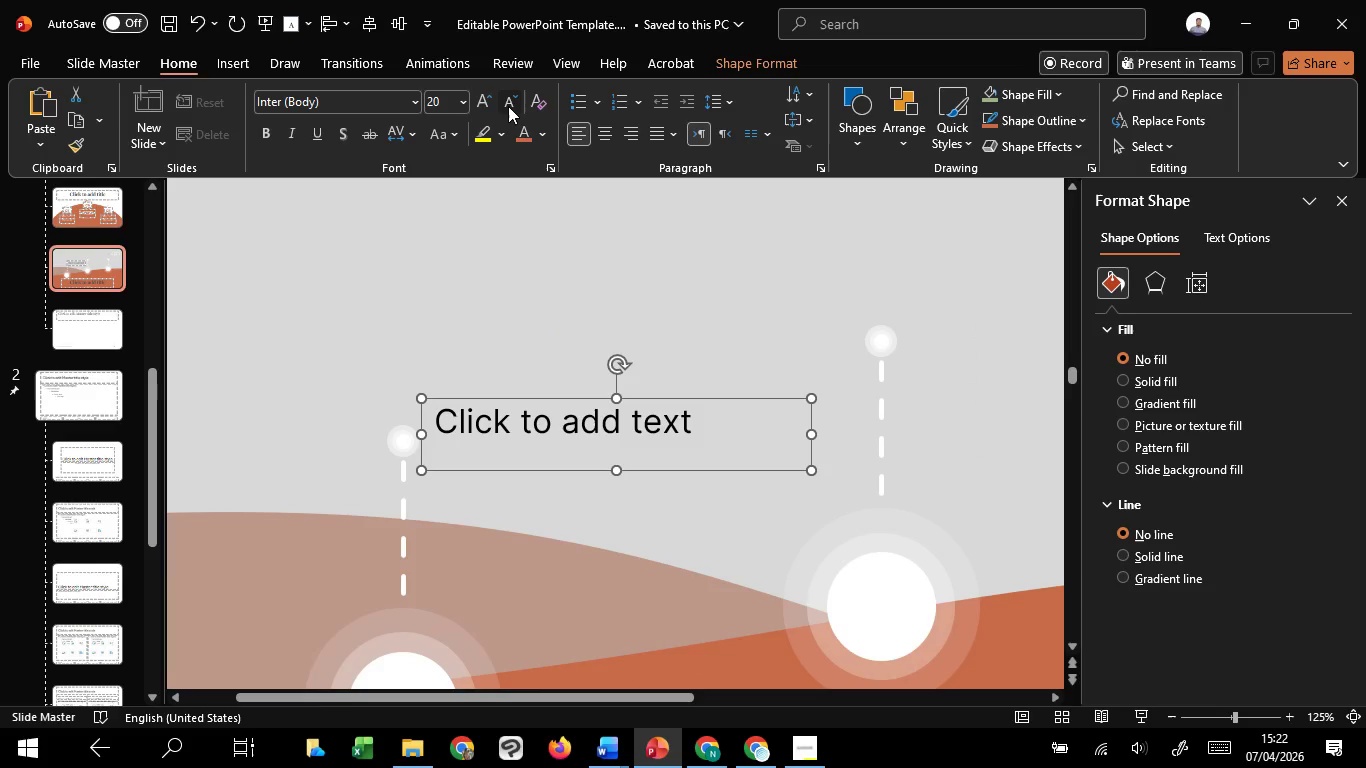 
triple_click([508, 106])
 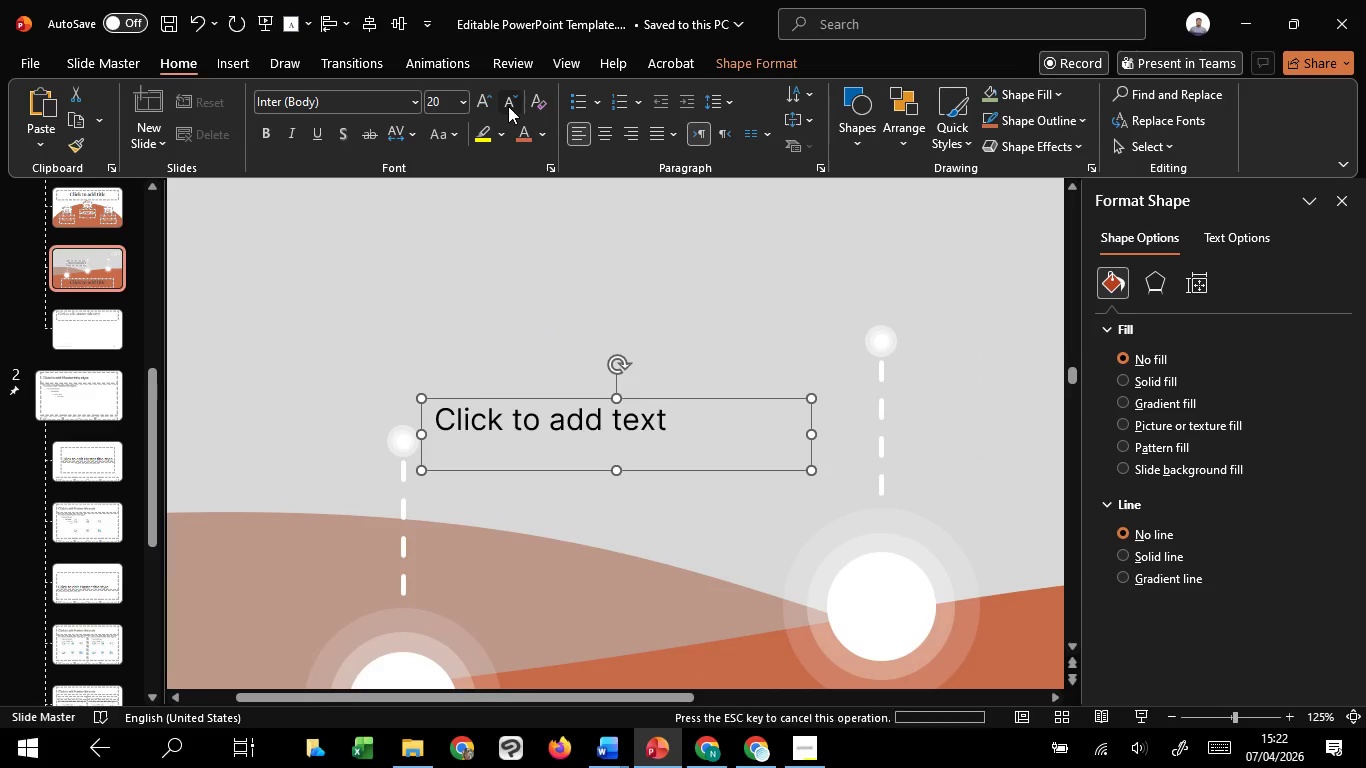 
triple_click([508, 106])
 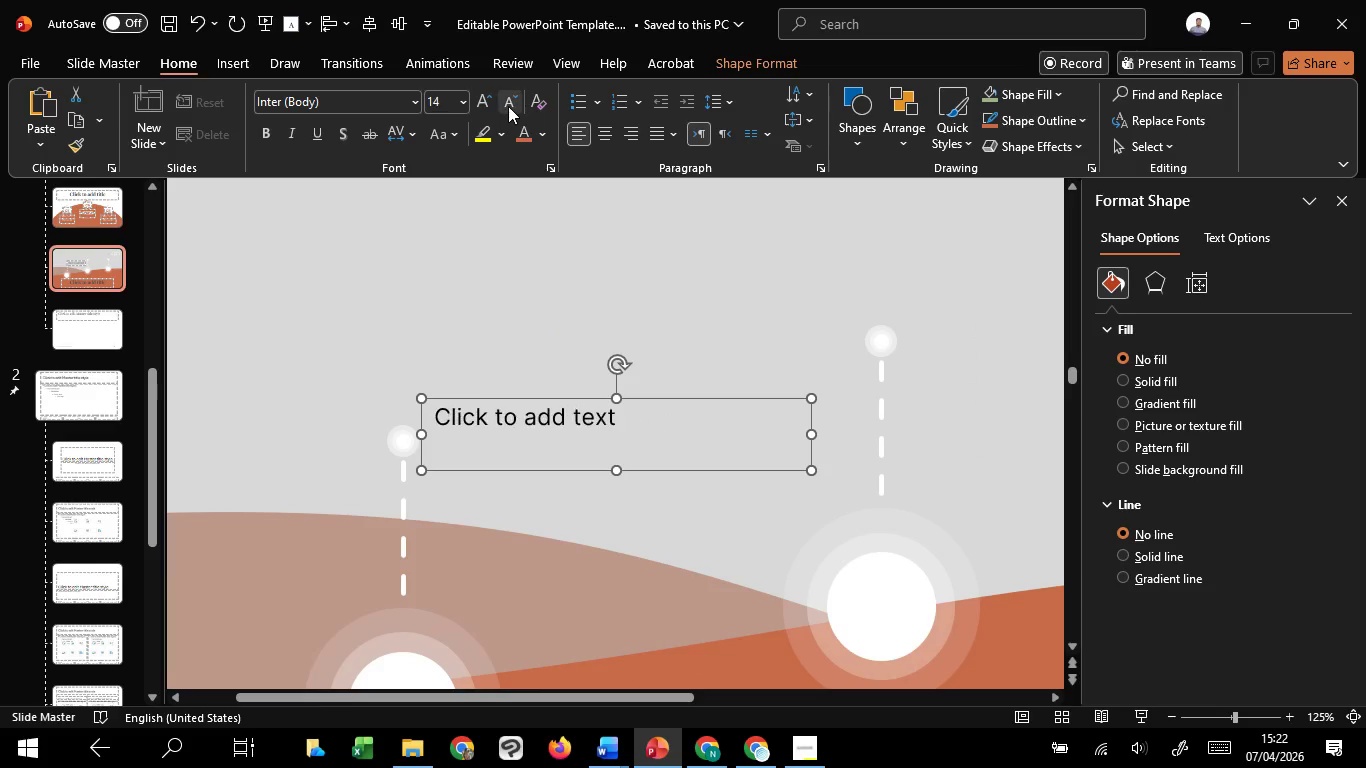 
triple_click([508, 106])
 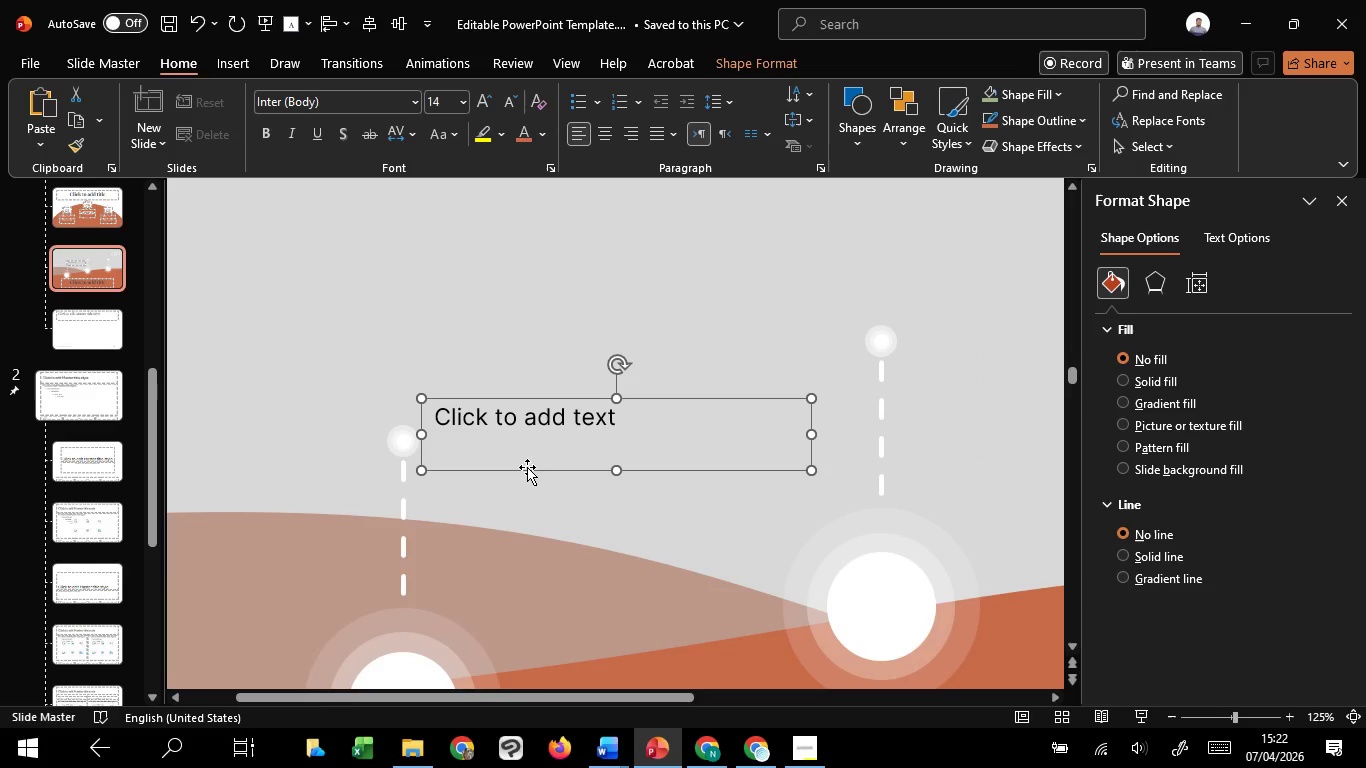 
left_click_drag(start_coordinate=[528, 468], to_coordinate=[529, 490])
 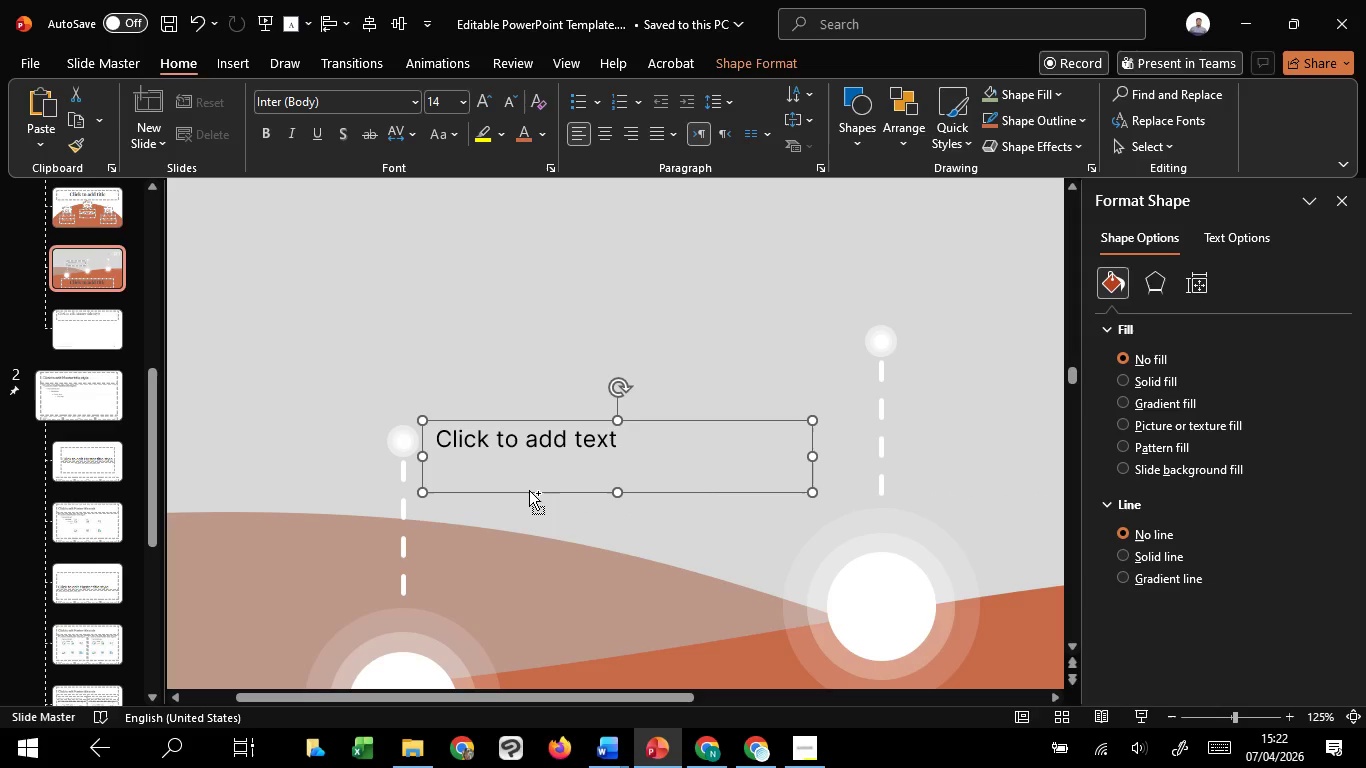 
hold_key(key=ControlLeft, duration=0.72)
 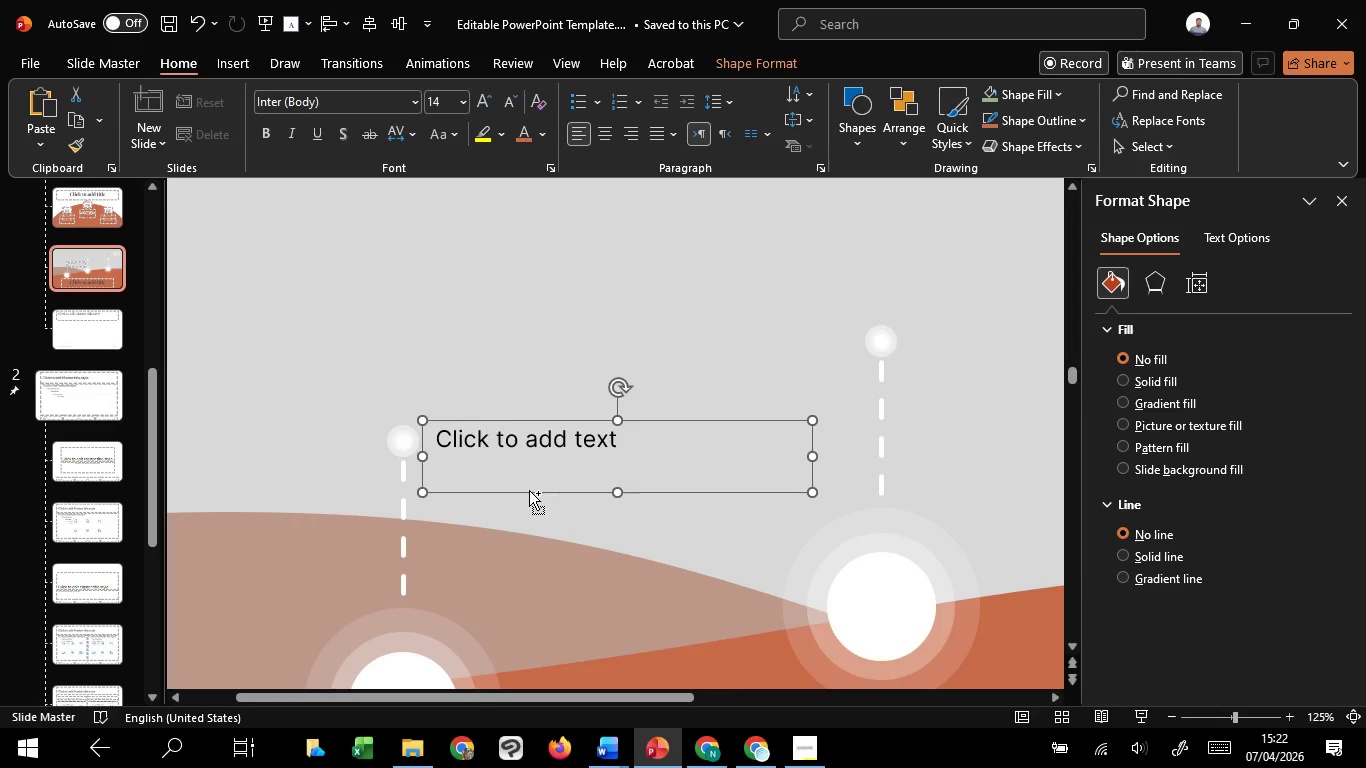 
hold_key(key=ControlLeft, duration=1.52)
scroll: coordinate [529, 490], scroll_direction: down, amount: 3.0
 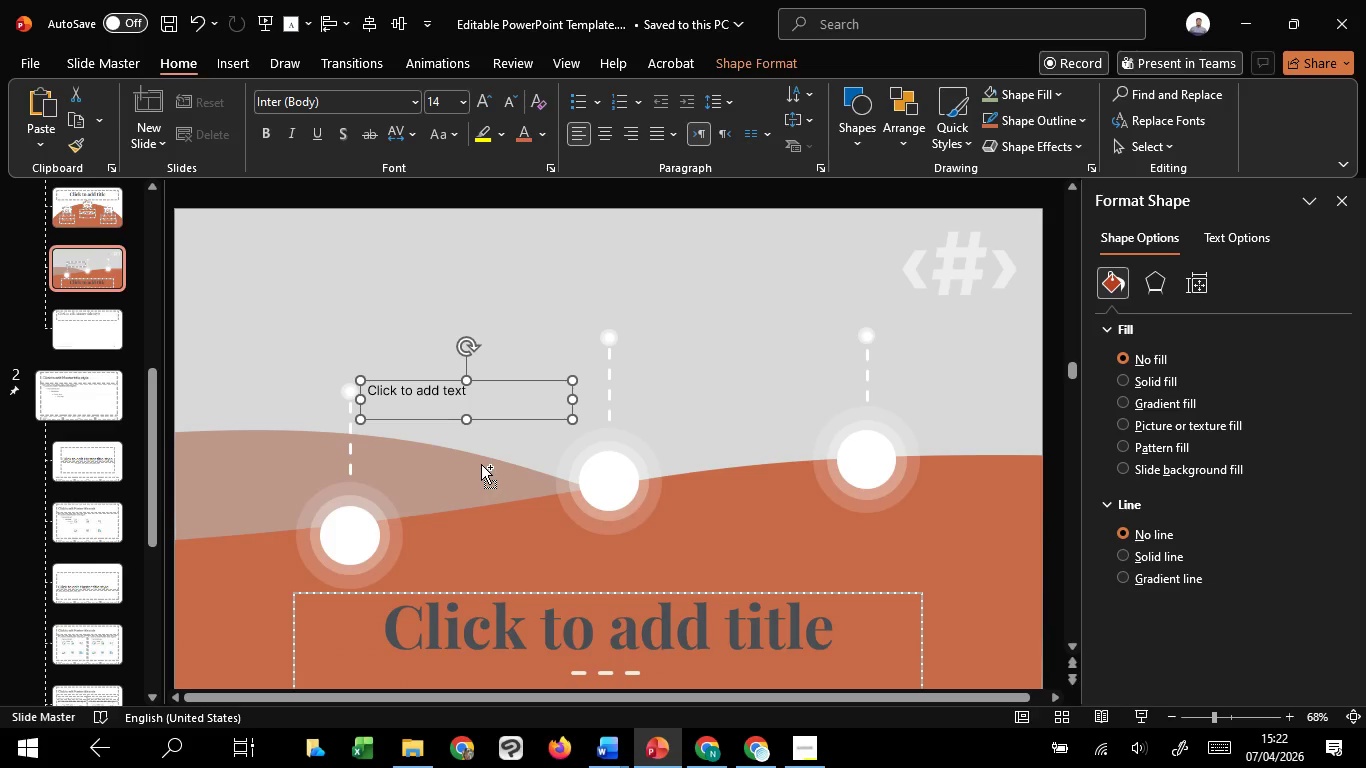 
hold_key(key=ControlLeft, duration=0.58)
 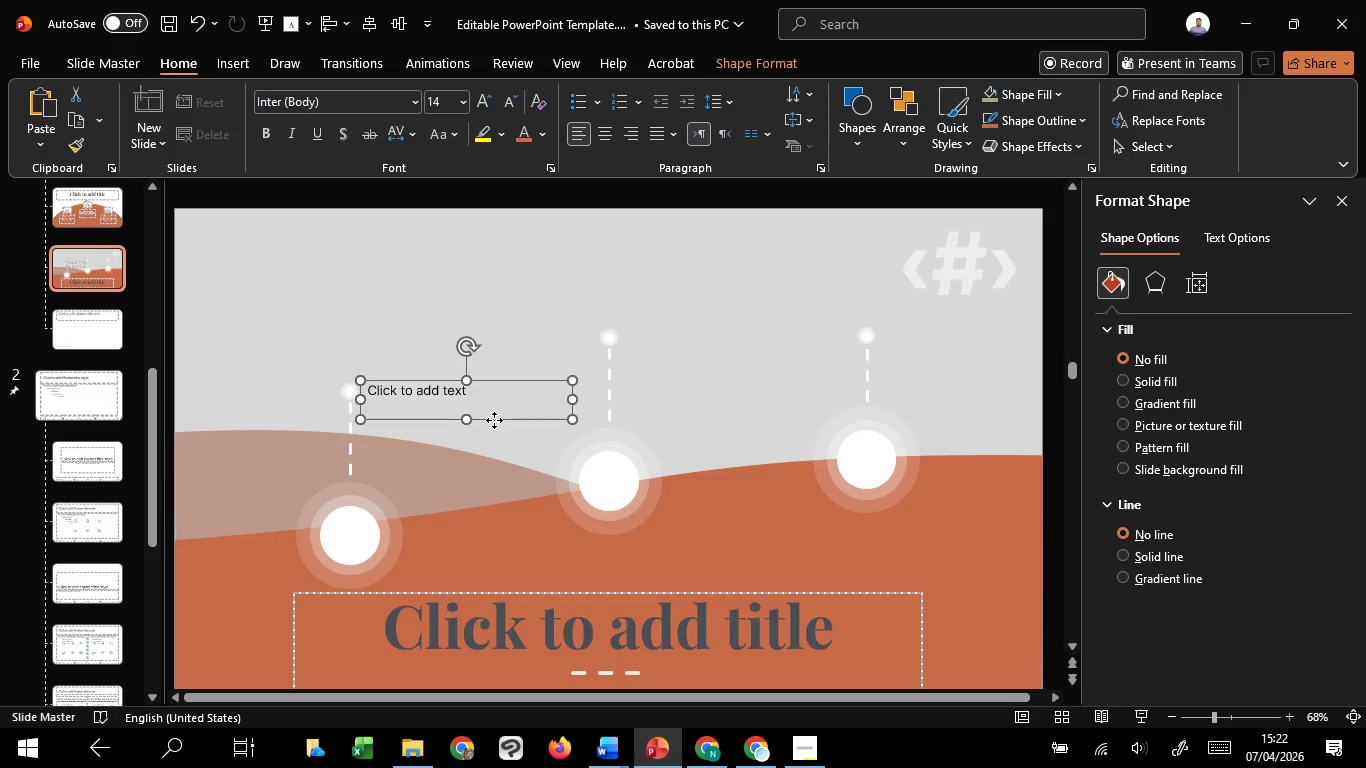 
left_click_drag(start_coordinate=[494, 420], to_coordinate=[498, 414])
 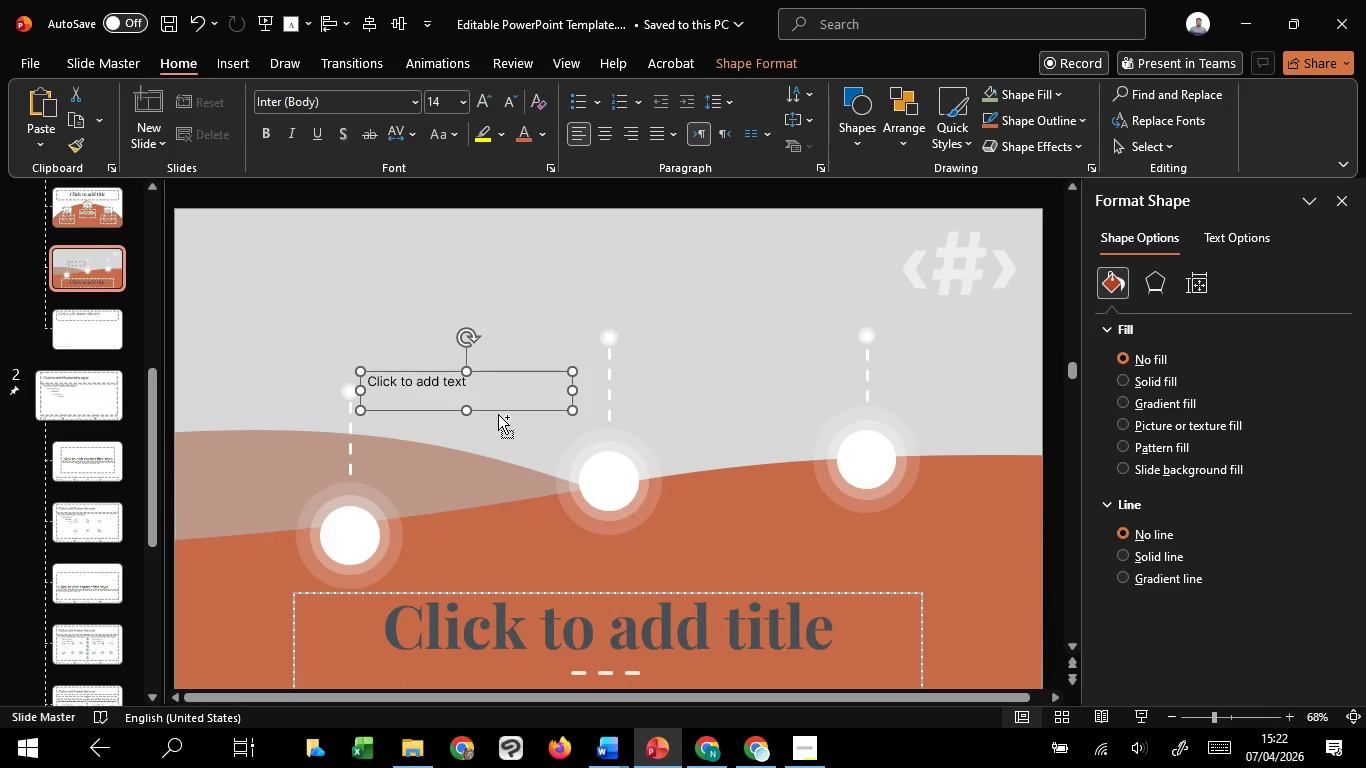 
hold_key(key=ShiftLeft, duration=1.5)
 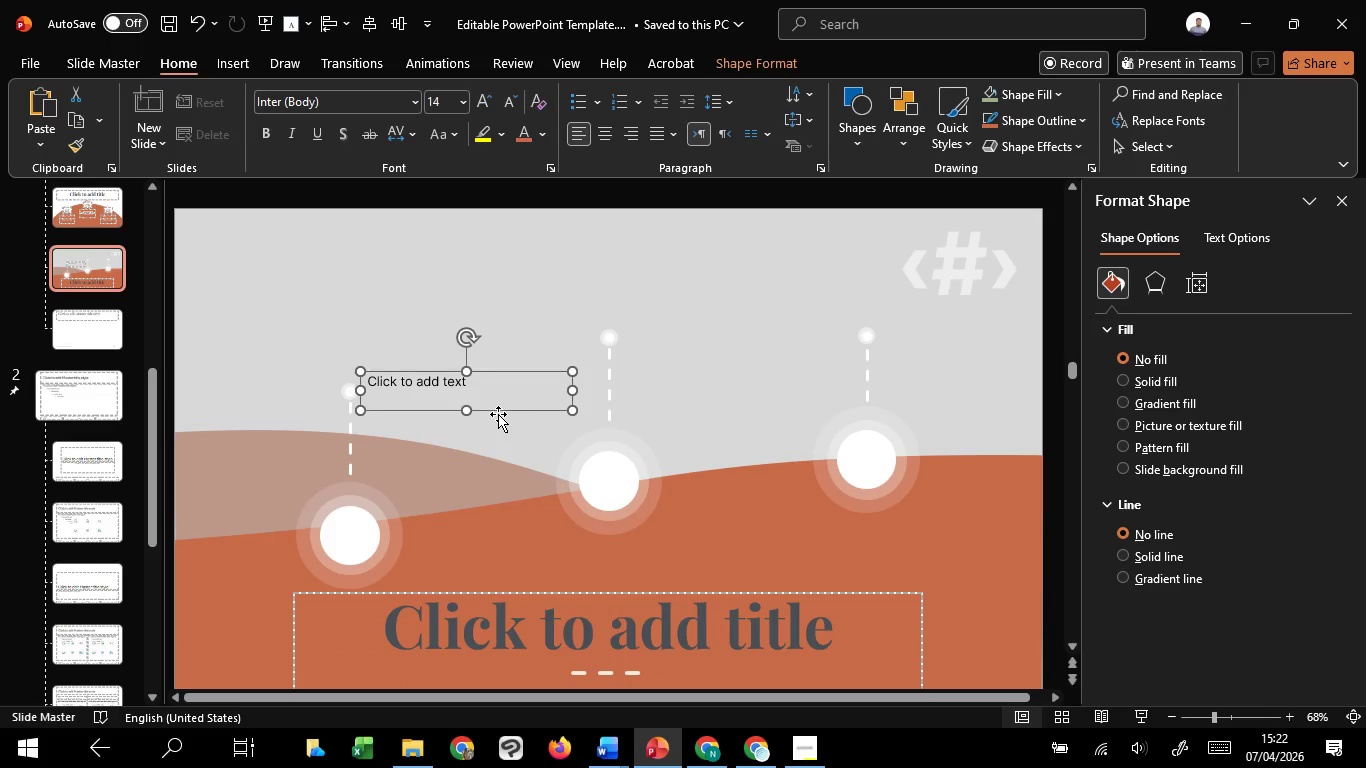 
hold_key(key=ShiftLeft, duration=0.62)
 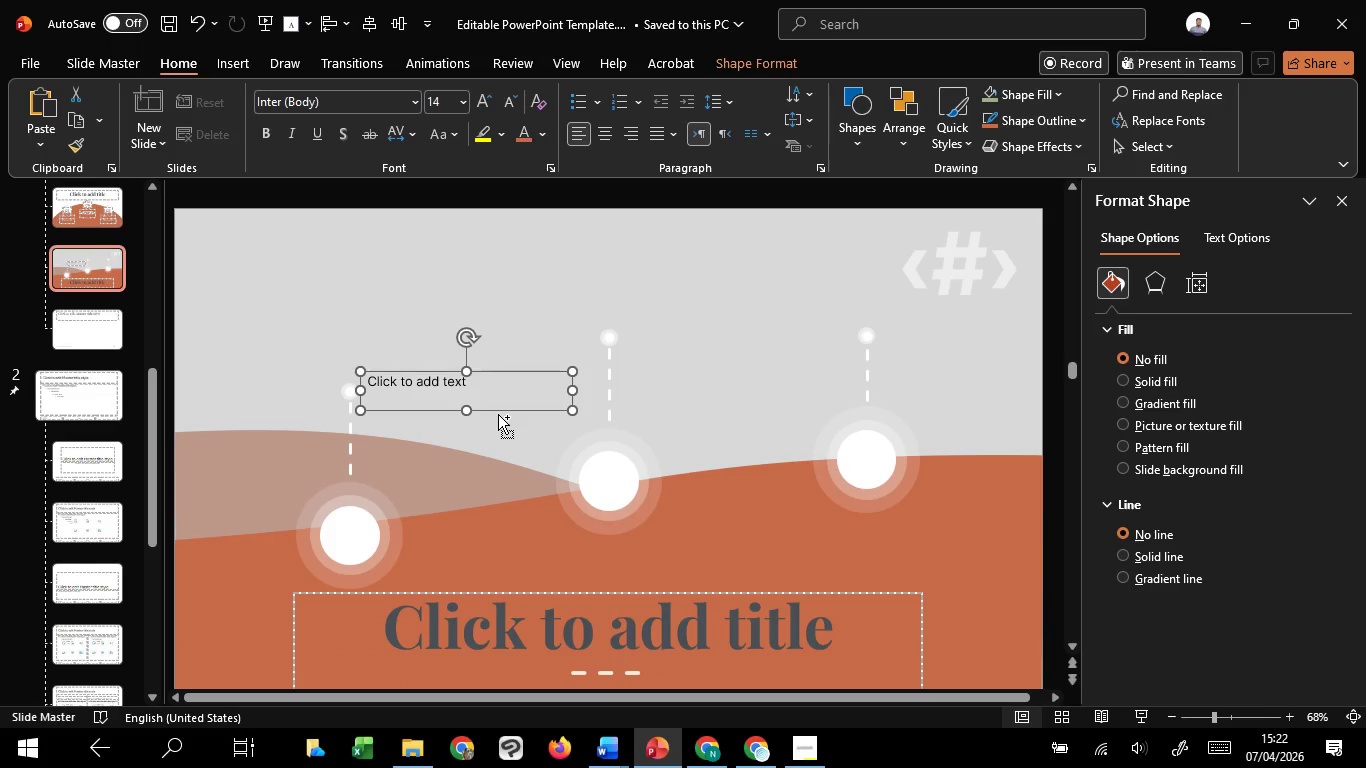 
hold_key(key=ControlLeft, duration=5.08)
hold_key(key=ShiftLeft, duration=4.75)
left_click_drag(start_coordinate=[498, 415], to_coordinate=[748, 405])
 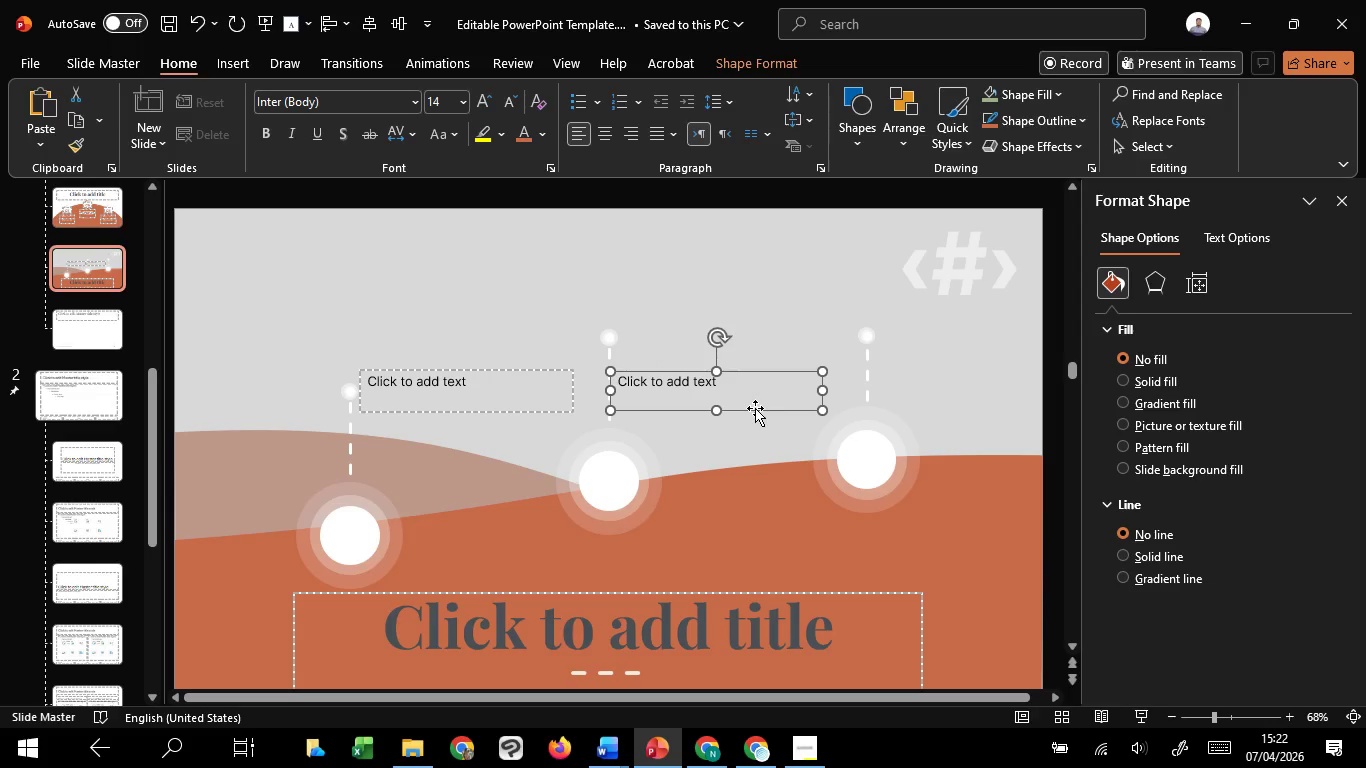 
hold_key(key=C, duration=1.5)
 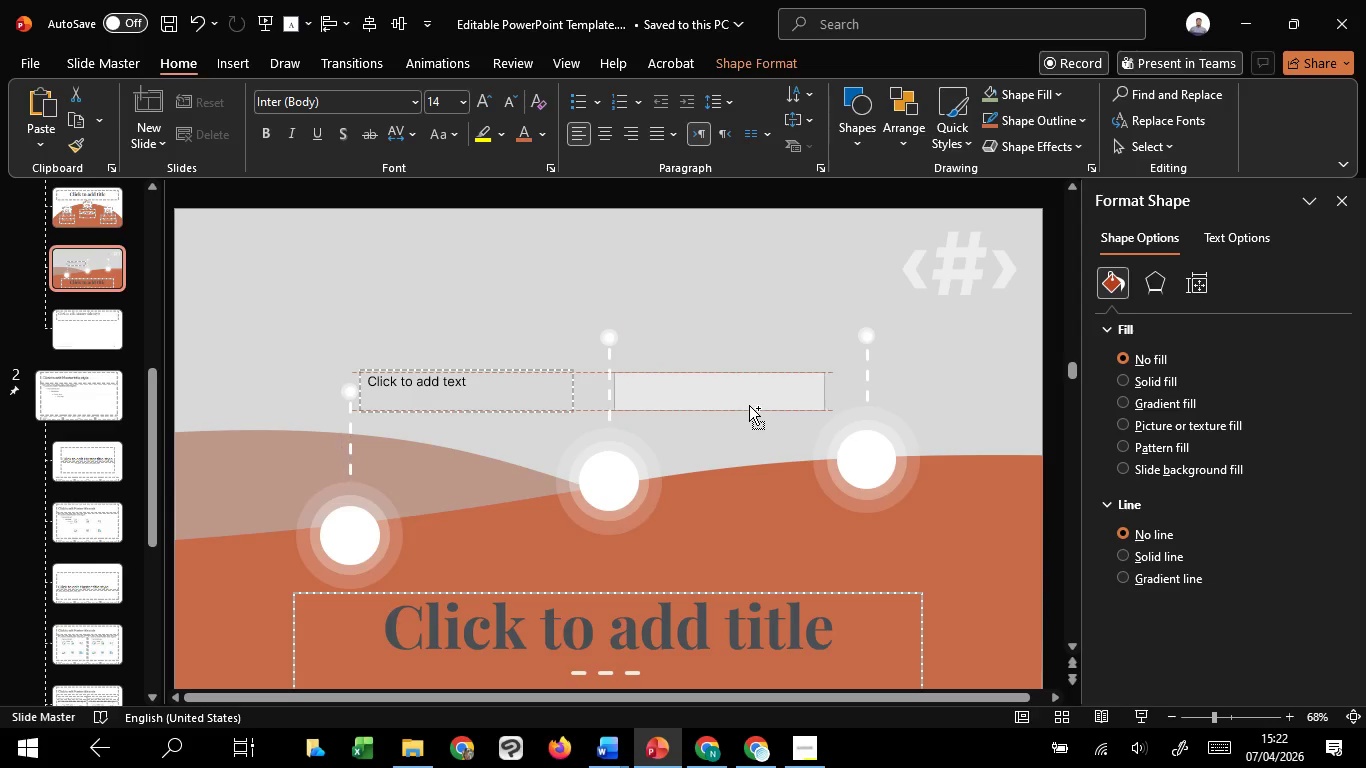 
hold_key(key=C, duration=1.5)
 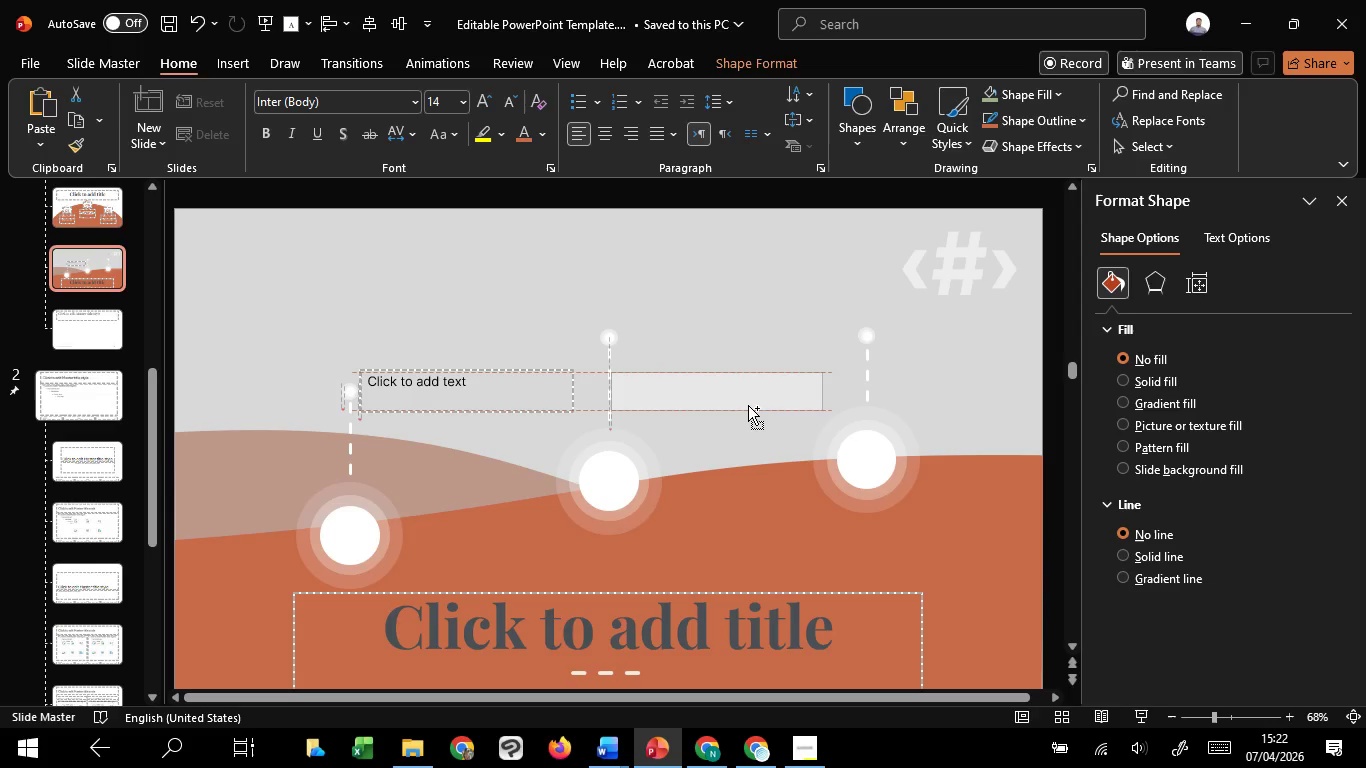 
hold_key(key=C, duration=1.11)
 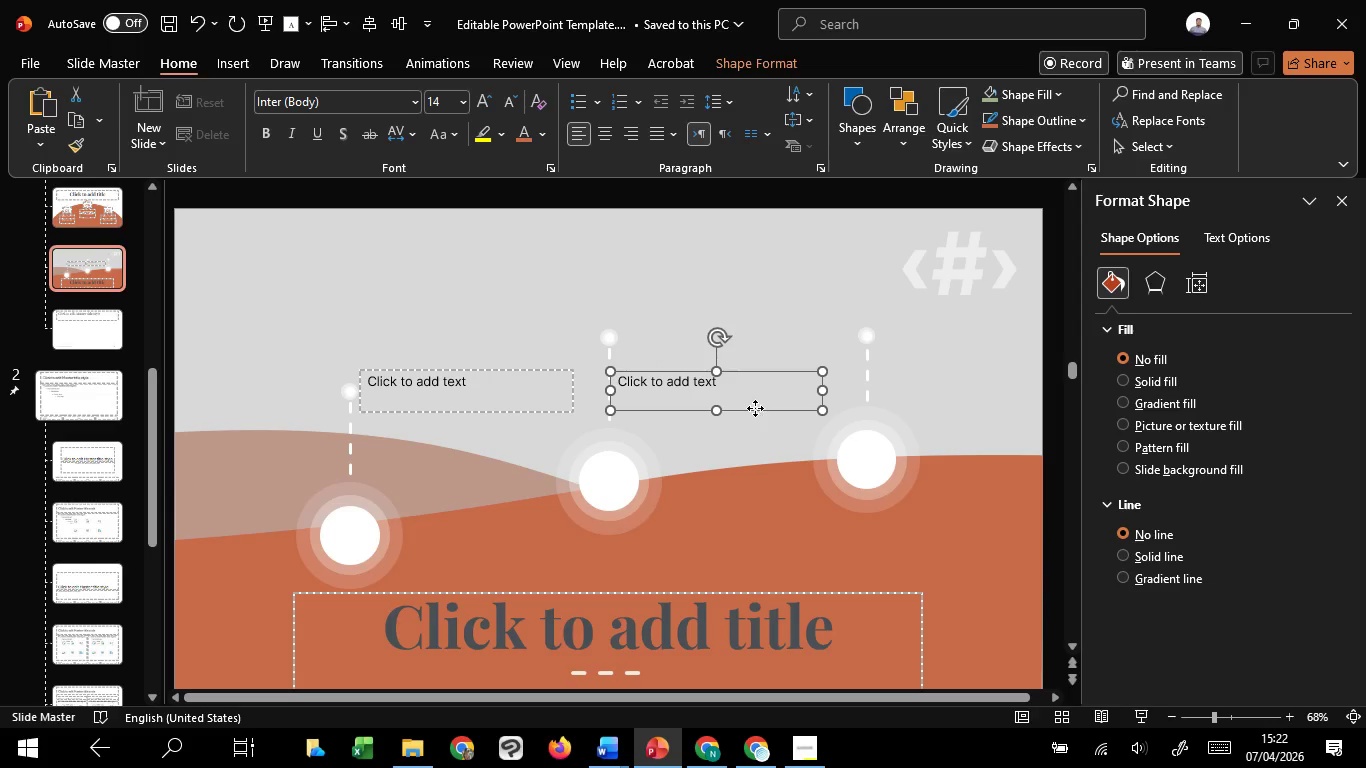 
left_click_drag(start_coordinate=[755, 408], to_coordinate=[755, 352])
 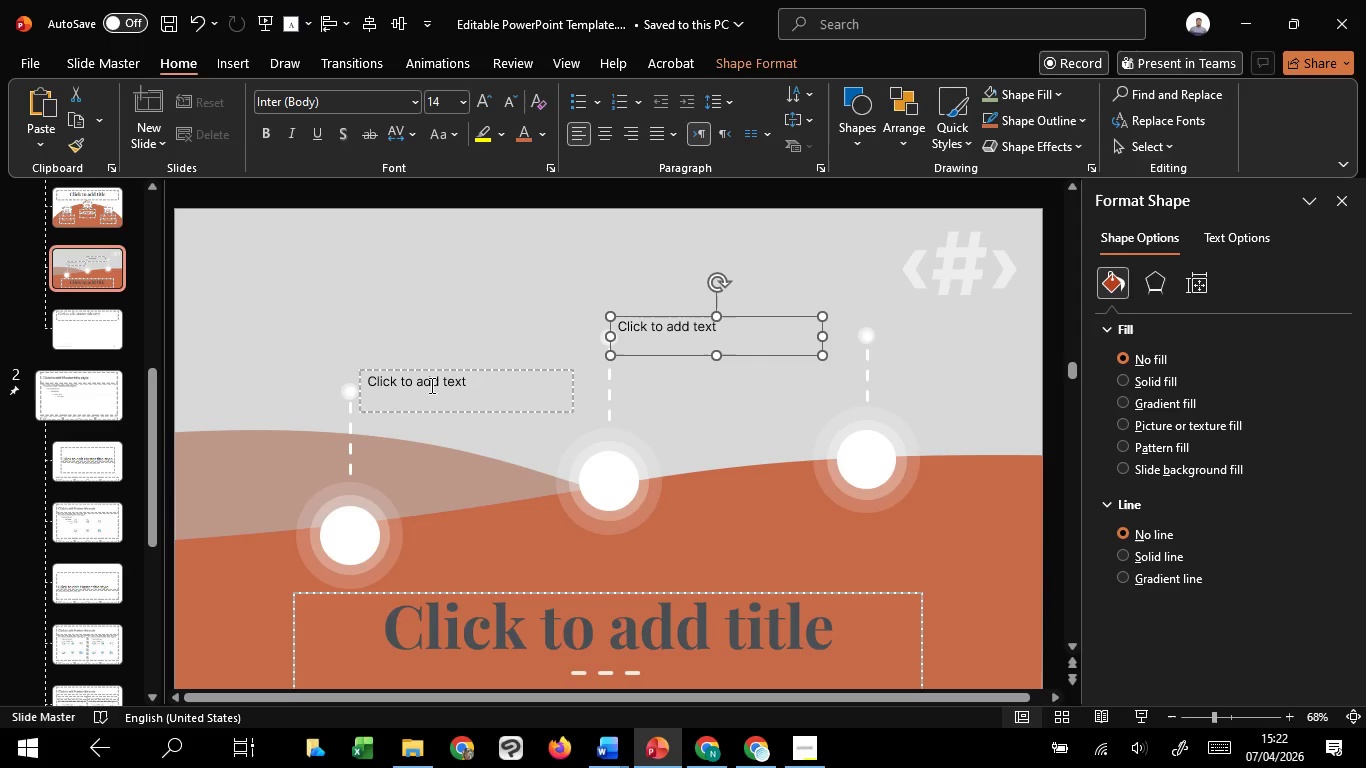 
hold_key(key=ShiftLeft, duration=1.51)
 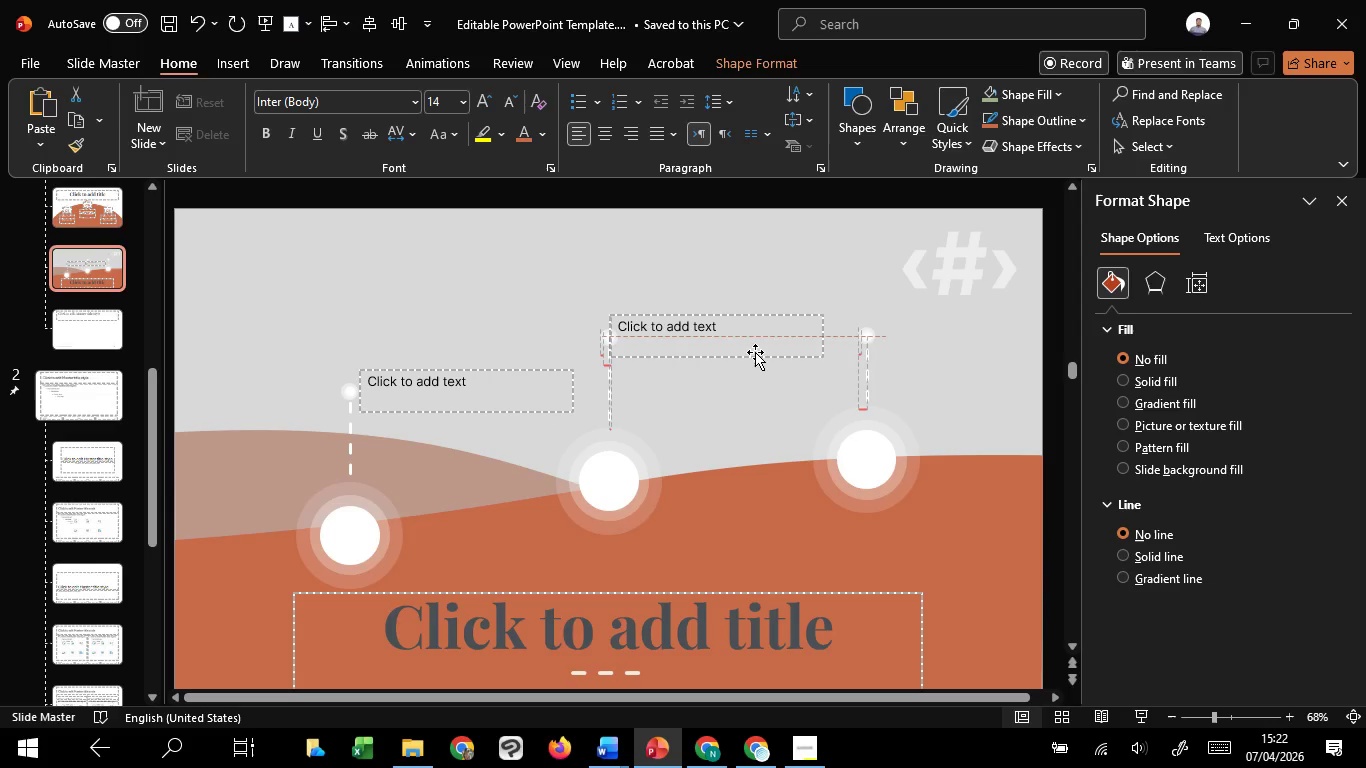 
hold_key(key=ShiftLeft, duration=1.52)
 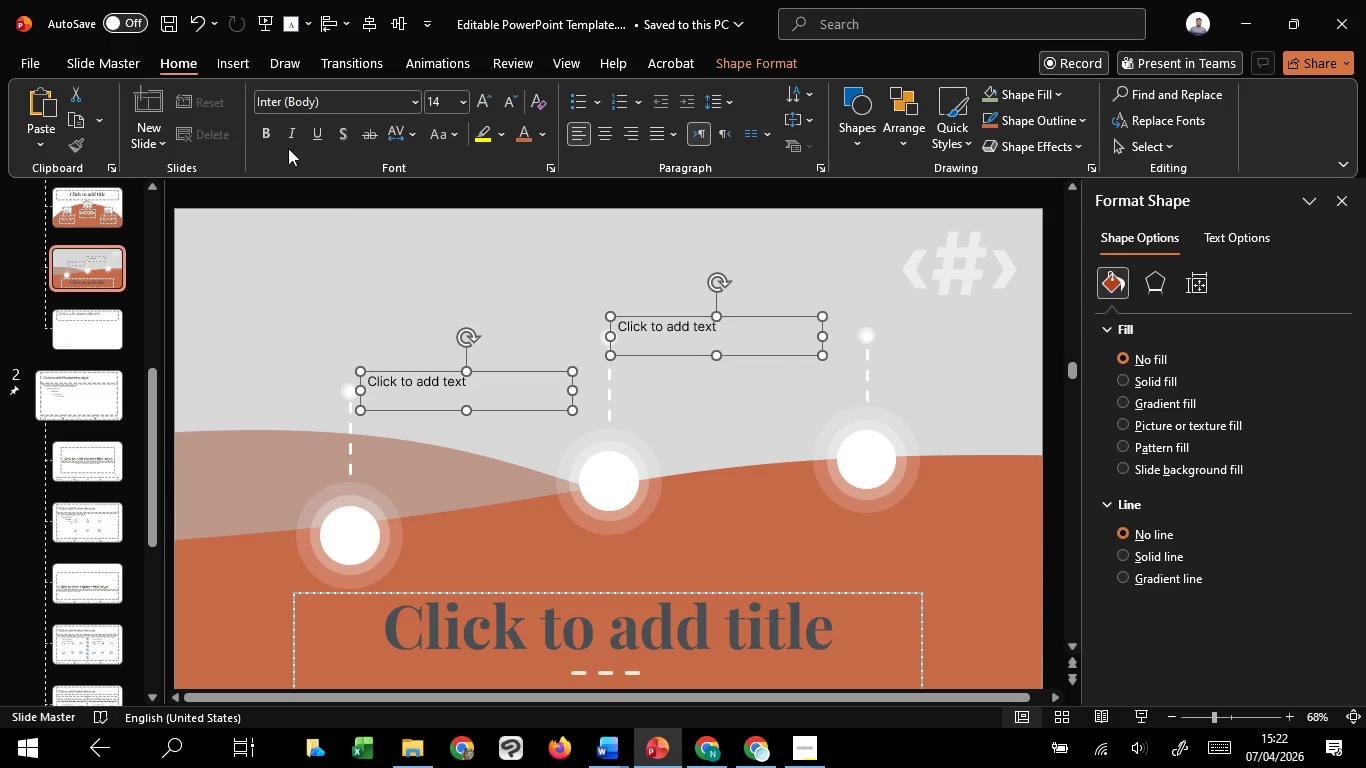 
hold_key(key=ShiftLeft, duration=0.95)
left_click([430, 385])
 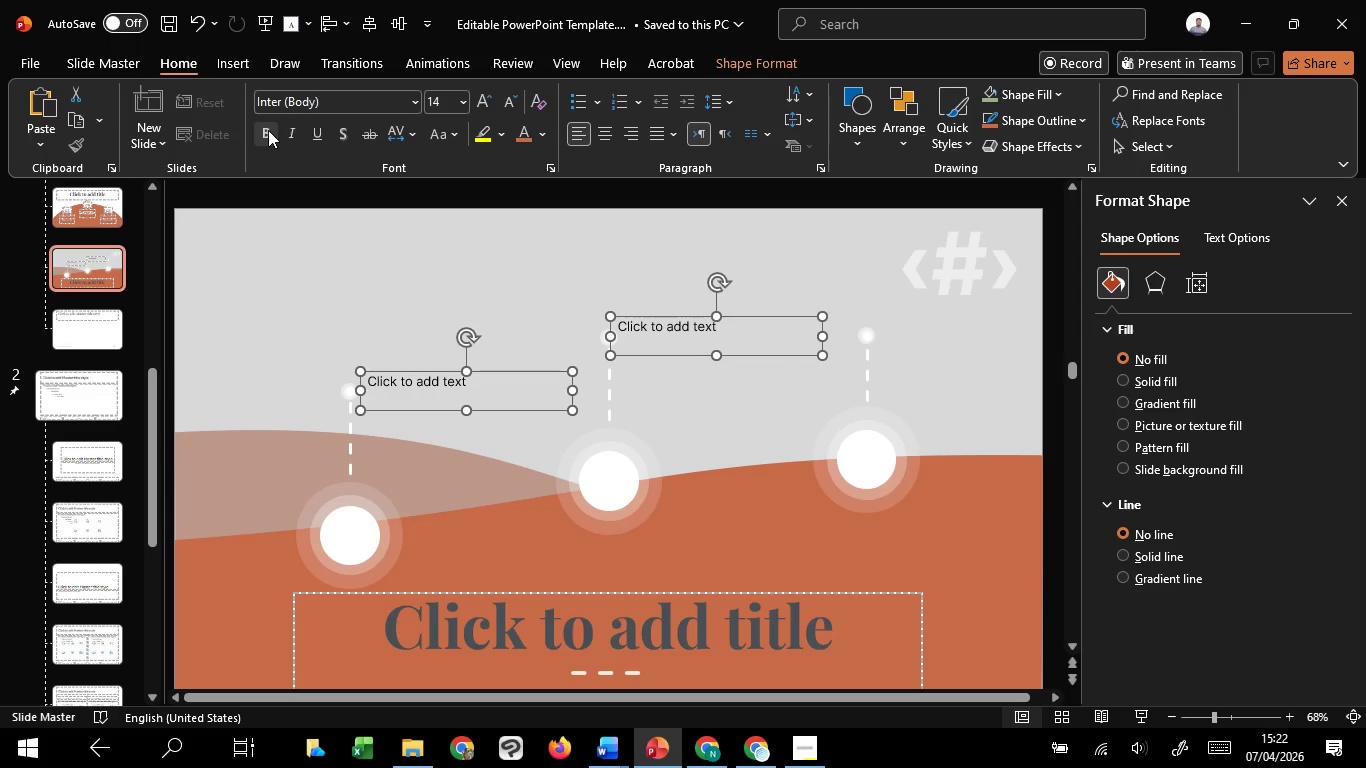 
left_click([268, 130])
 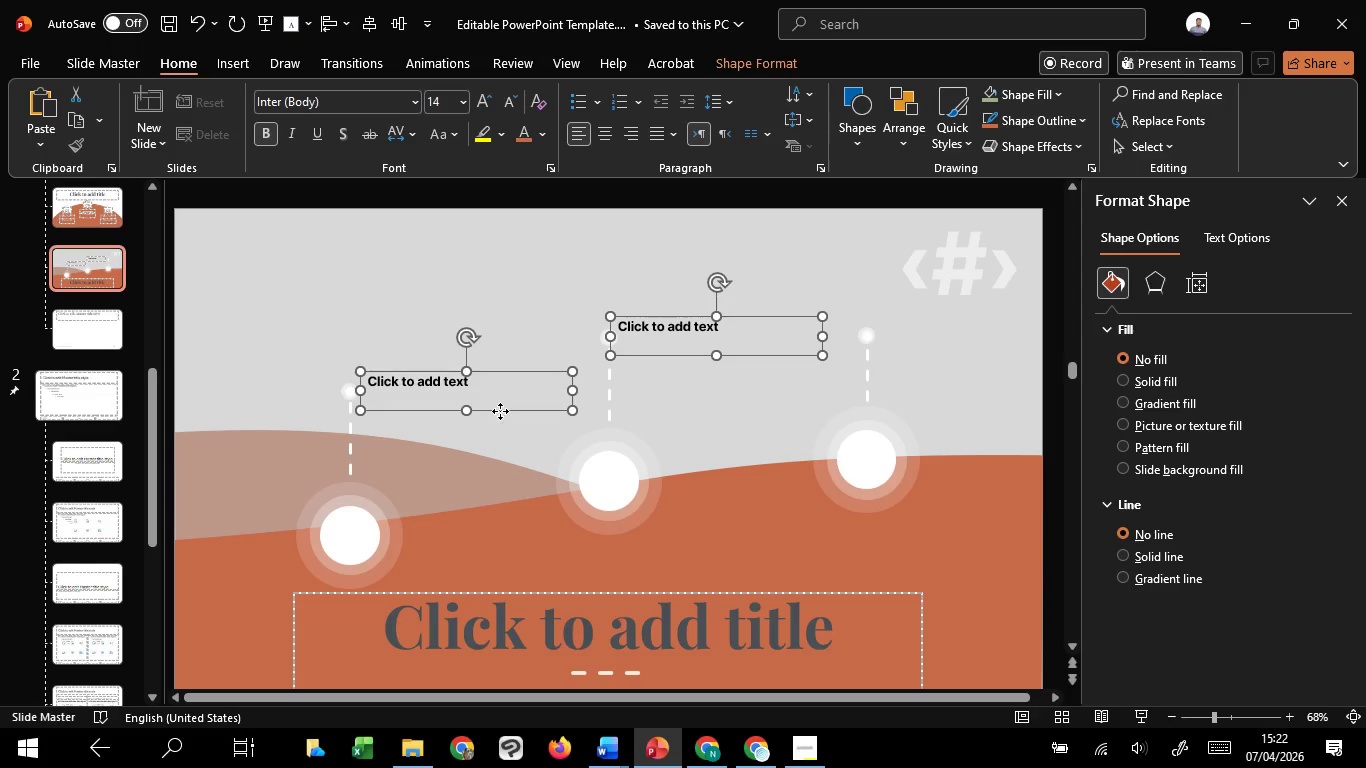 
left_click_drag(start_coordinate=[500, 411], to_coordinate=[500, 400])
 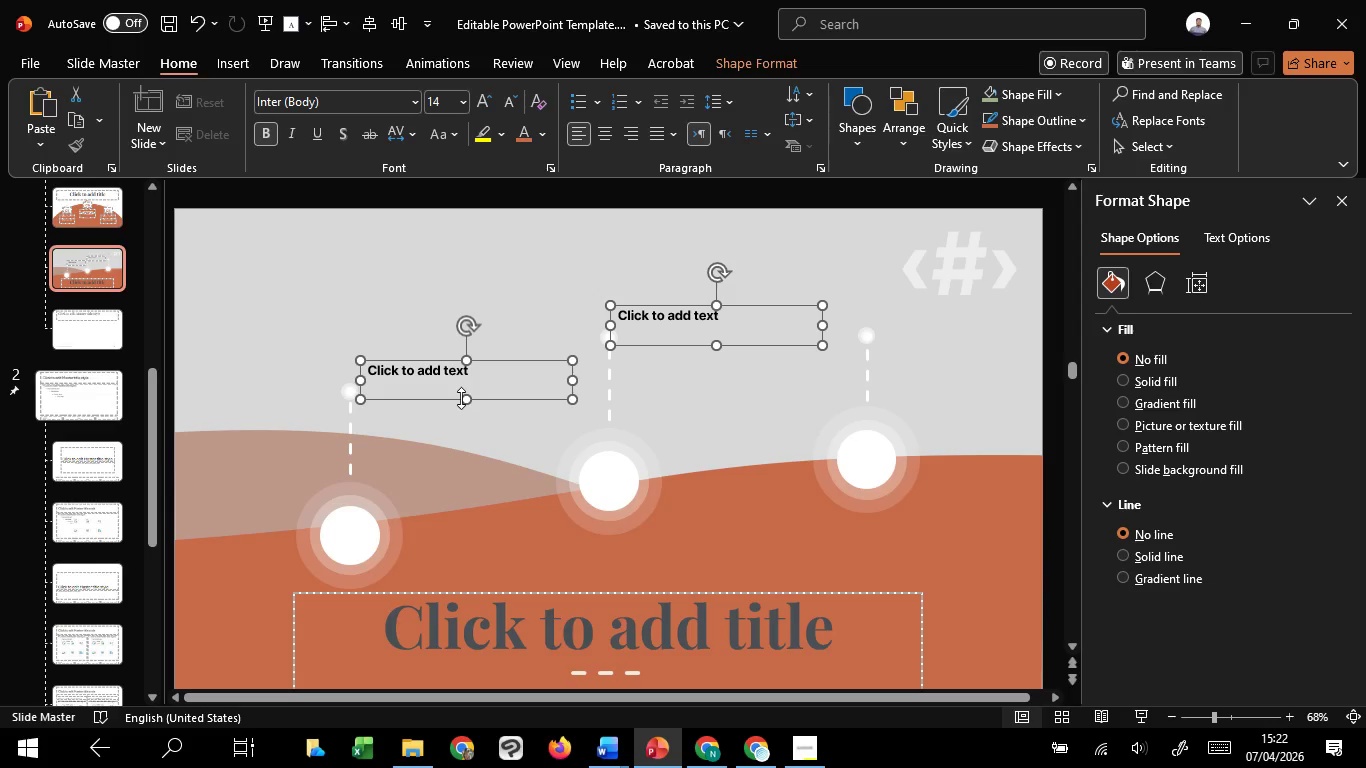 
hold_key(key=ShiftLeft, duration=0.78)
 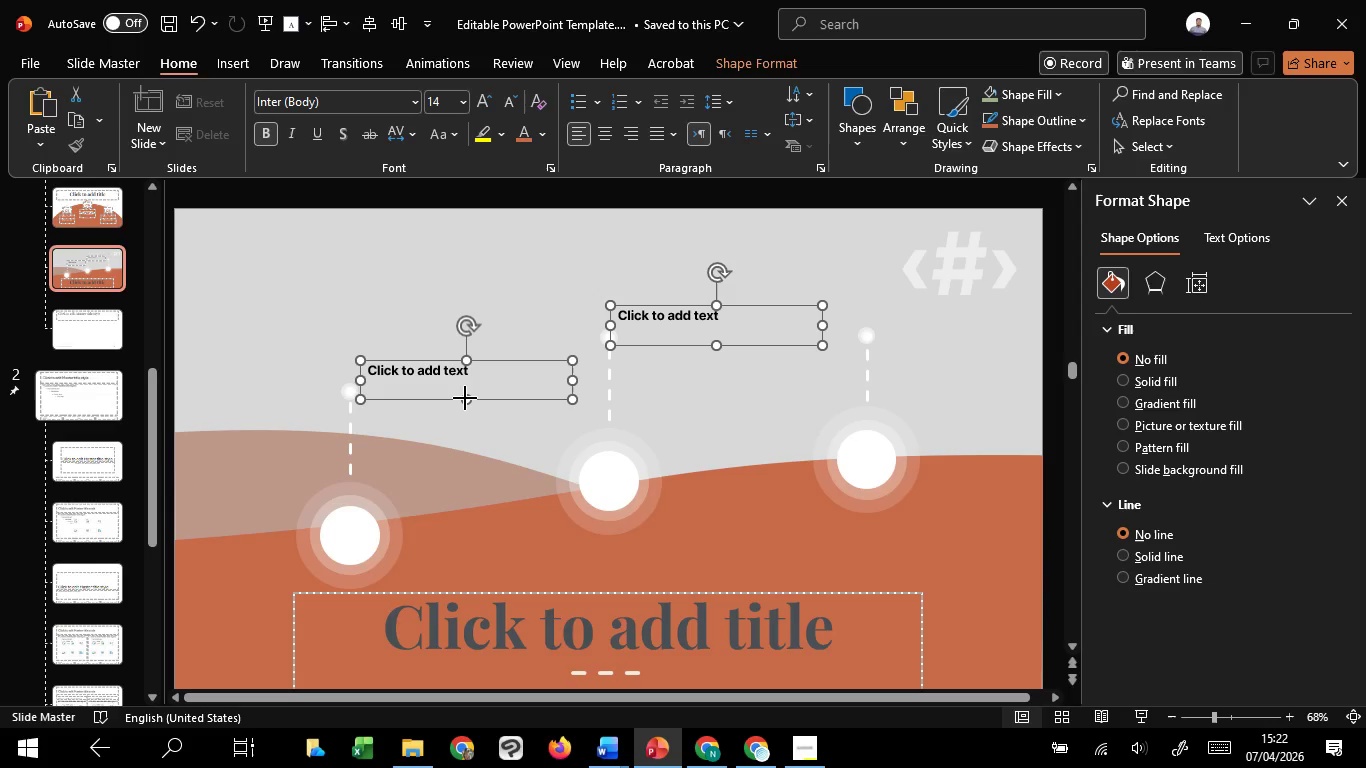 
left_click_drag(start_coordinate=[465, 398], to_coordinate=[478, 380])
 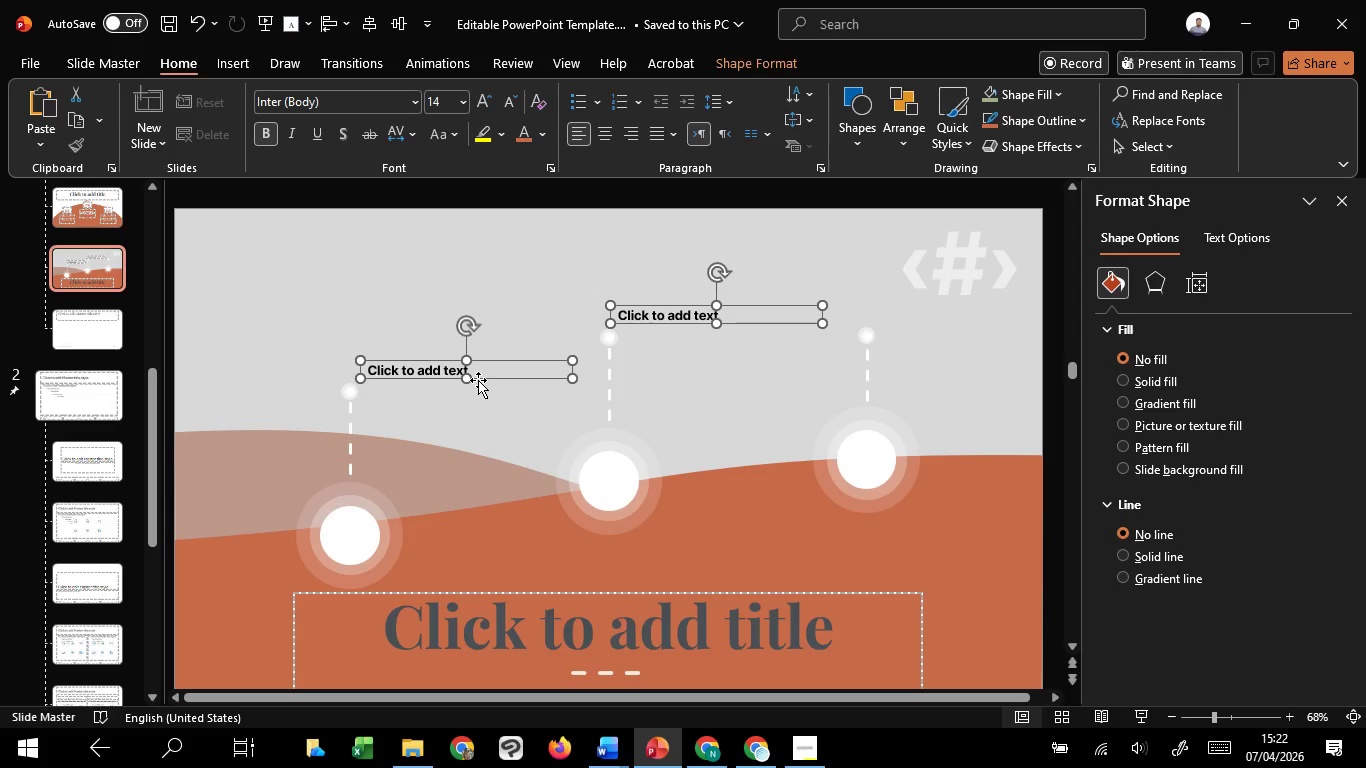 
hold_key(key=ShiftLeft, duration=1.52)
 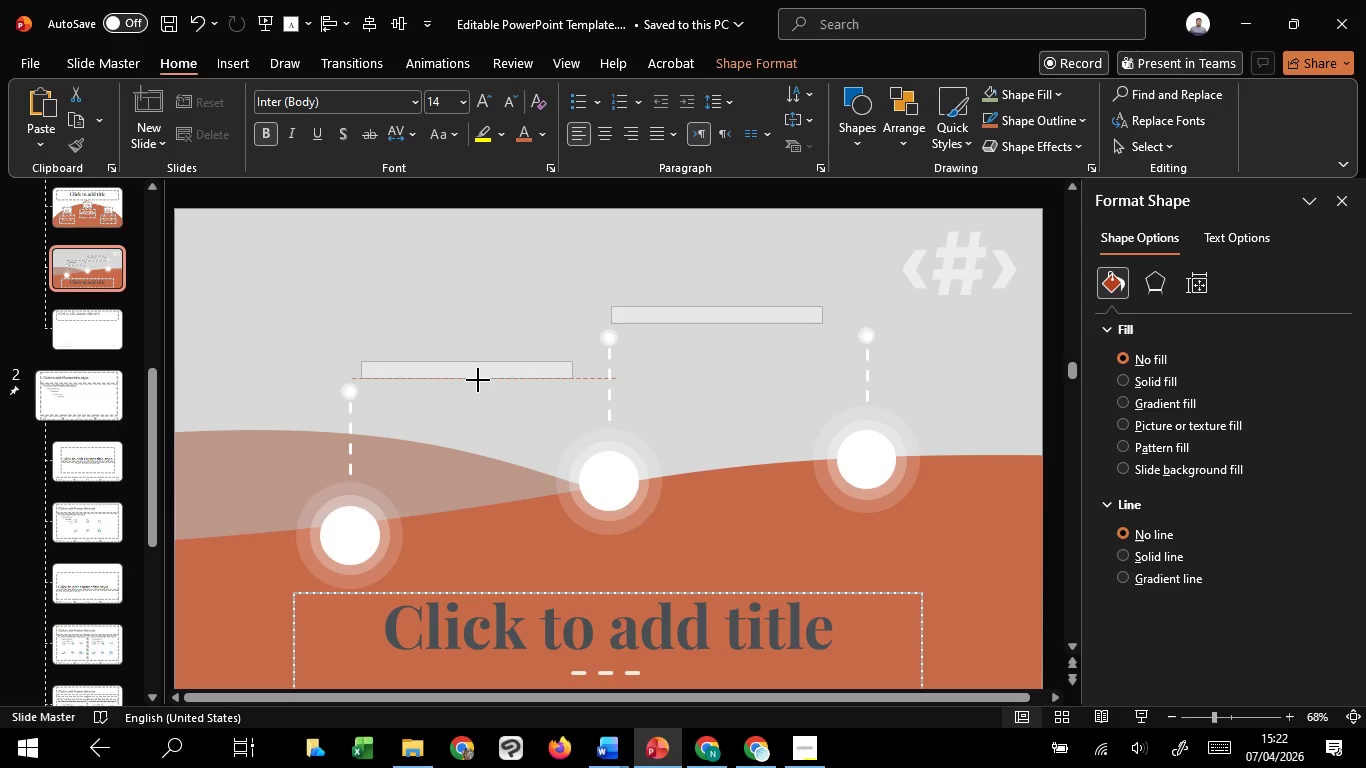 
hold_key(key=ShiftLeft, duration=1.5)
 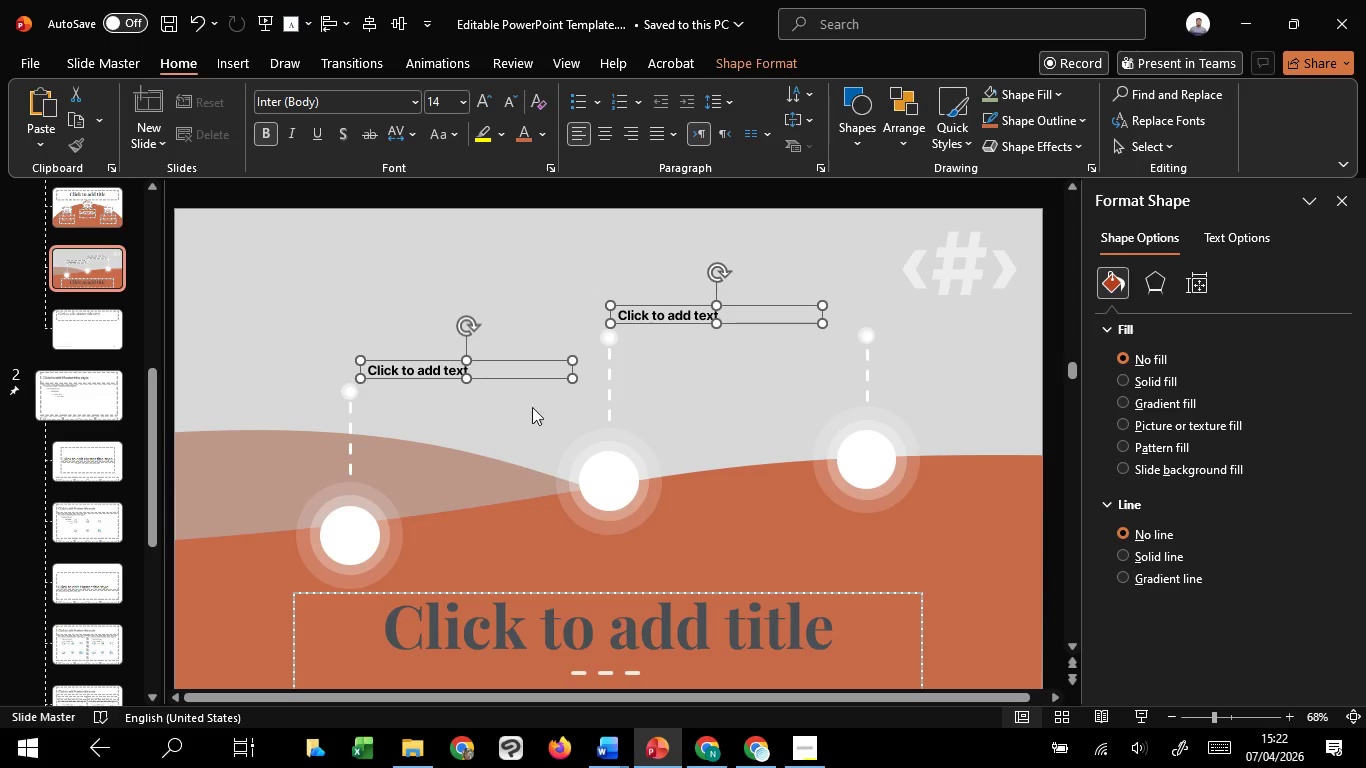 
hold_key(key=ShiftLeft, duration=0.73)
 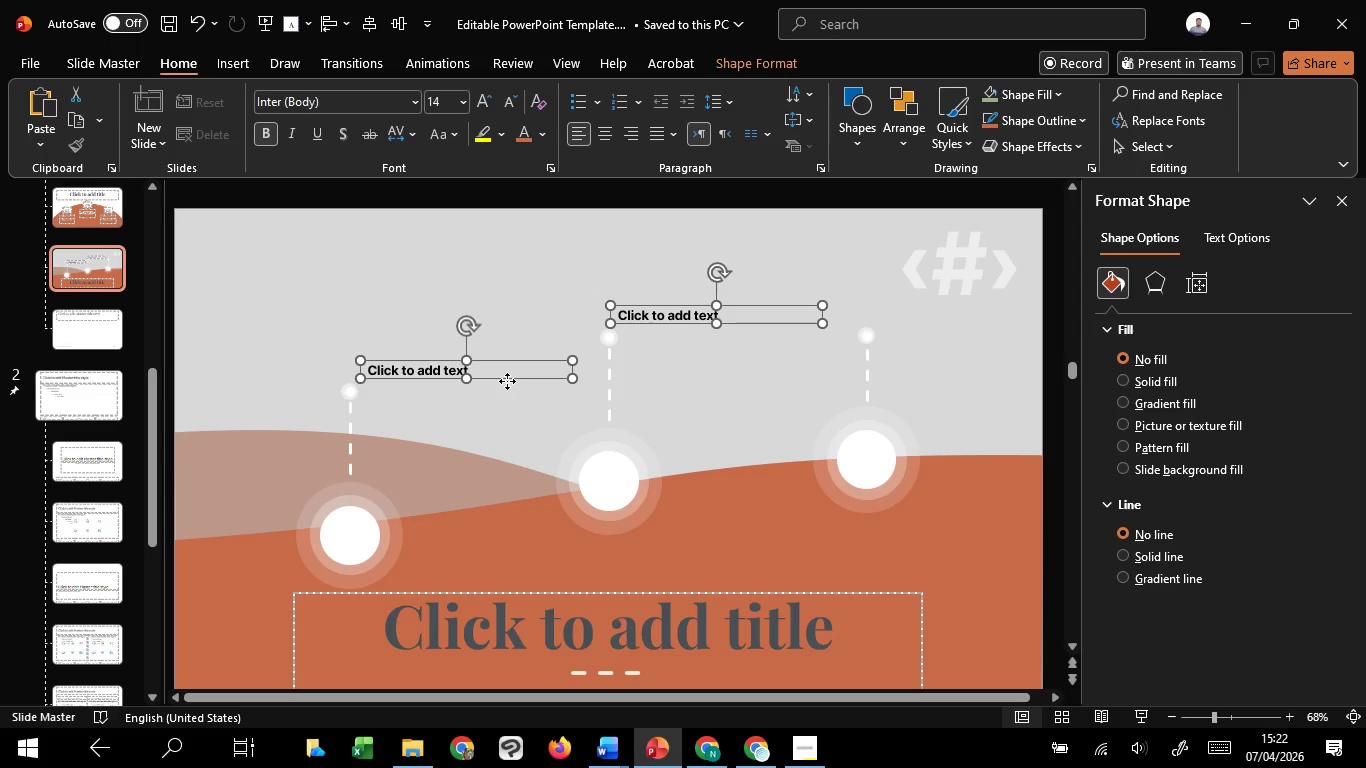 
left_click_drag(start_coordinate=[507, 381], to_coordinate=[512, 382])
 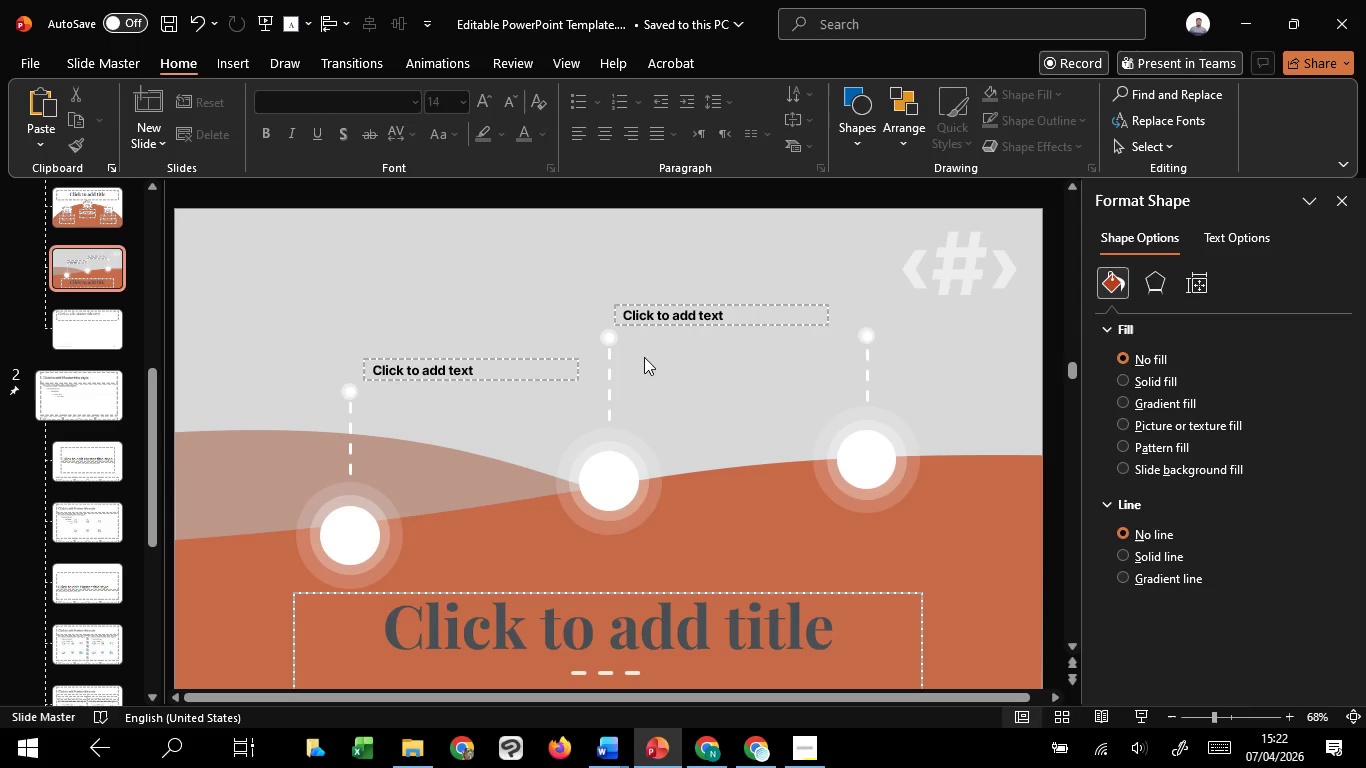 
hold_key(key=ShiftLeft, duration=1.52)
 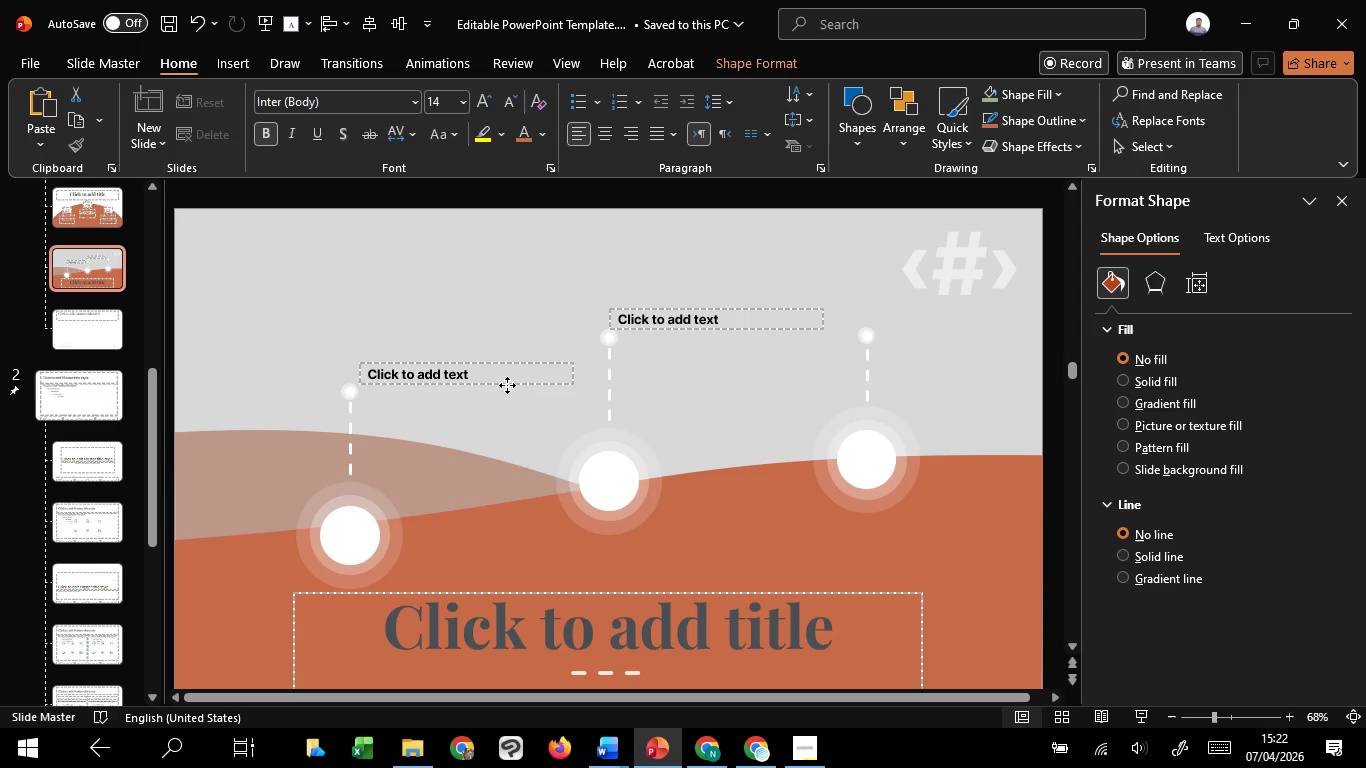 
hold_key(key=ShiftLeft, duration=1.5)
 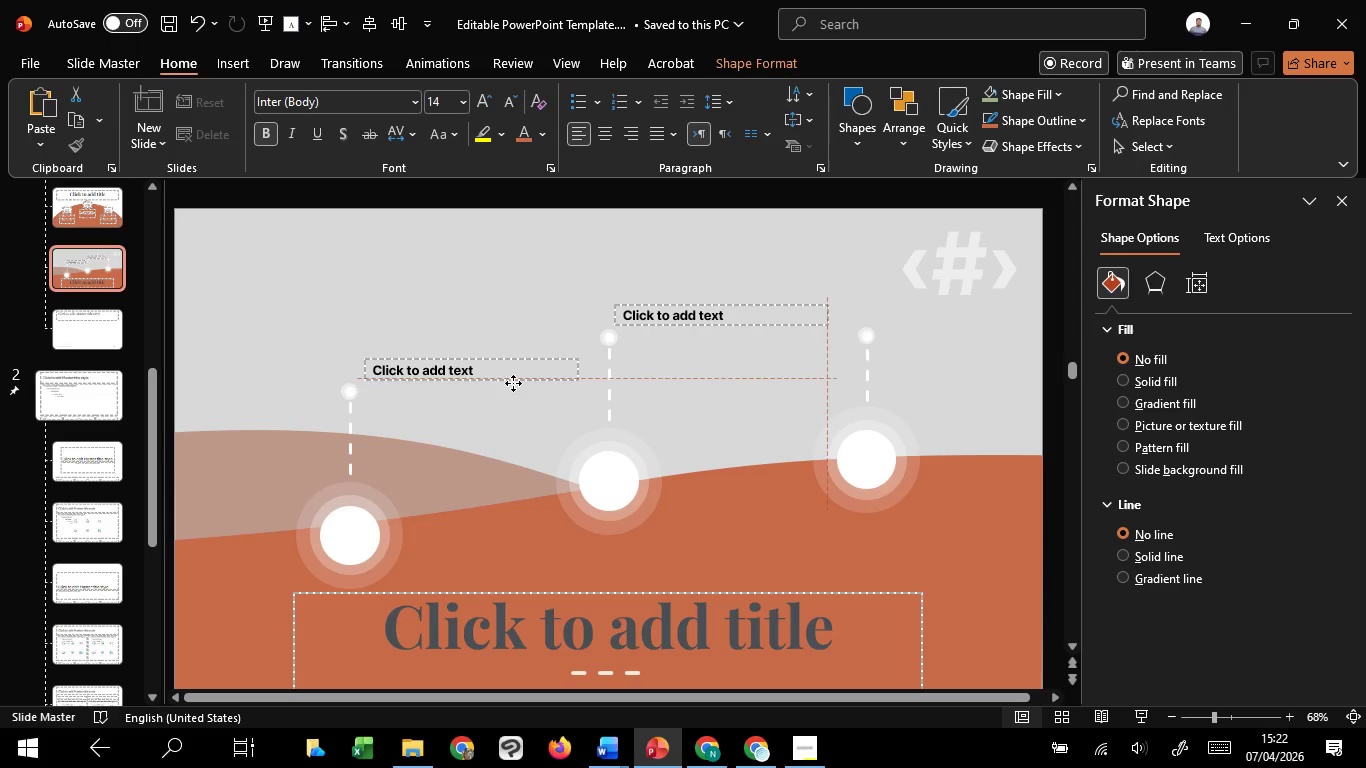 
hold_key(key=ShiftLeft, duration=1.51)
 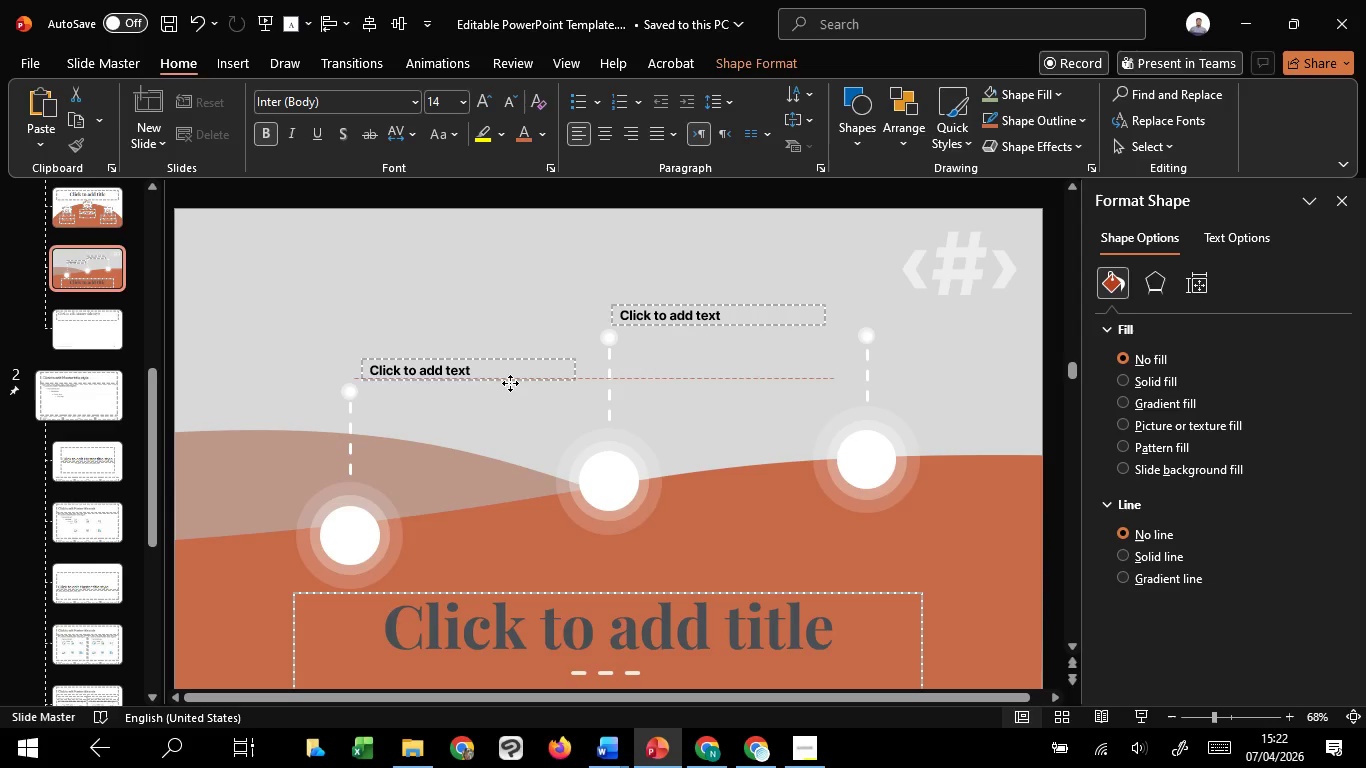 
hold_key(key=ShiftLeft, duration=1.5)
 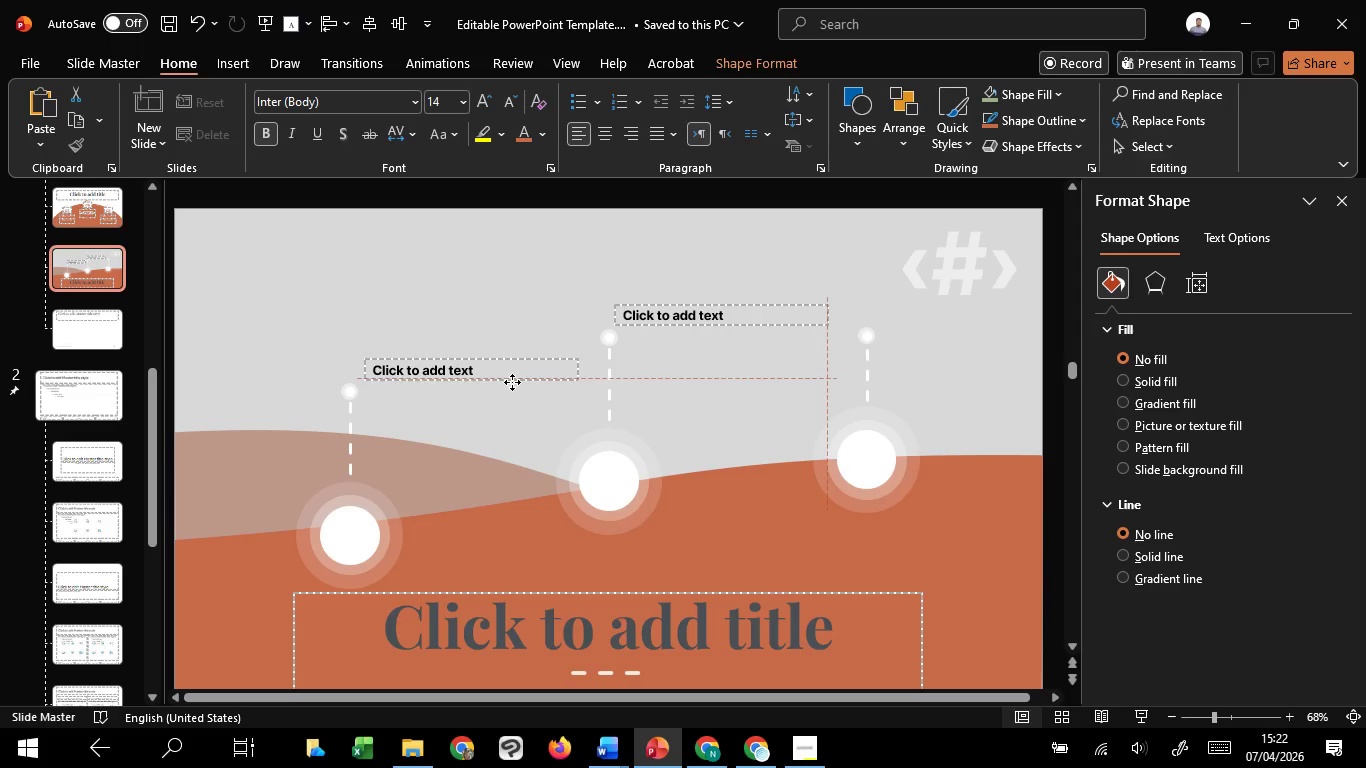 
hold_key(key=ShiftLeft, duration=1.19)
 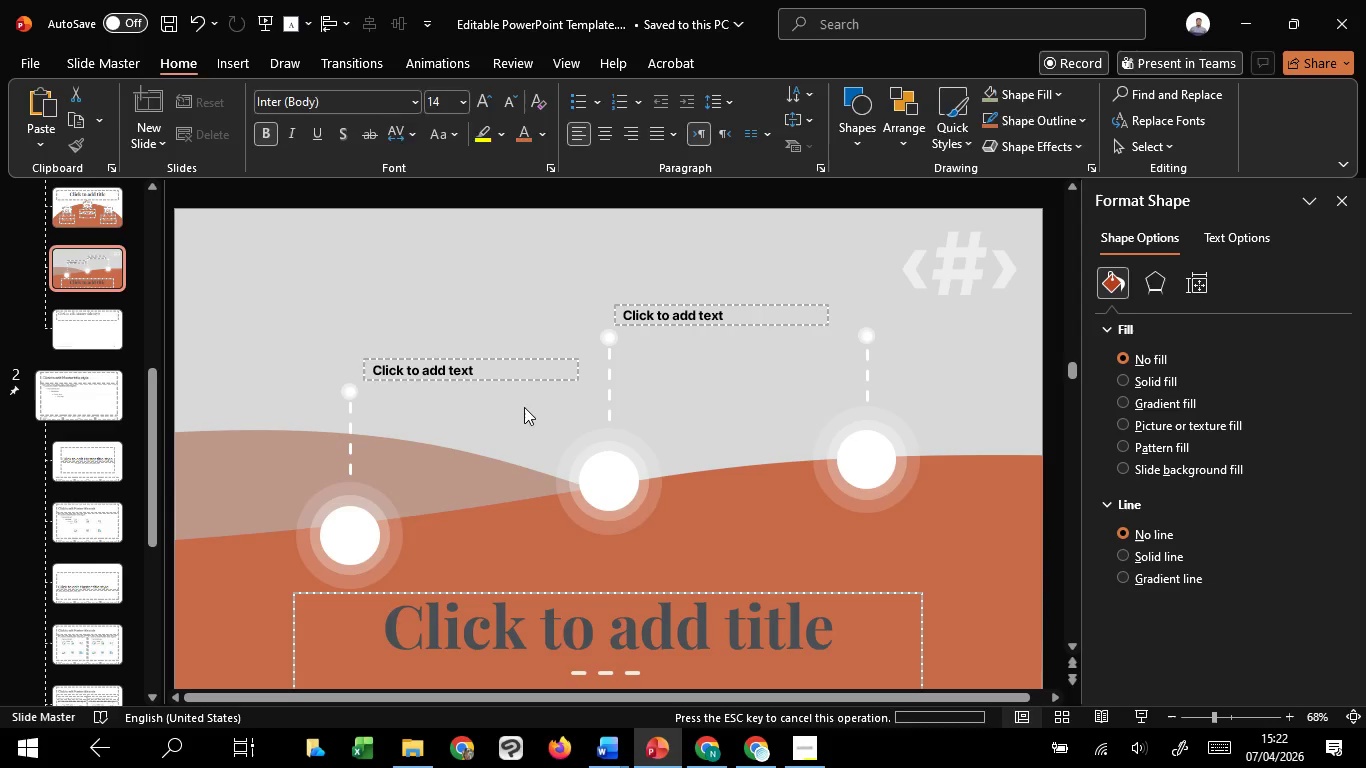 
left_click([524, 407])
 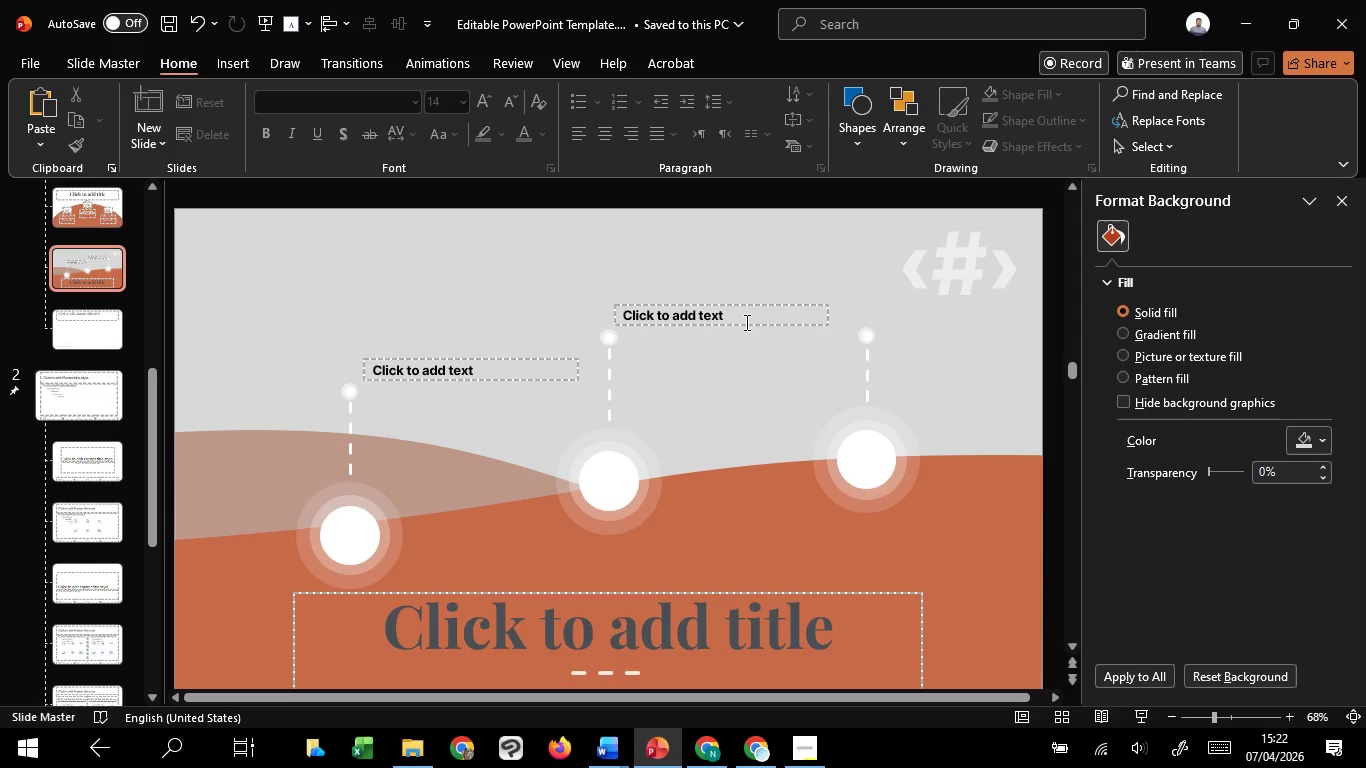 
left_click([745, 322])
 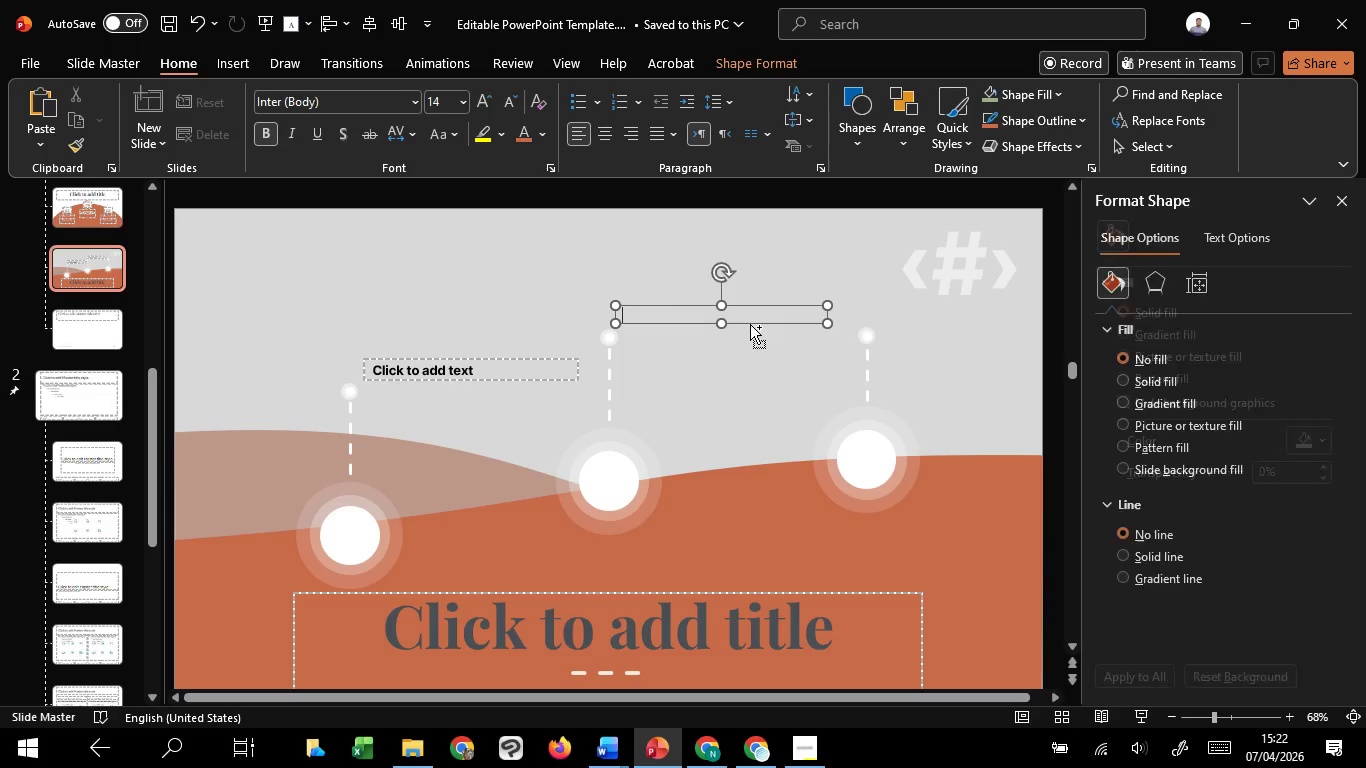 
hold_key(key=ControlLeft, duration=8.17)
hold_key(key=ShiftLeft, duration=8.11)
left_click_drag(start_coordinate=[750, 324], to_coordinate=[1003, 324])
 